 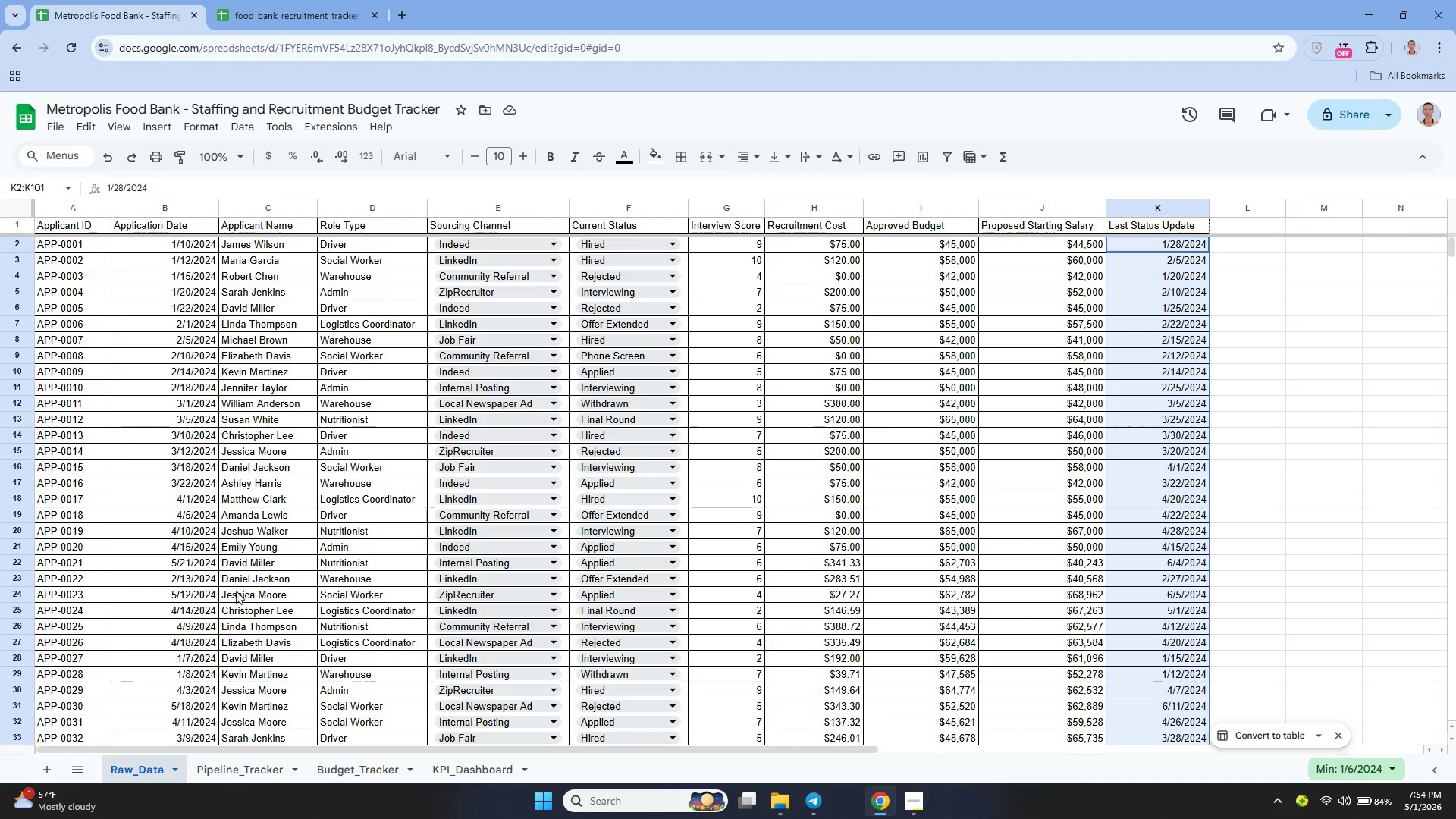 
scroll: coordinate [275, 532], scroll_direction: up, amount: 8.0
 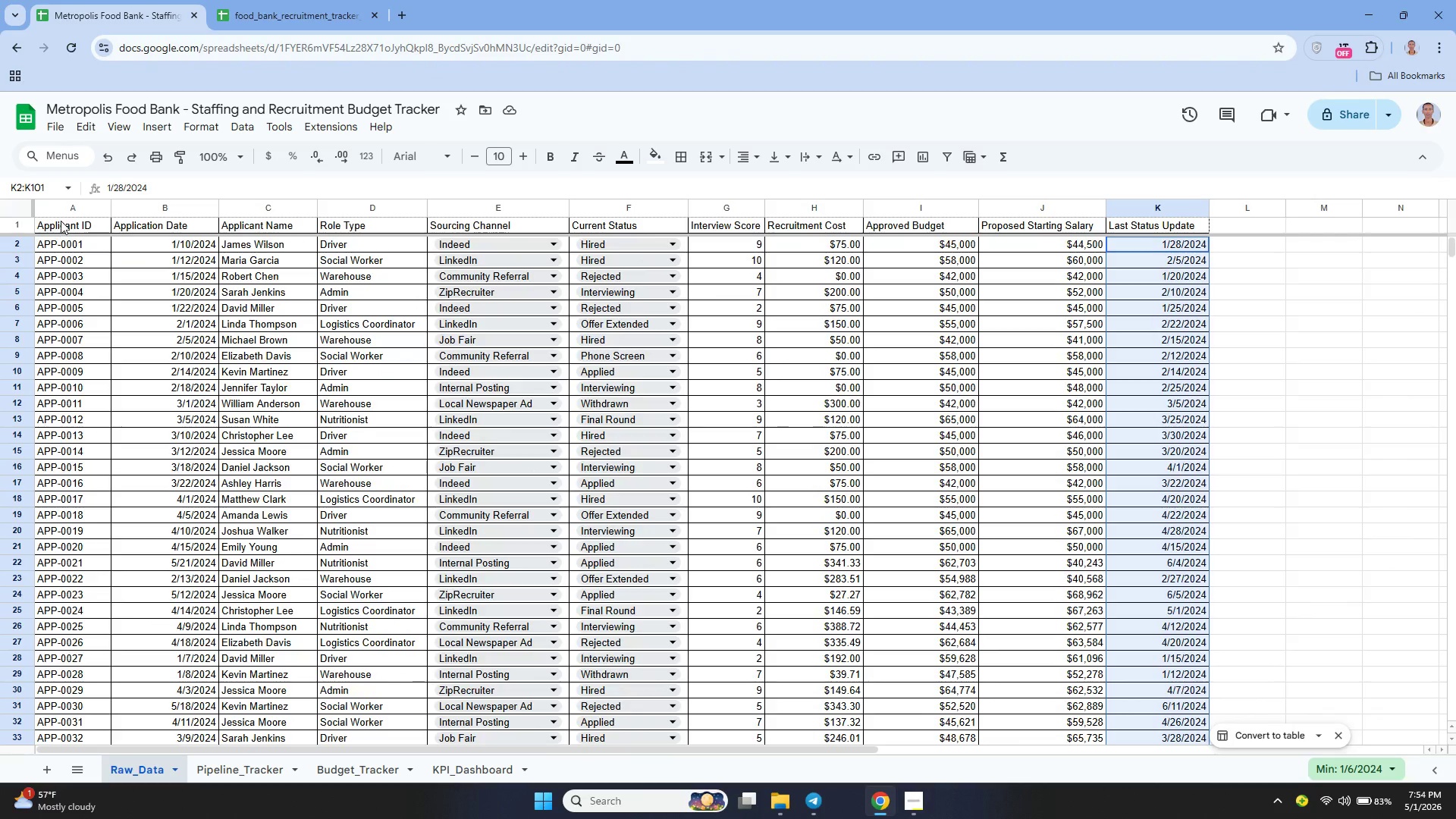 
left_click_drag(start_coordinate=[61, 224], to_coordinate=[1143, 237])
 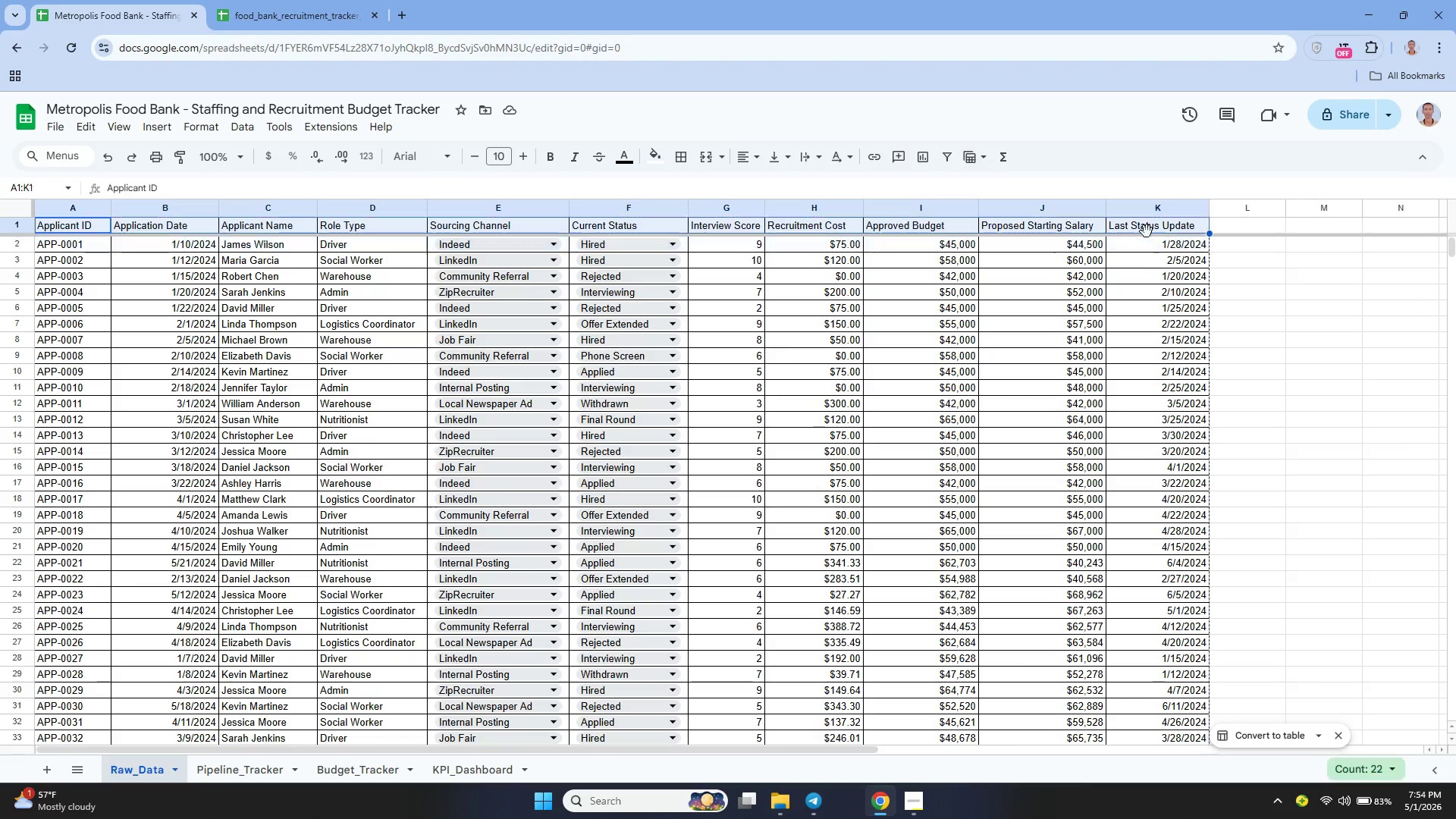 
left_click_drag(start_coordinate=[1143, 237], to_coordinate=[1150, 225])
 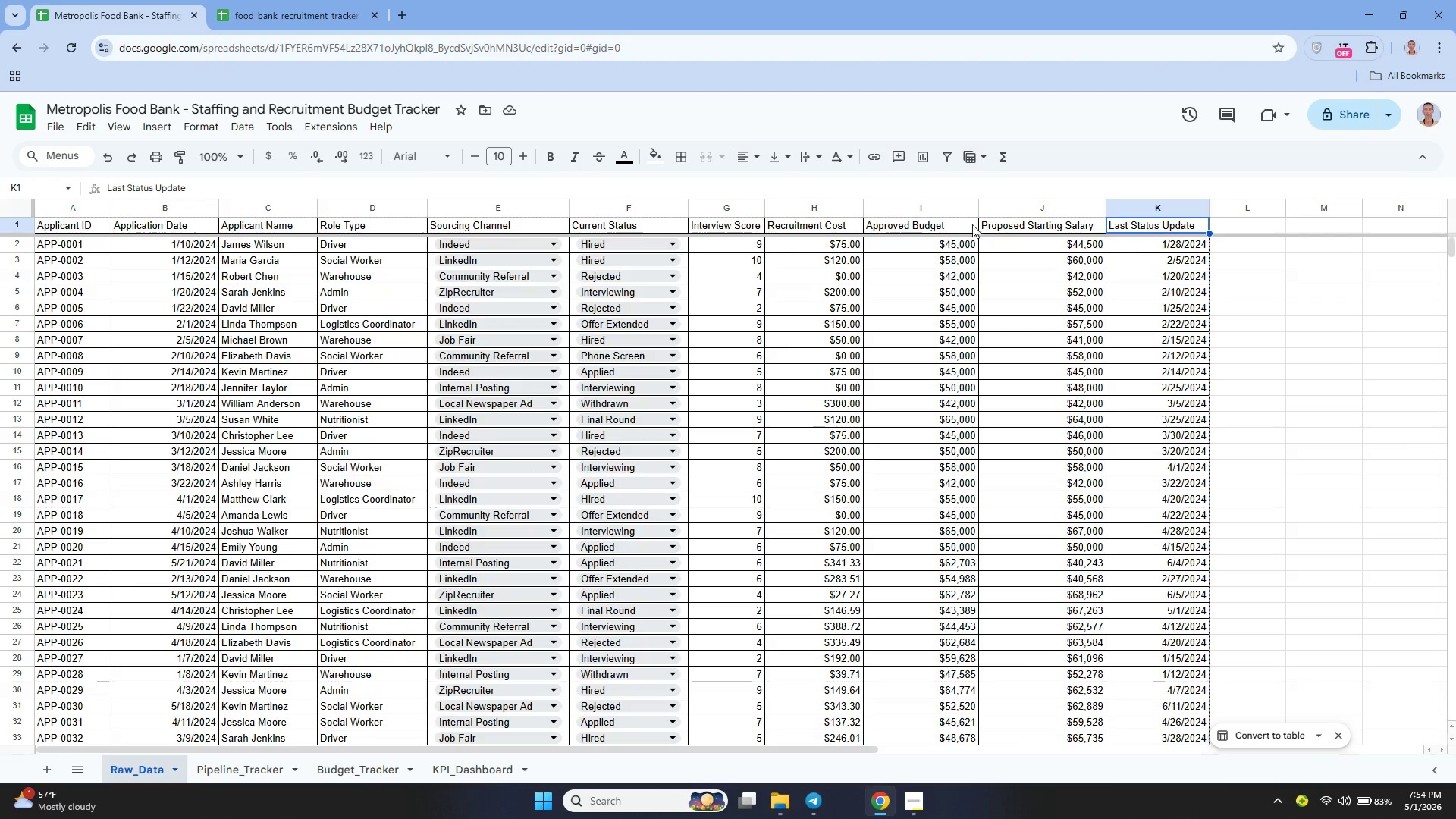 
double_click([1150, 225])
 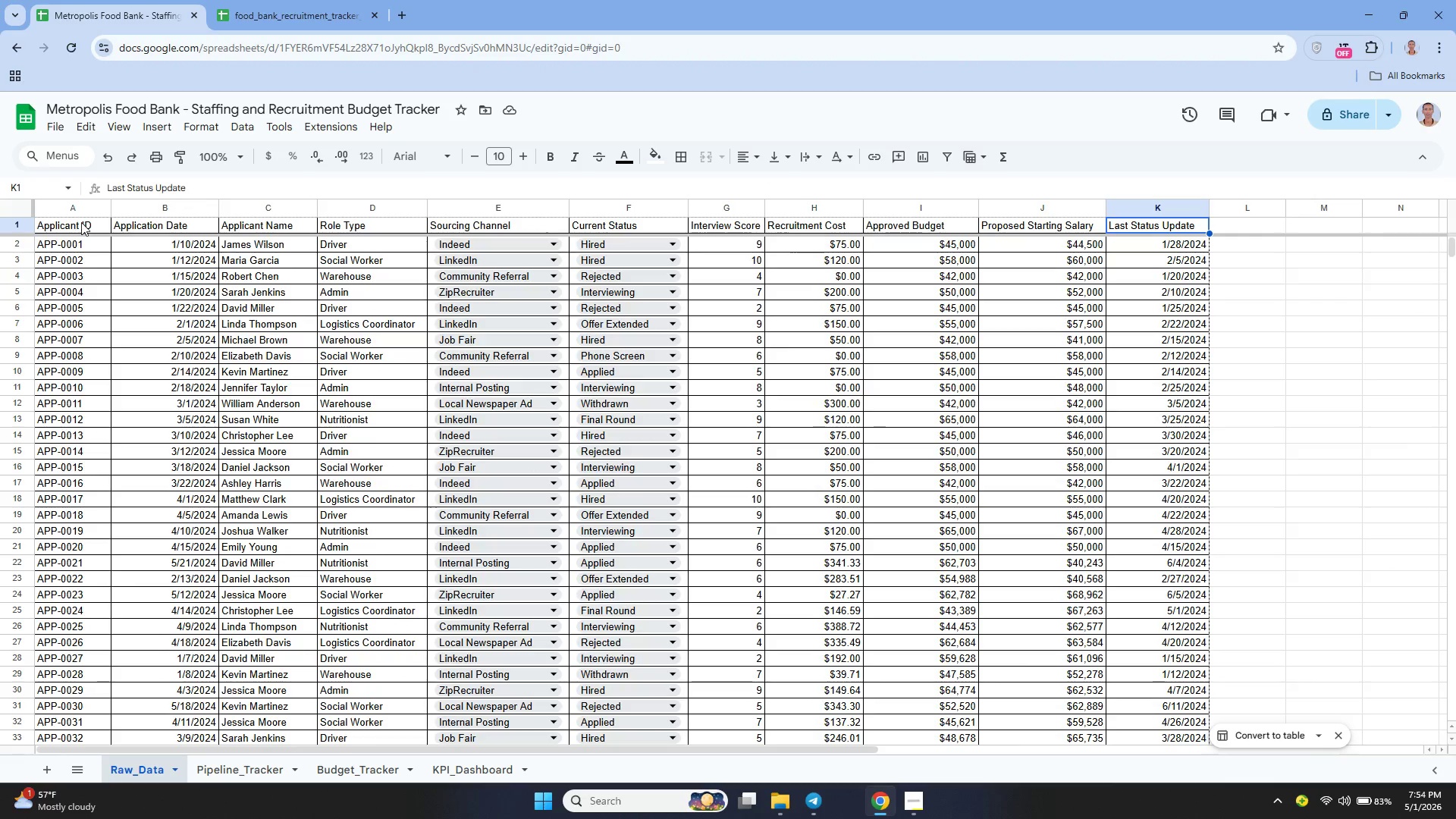 
left_click_drag(start_coordinate=[89, 224], to_coordinate=[1150, 228])
 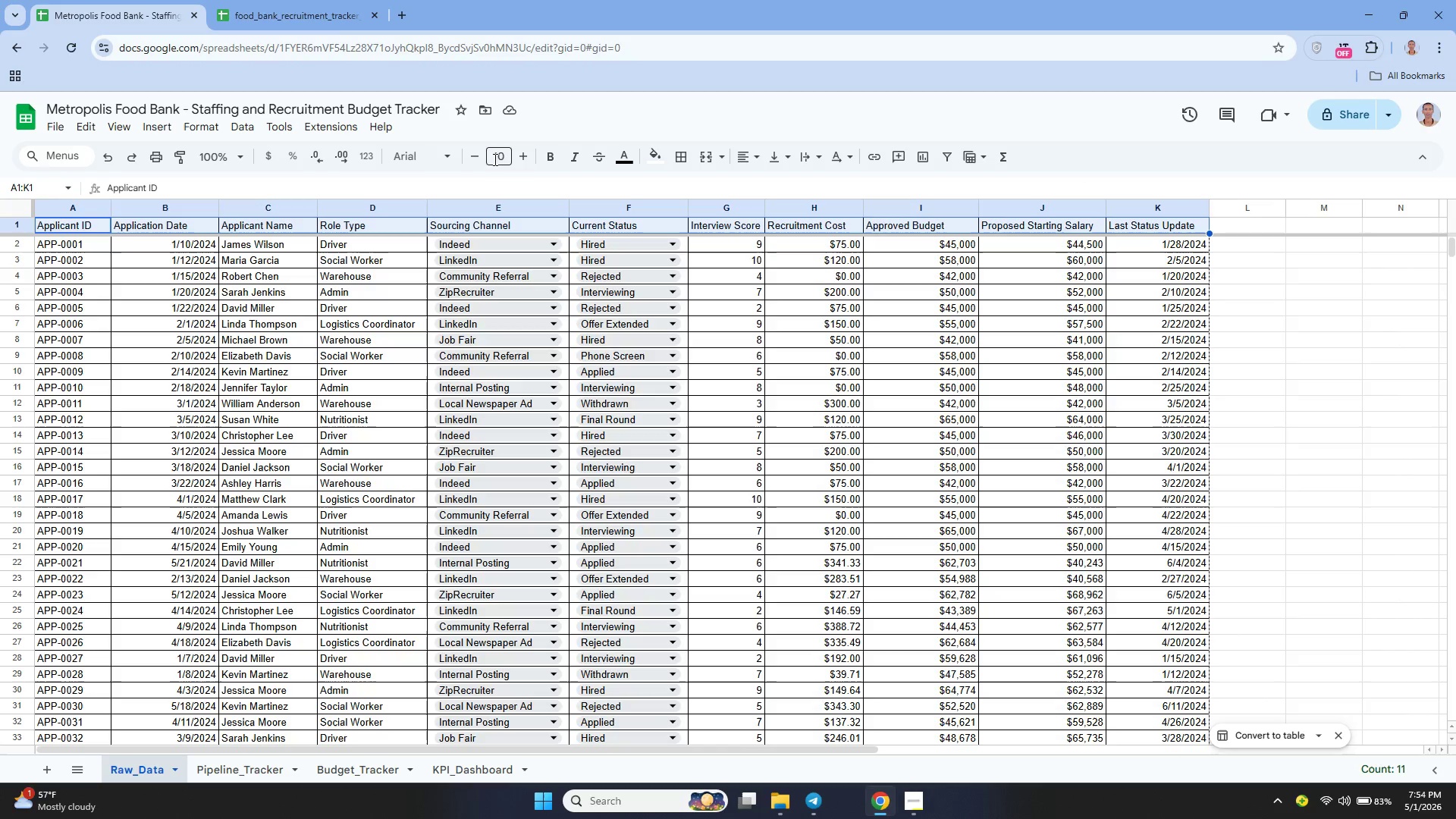 
left_click([527, 159])
 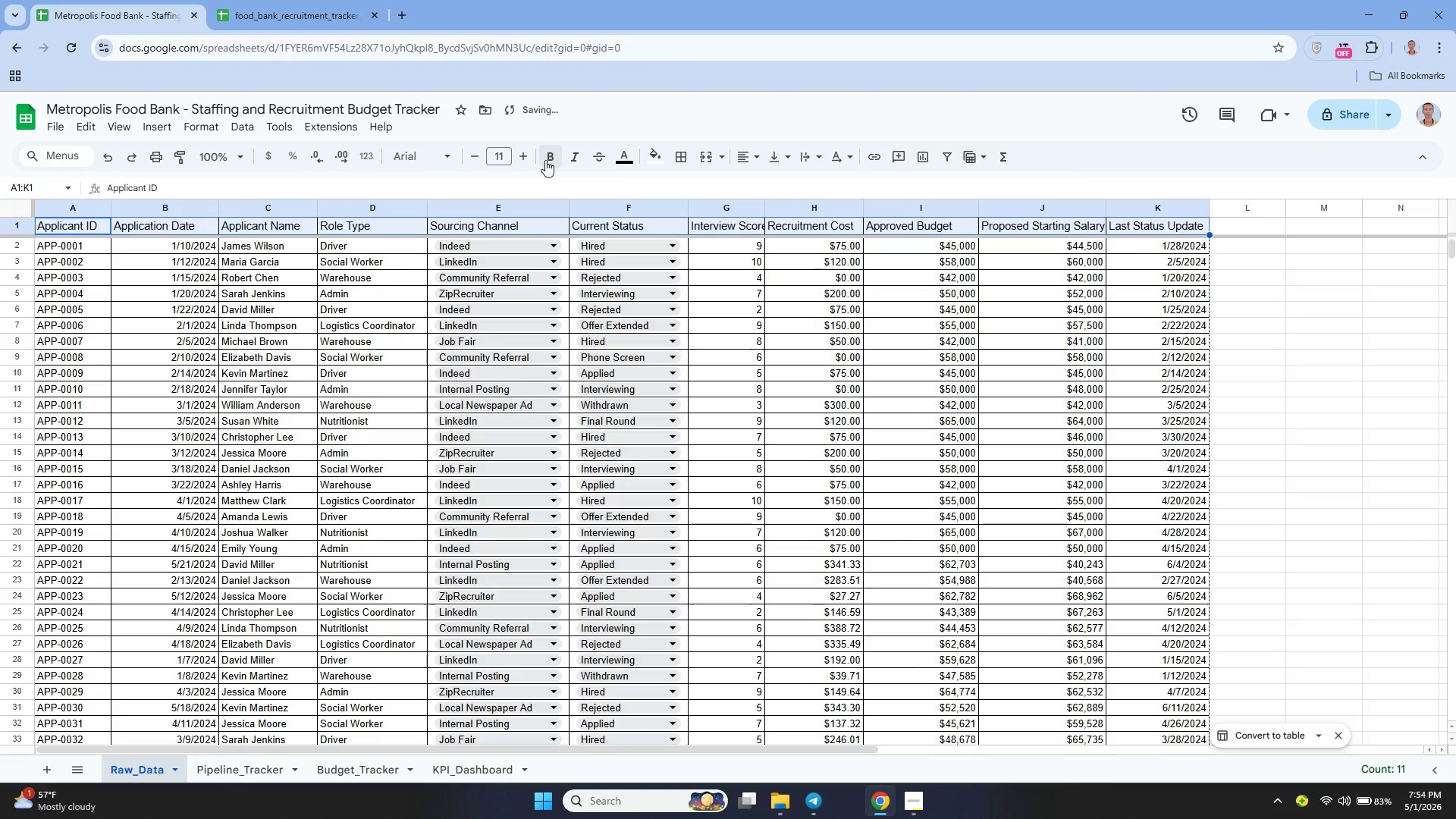 
left_click([546, 160])
 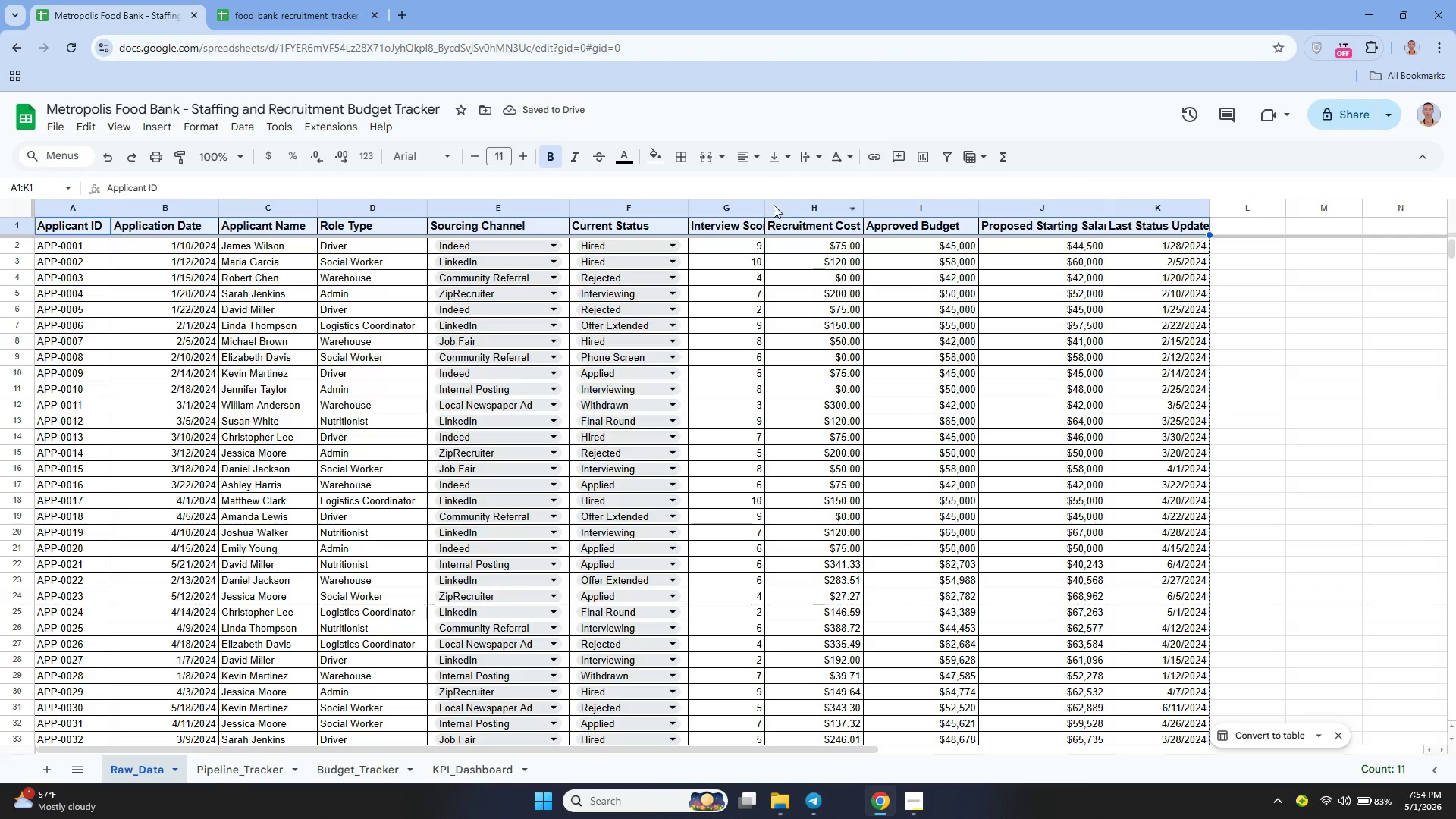 
left_click_drag(start_coordinate=[764, 206], to_coordinate=[784, 216])
 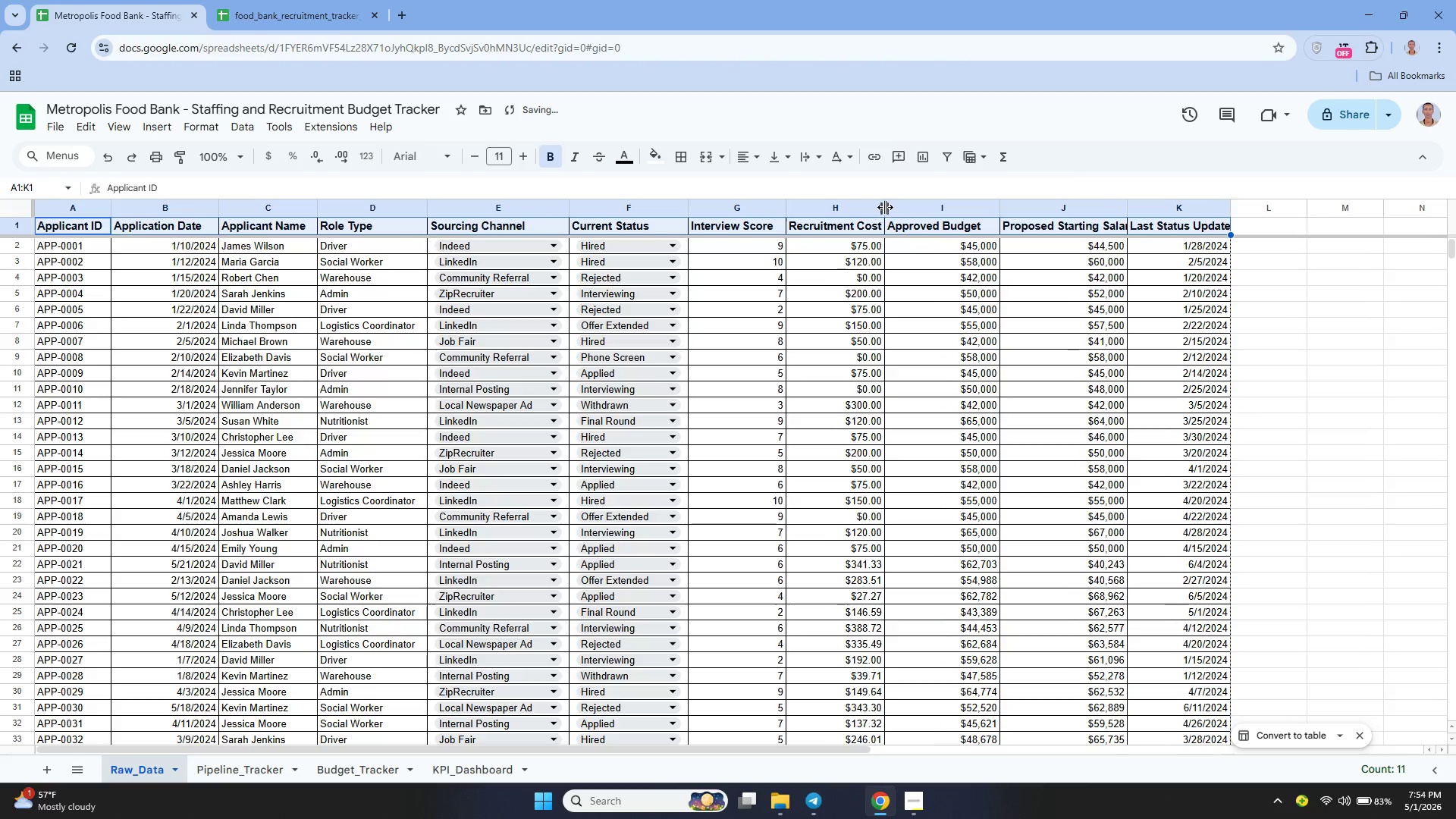 
left_click_drag(start_coordinate=[885, 207], to_coordinate=[905, 217])
 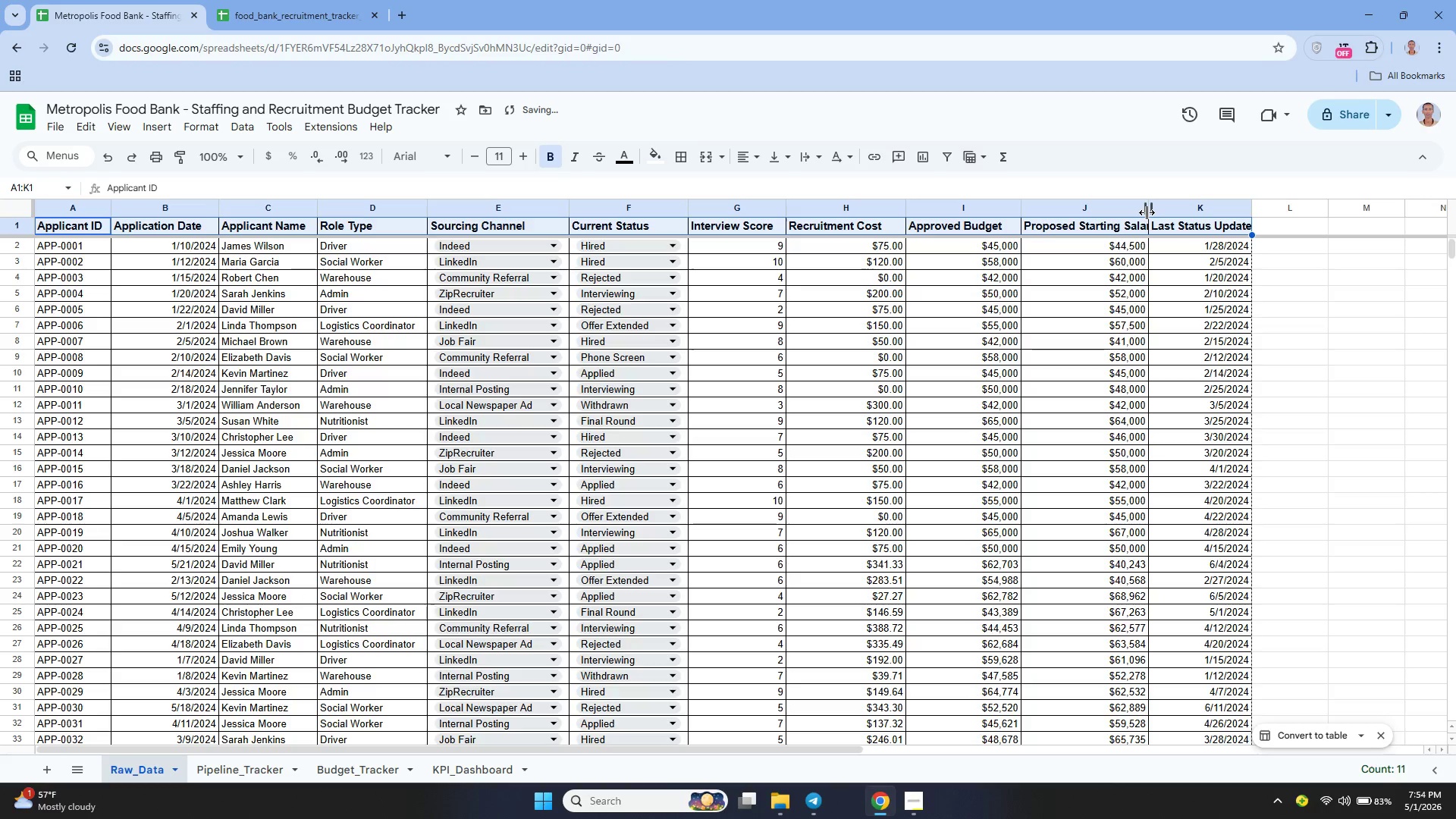 
left_click_drag(start_coordinate=[1149, 205], to_coordinate=[1175, 230])
 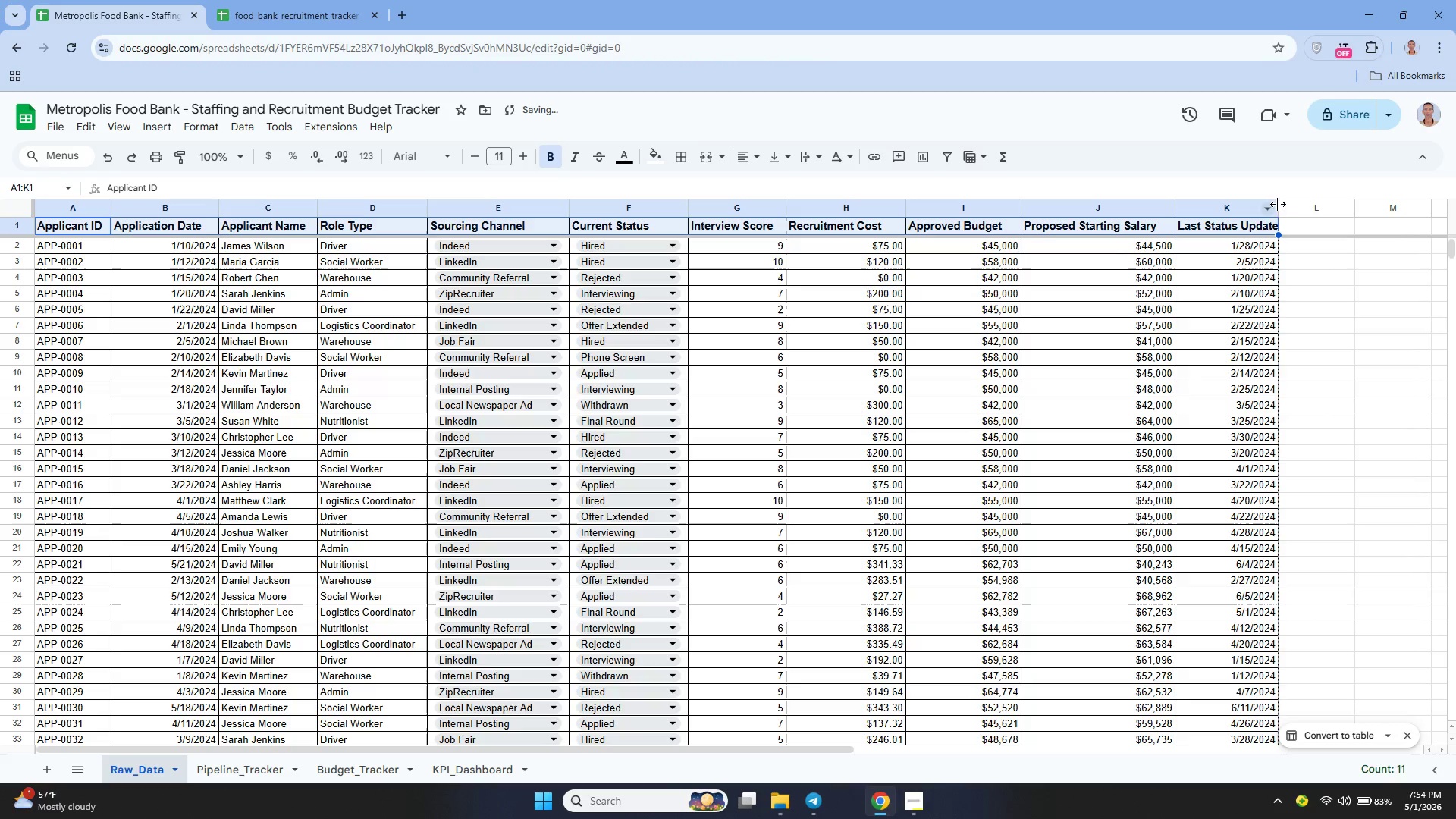 
left_click_drag(start_coordinate=[1281, 204], to_coordinate=[1295, 212])
 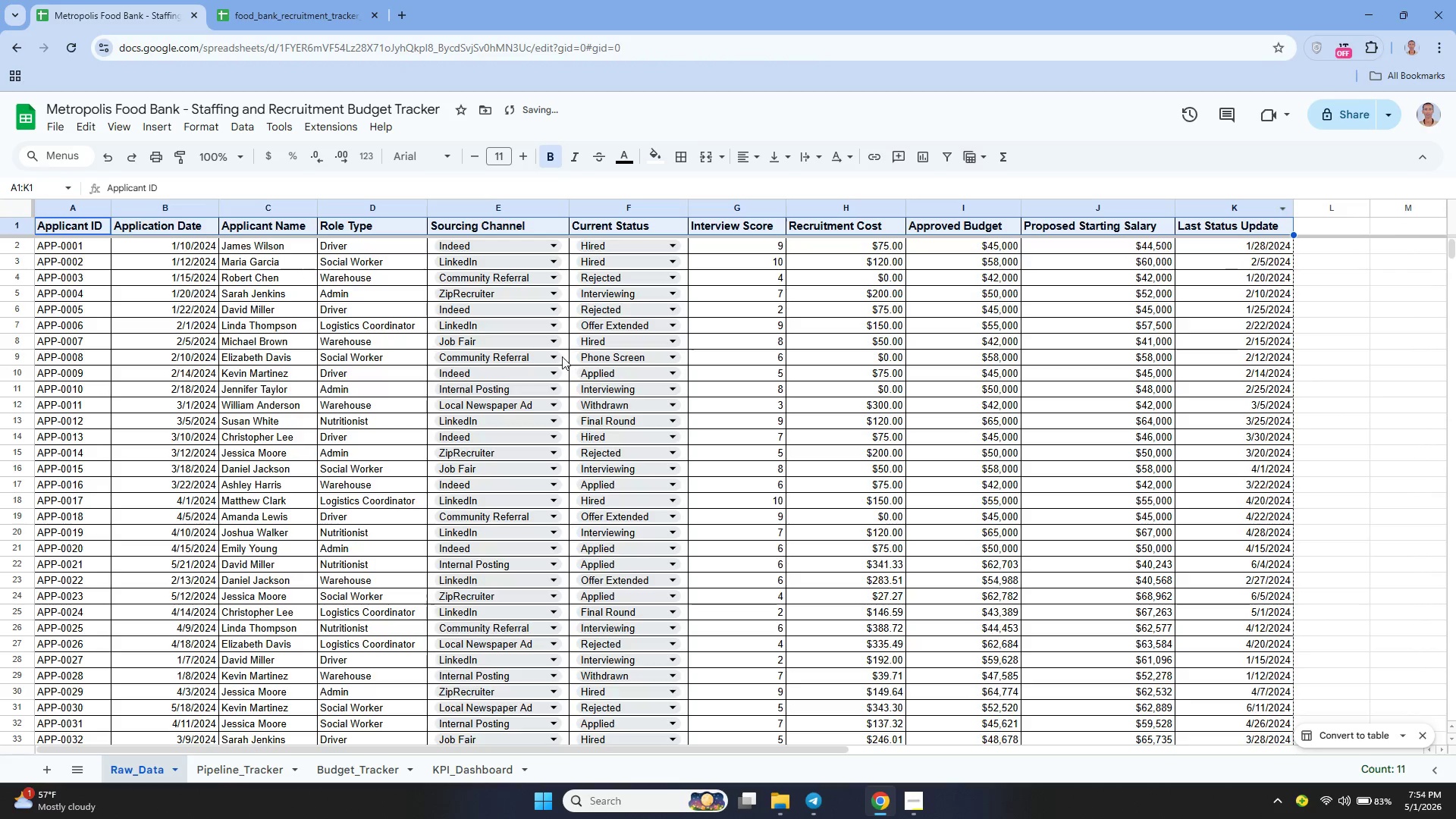 
scroll: coordinate [221, 492], scroll_direction: up, amount: 8.0
 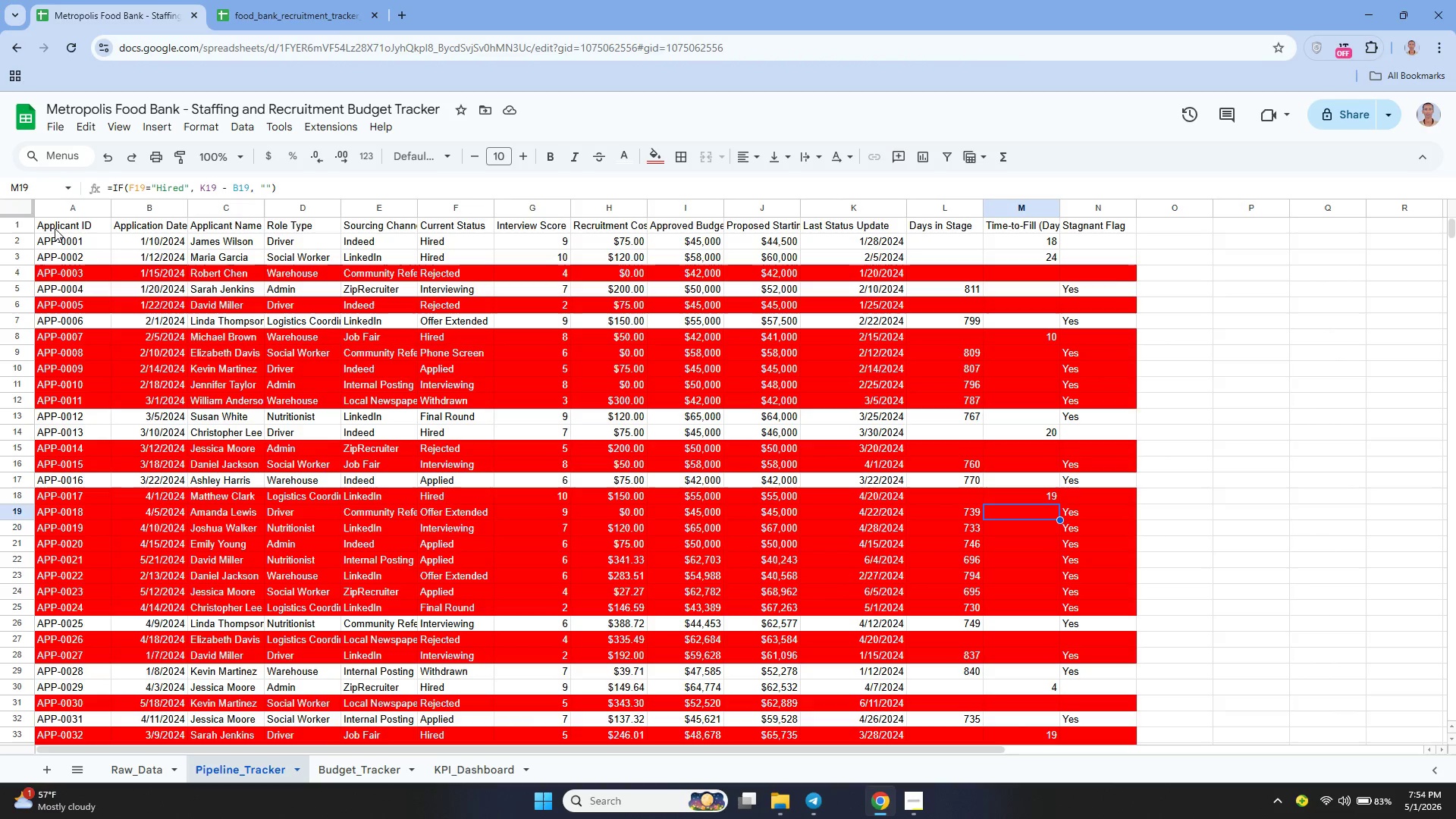 
left_click_drag(start_coordinate=[48, 221], to_coordinate=[1107, 224])
 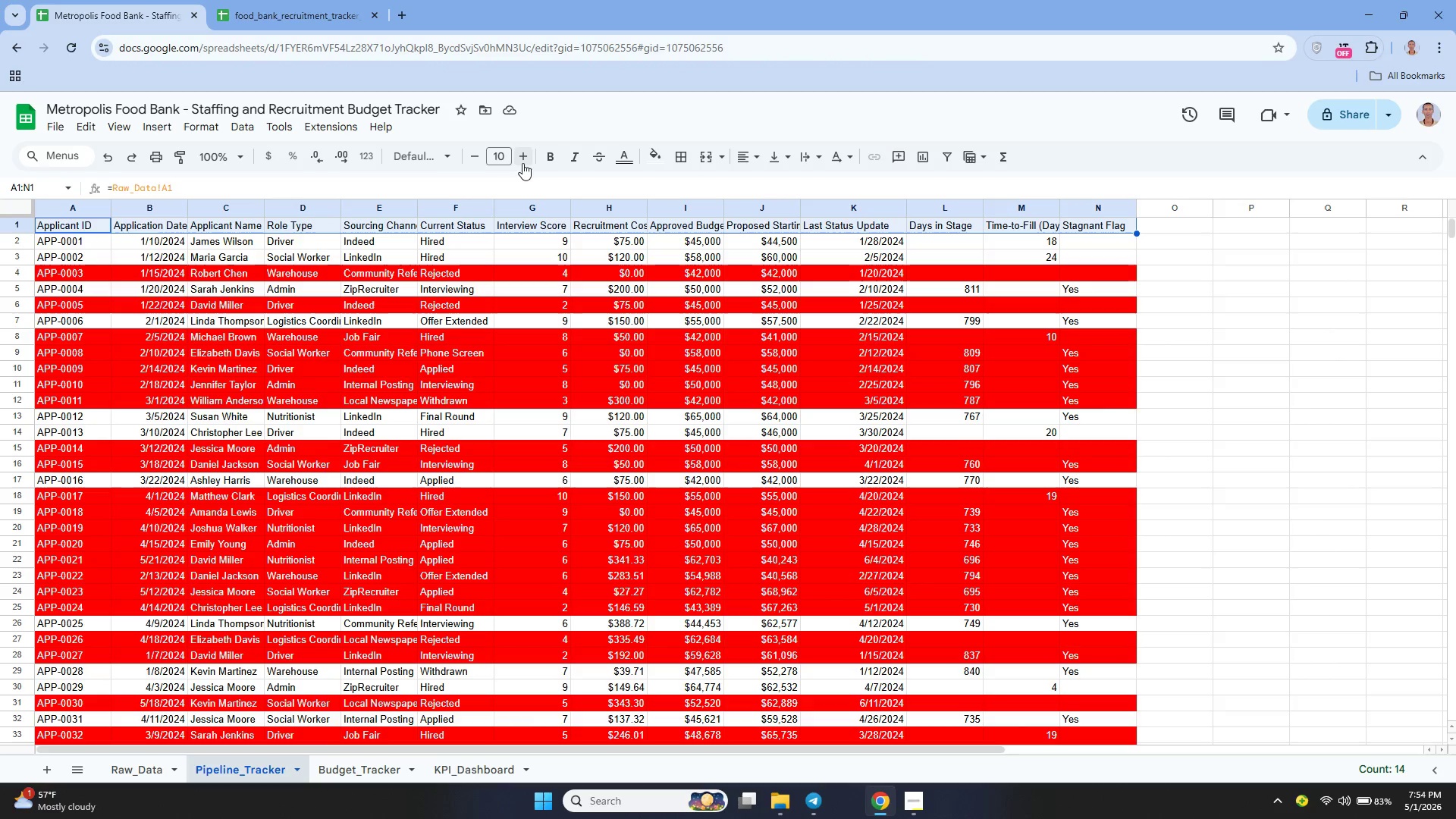 
left_click([523, 158])
 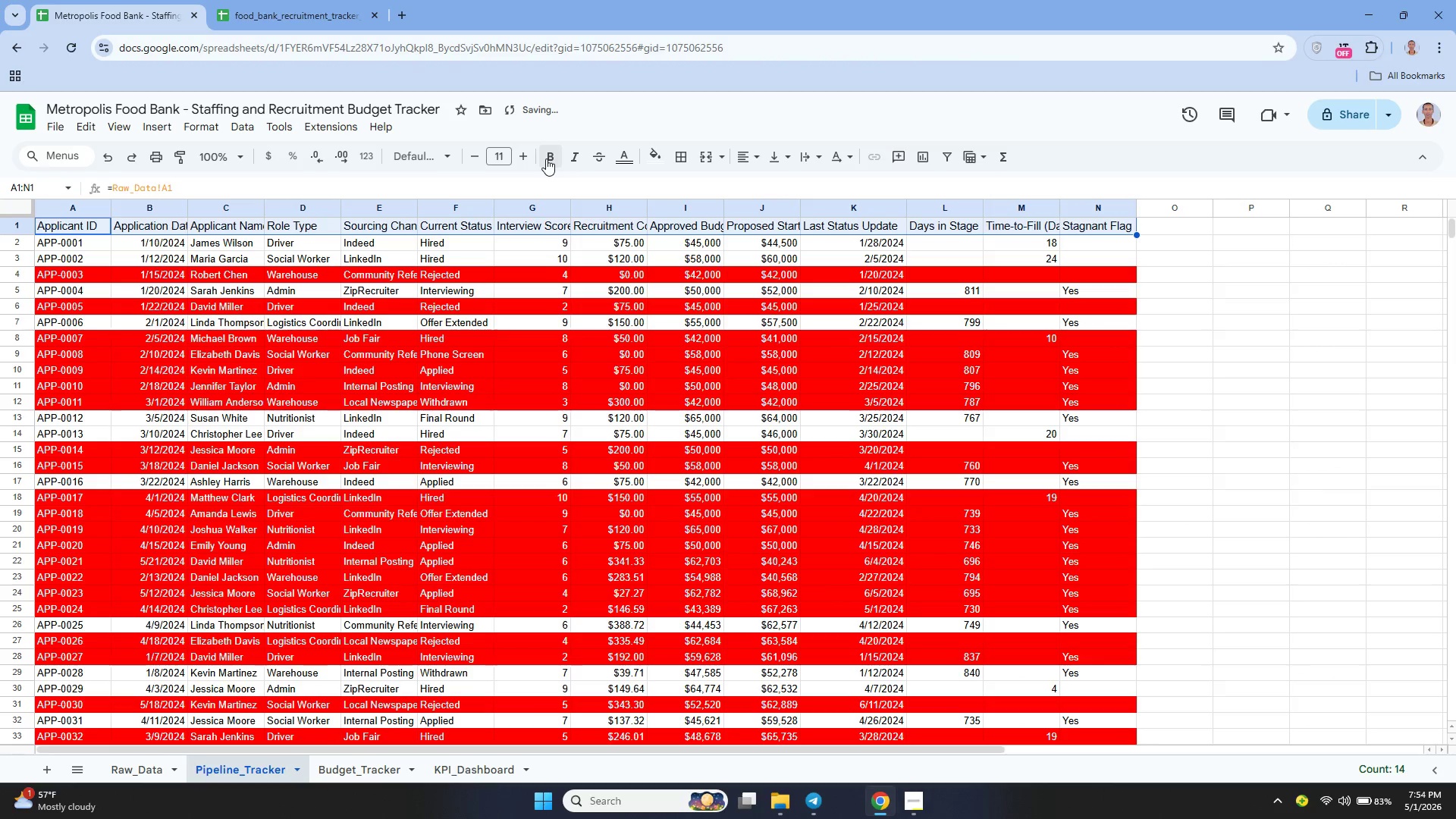 
left_click([547, 158])
 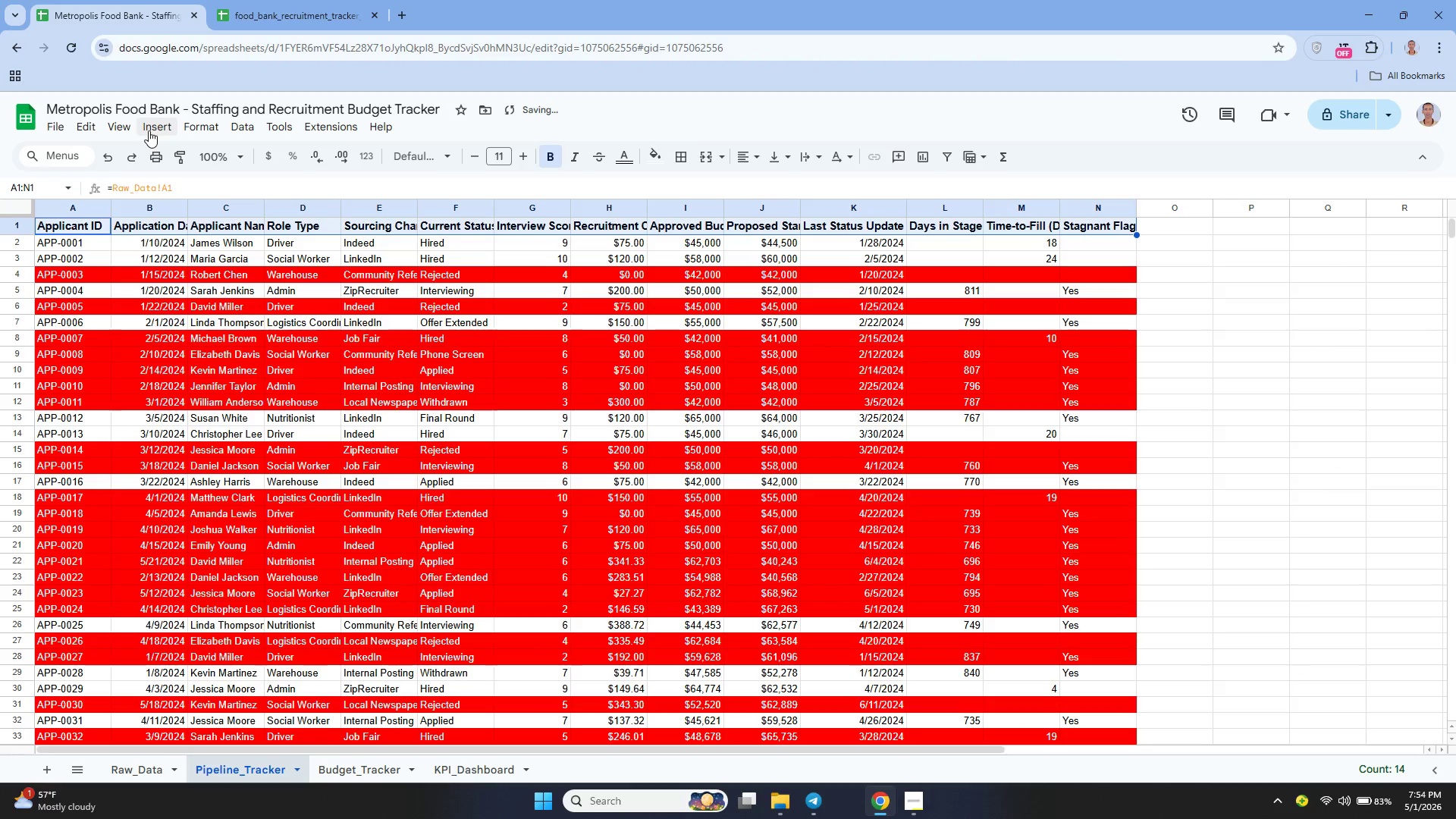 
mouse_move([133, 137])
 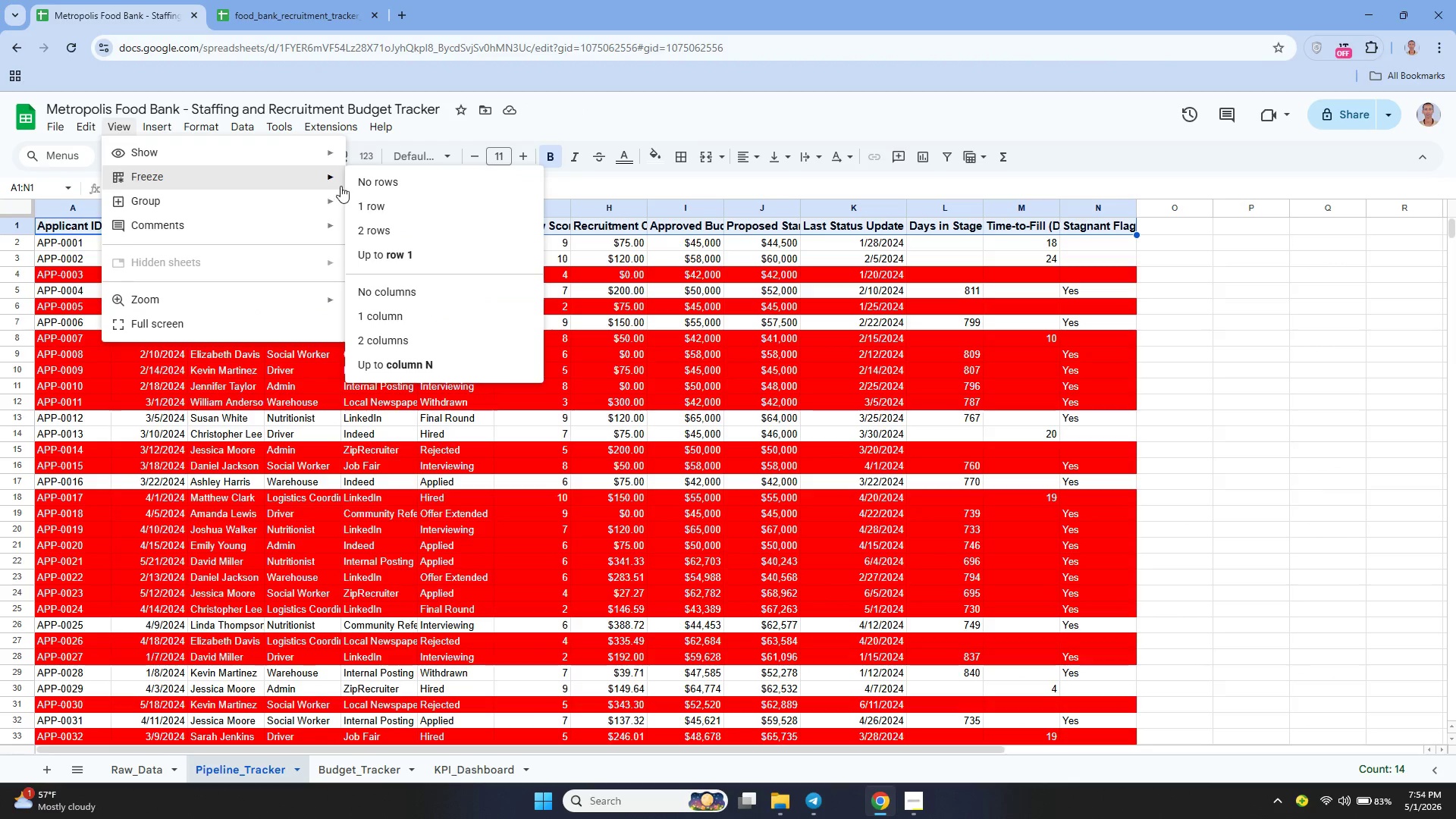 
left_click([396, 202])
 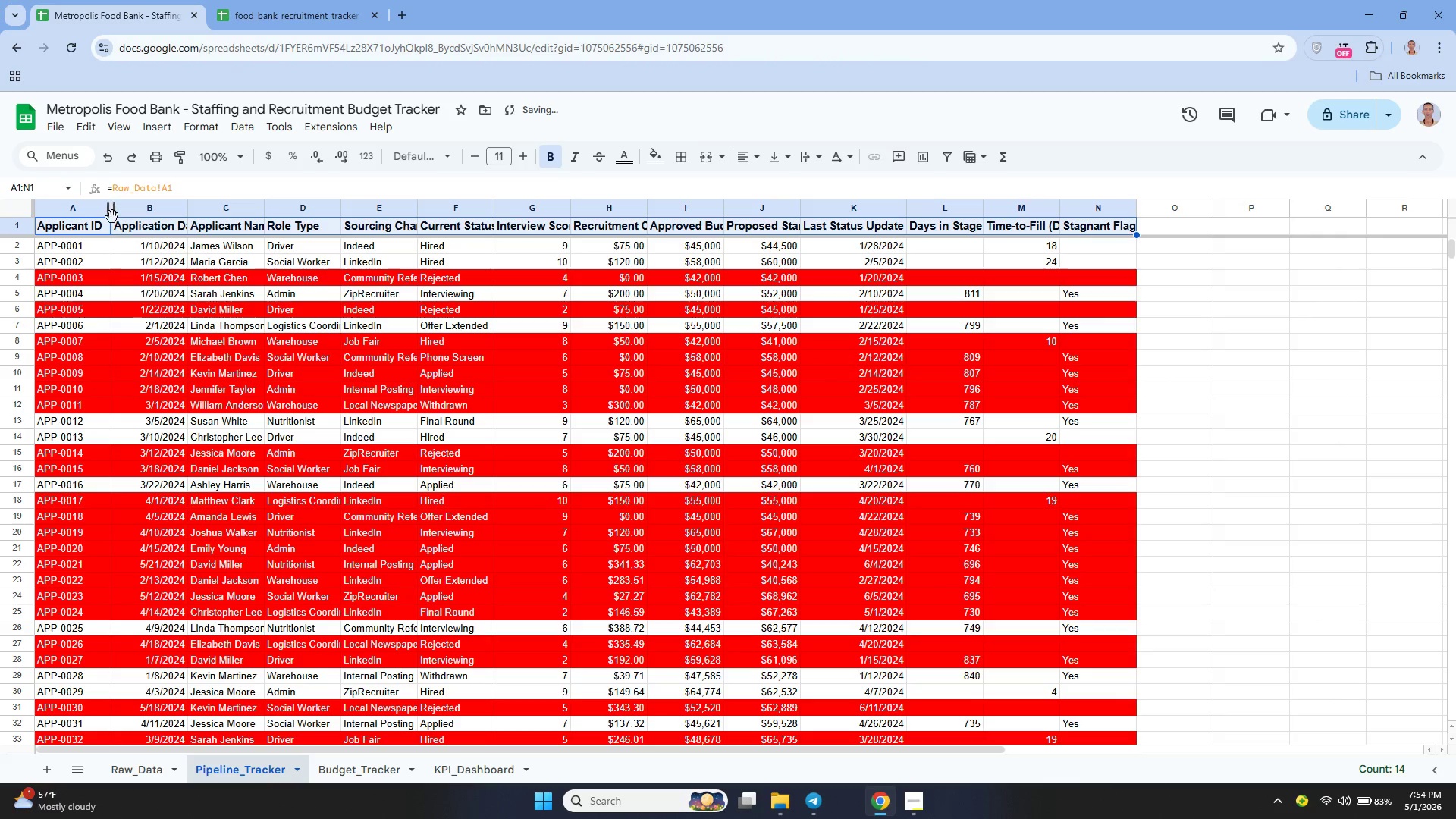 
left_click_drag(start_coordinate=[108, 209], to_coordinate=[139, 224])
 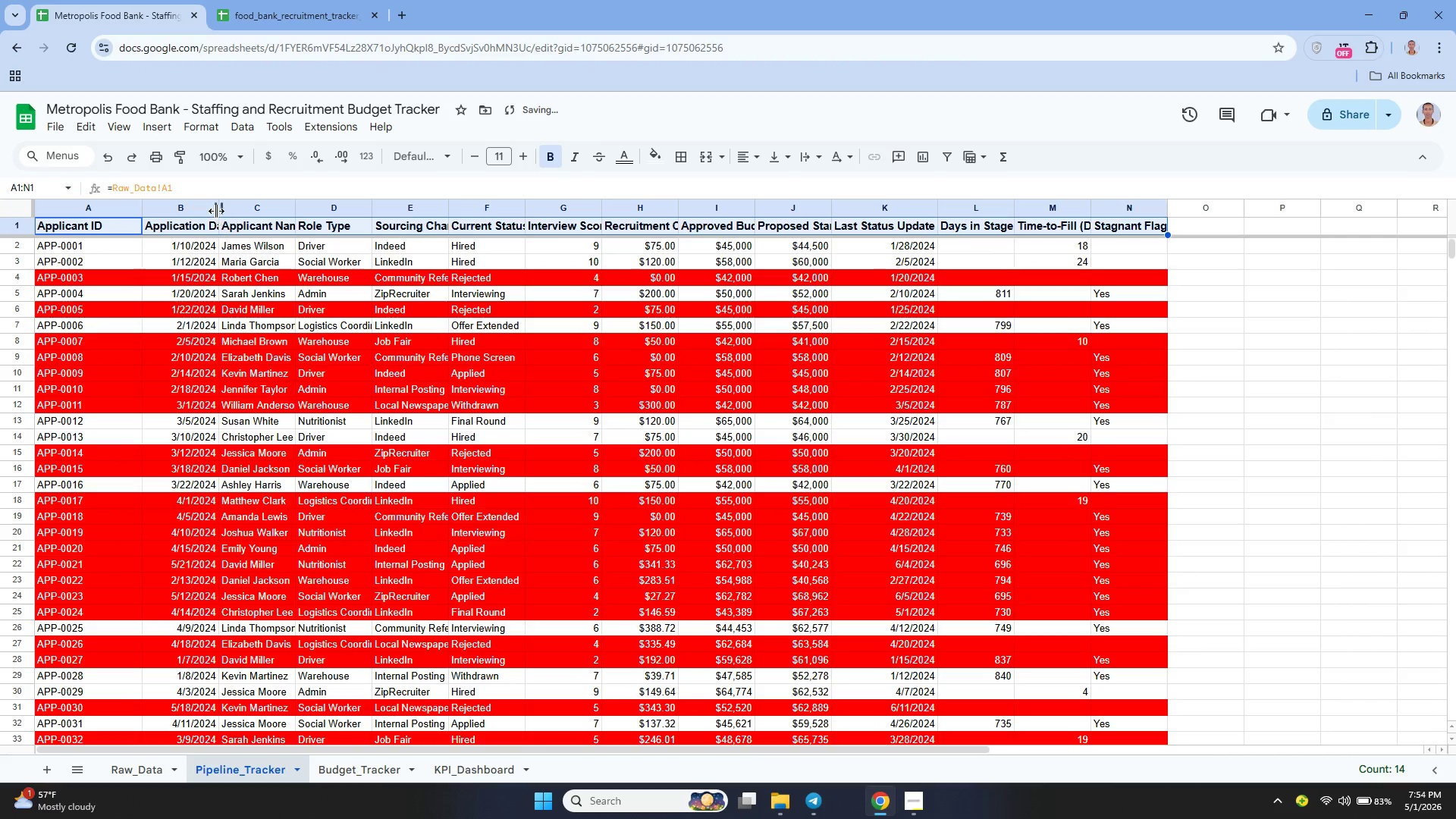 
left_click_drag(start_coordinate=[216, 210], to_coordinate=[379, 229])
 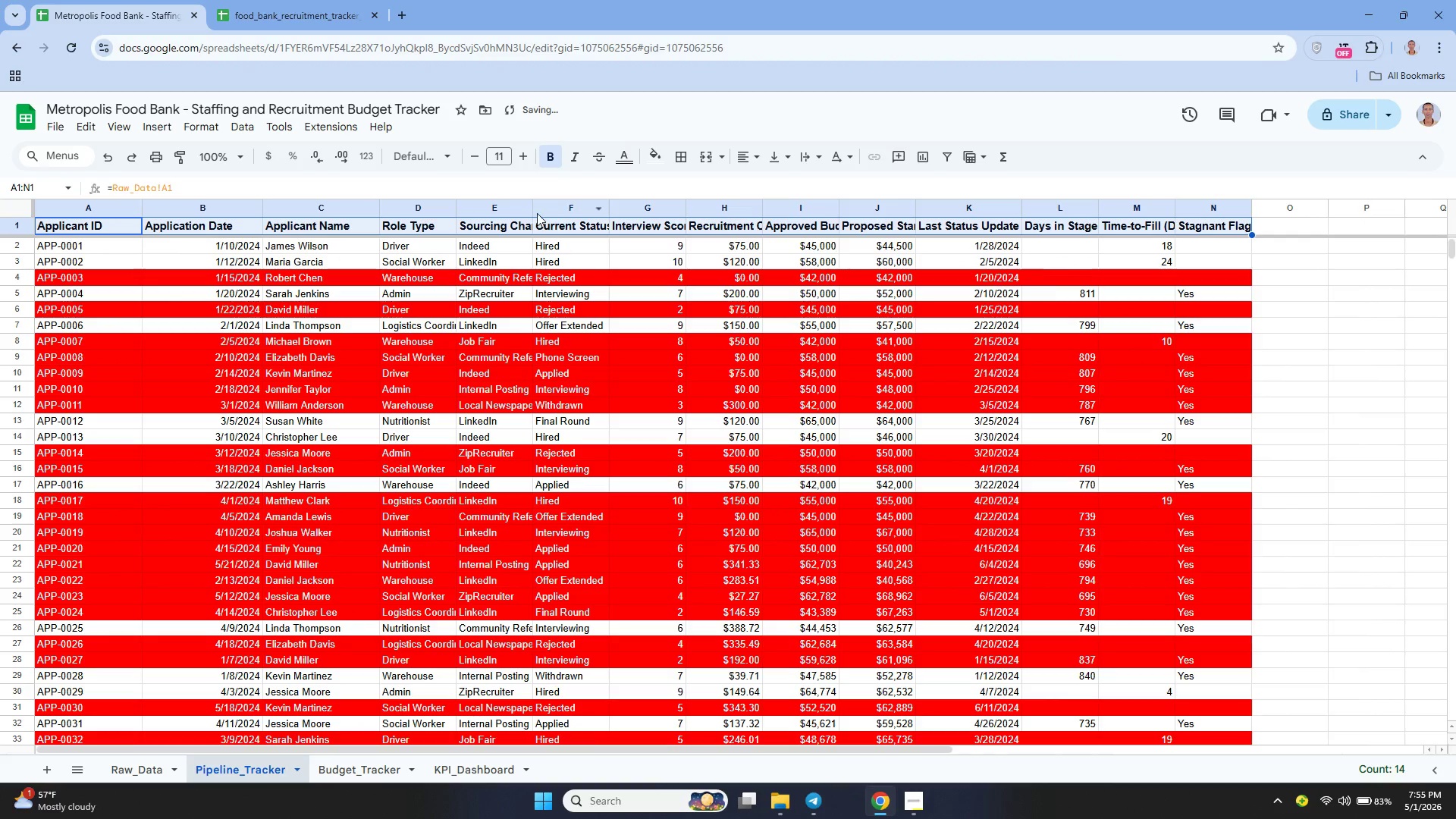 
left_click_drag(start_coordinate=[532, 203], to_coordinate=[560, 235])
 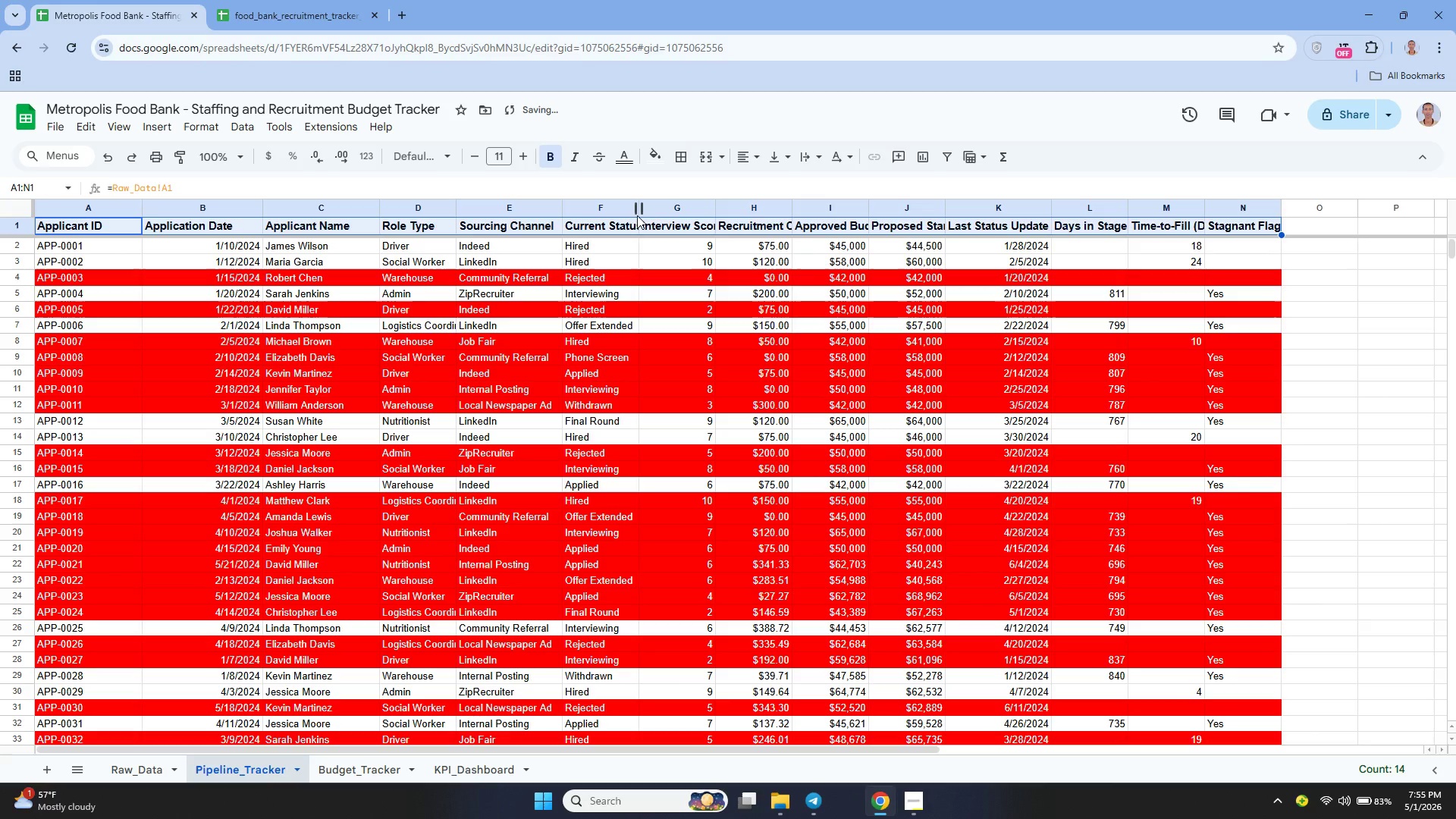 
left_click_drag(start_coordinate=[637, 210], to_coordinate=[673, 228])
 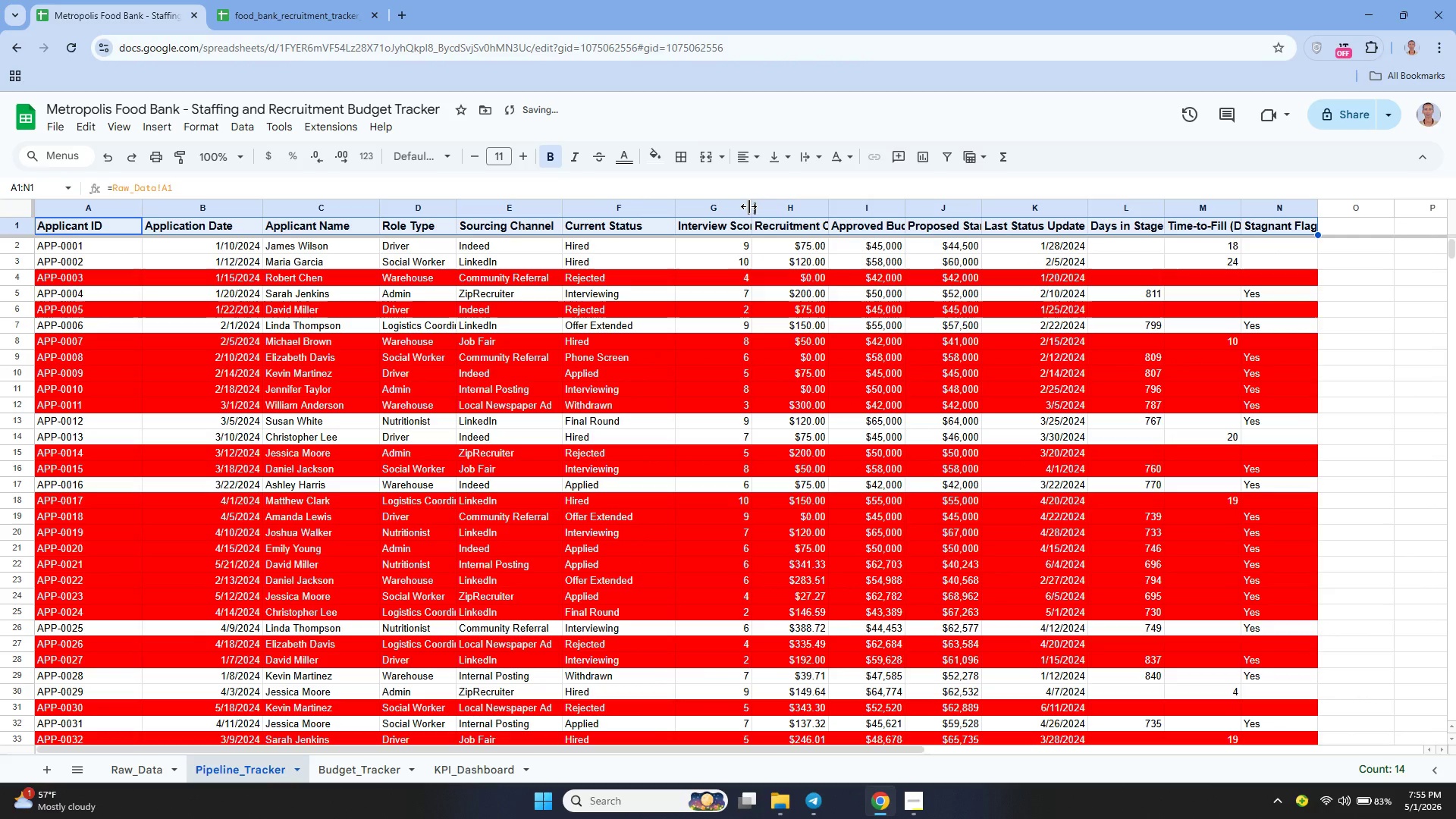 
left_click_drag(start_coordinate=[748, 206], to_coordinate=[785, 223])
 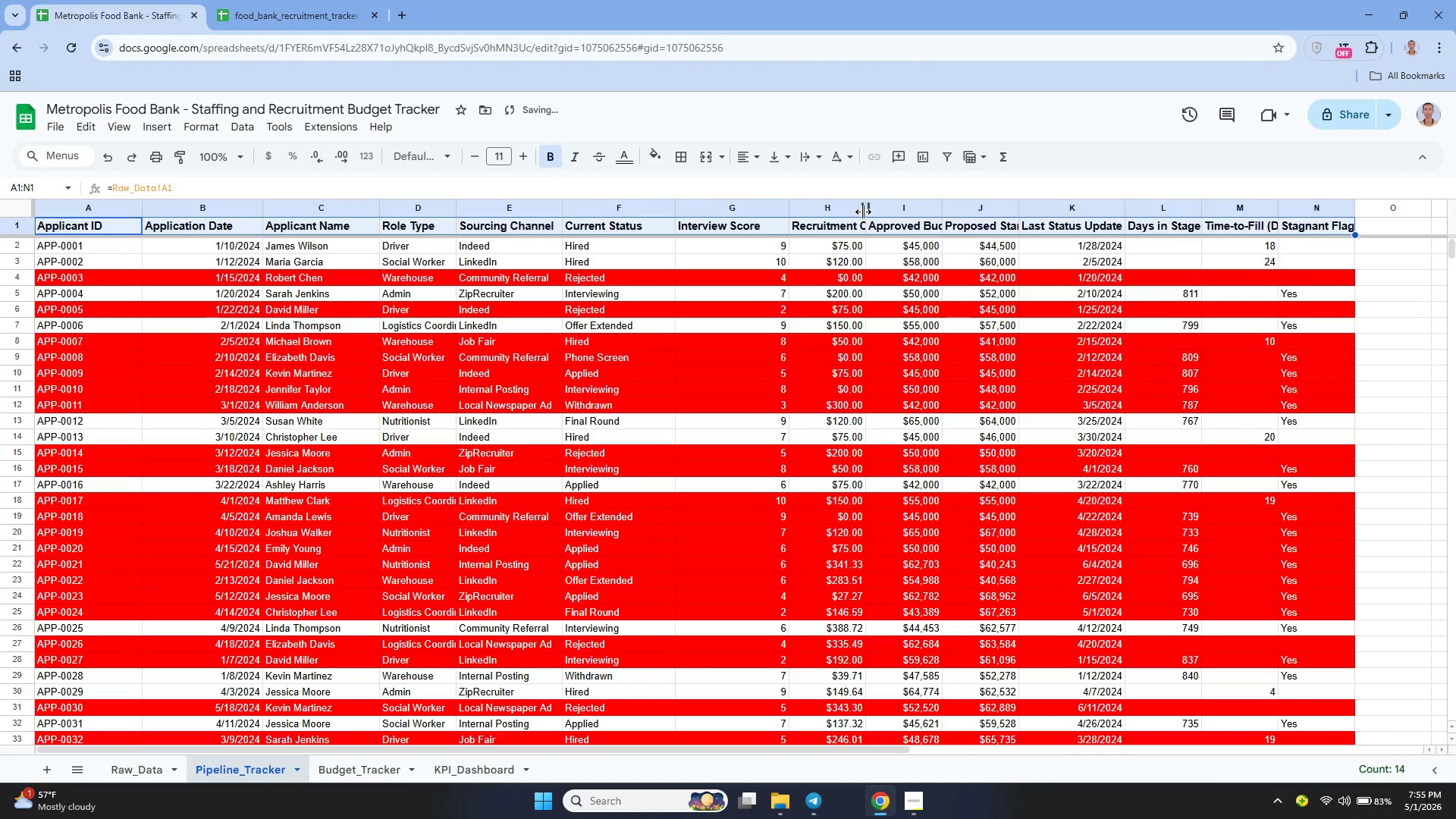 
left_click_drag(start_coordinate=[864, 210], to_coordinate=[885, 220])
 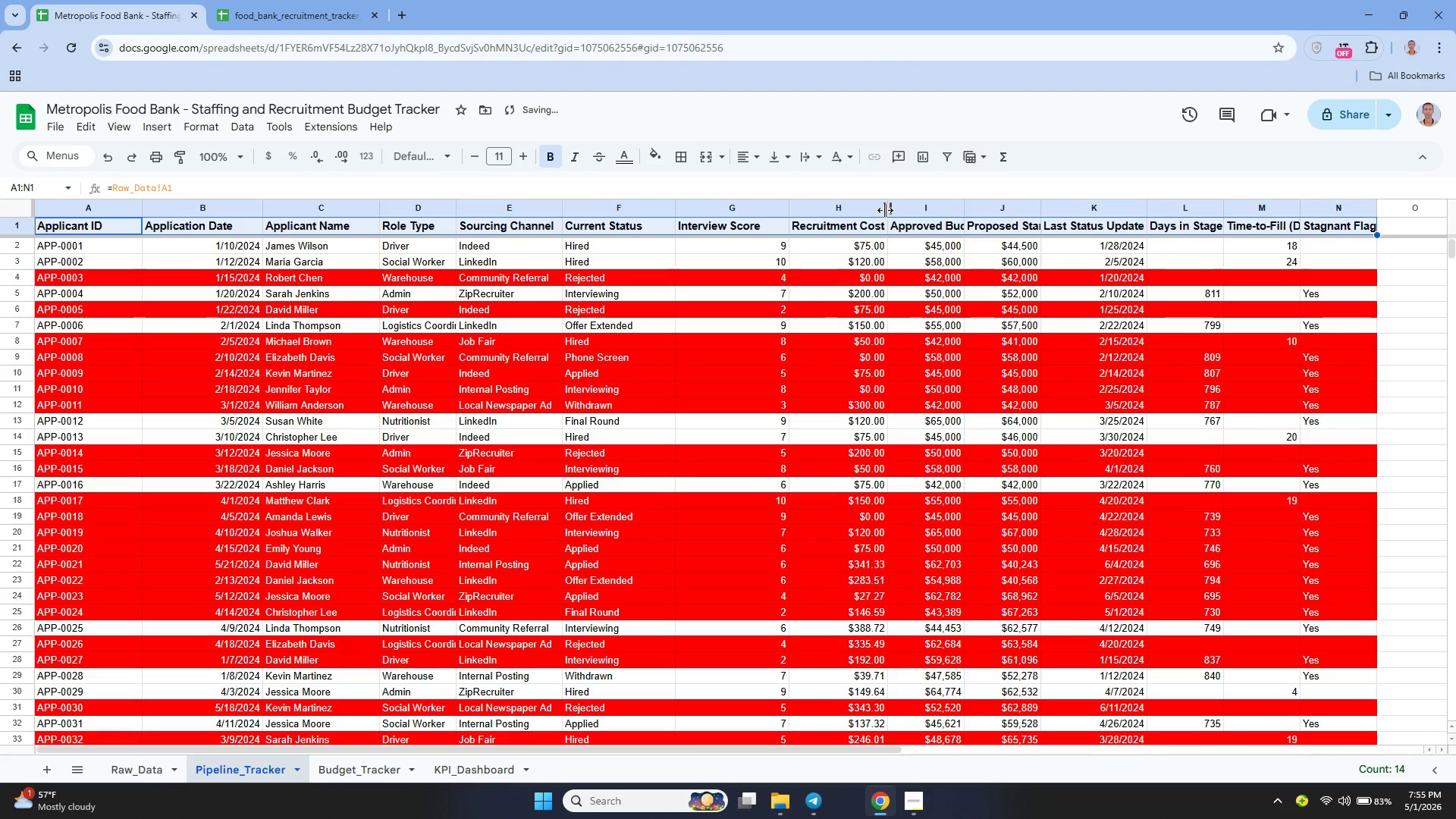 
left_click_drag(start_coordinate=[885, 211], to_coordinate=[916, 226])
 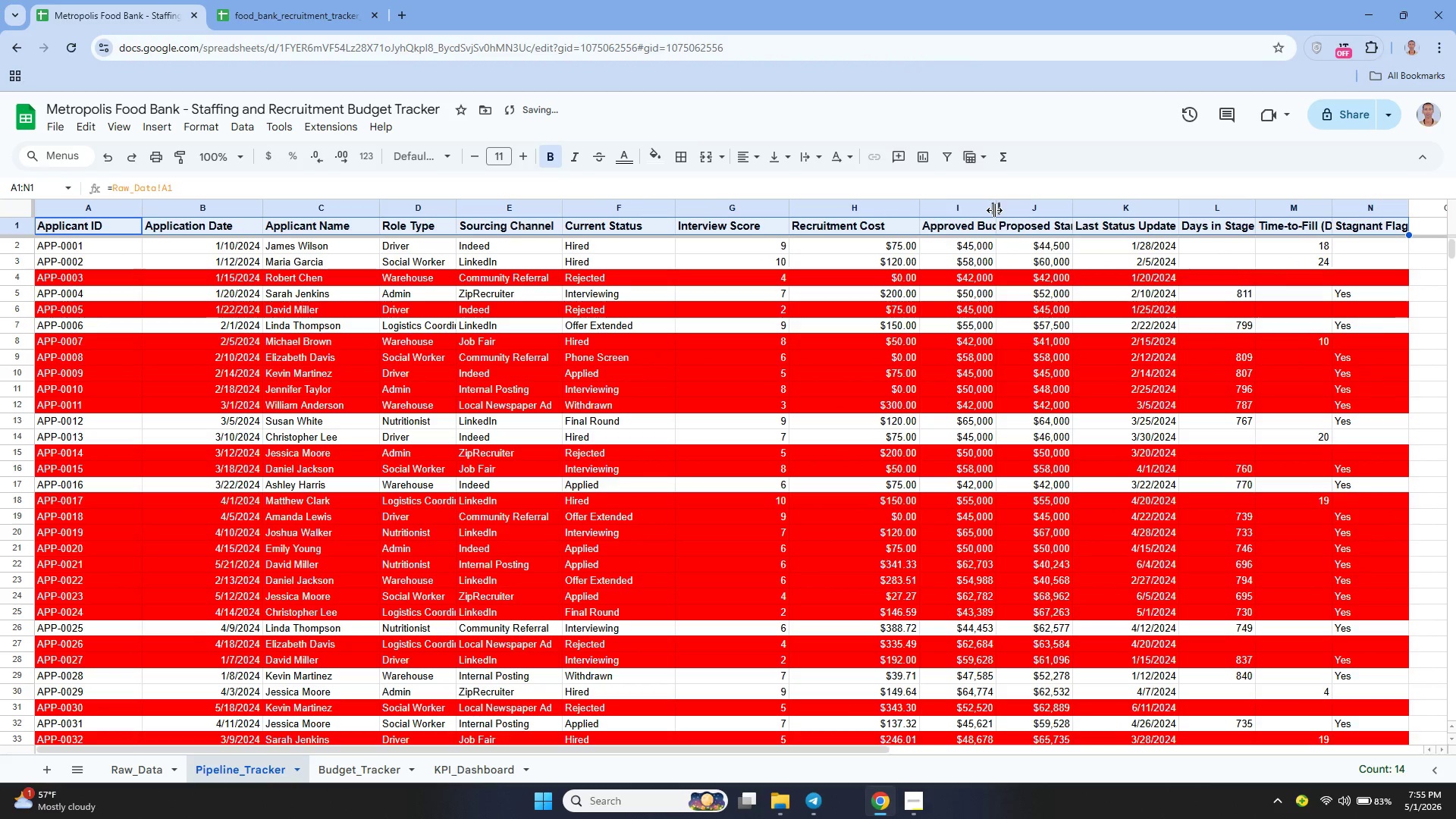 
left_click_drag(start_coordinate=[994, 210], to_coordinate=[1012, 212])
 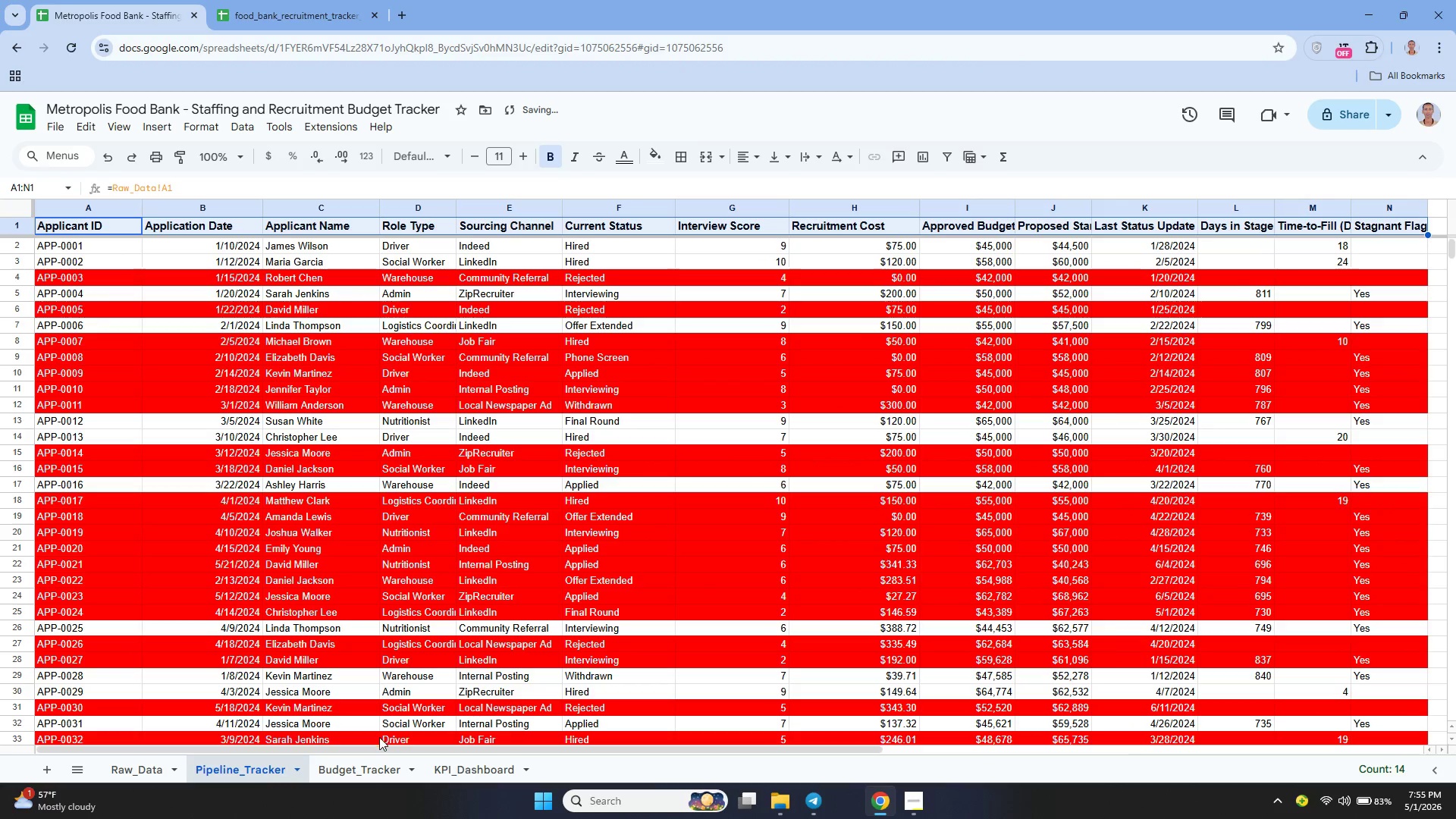 
left_click_drag(start_coordinate=[378, 749], to_coordinate=[708, 749])
 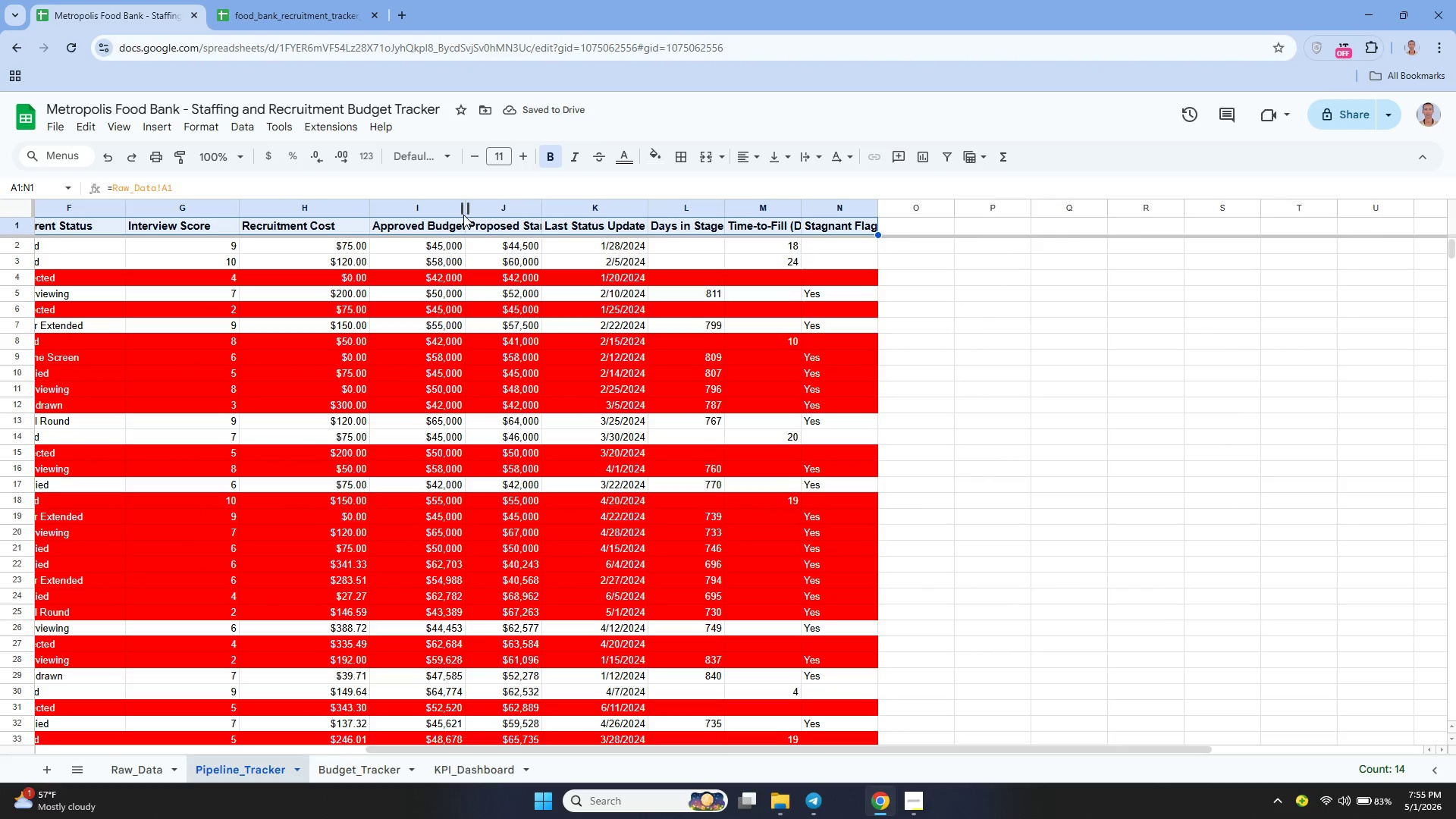 
left_click_drag(start_coordinate=[464, 208], to_coordinate=[501, 241])
 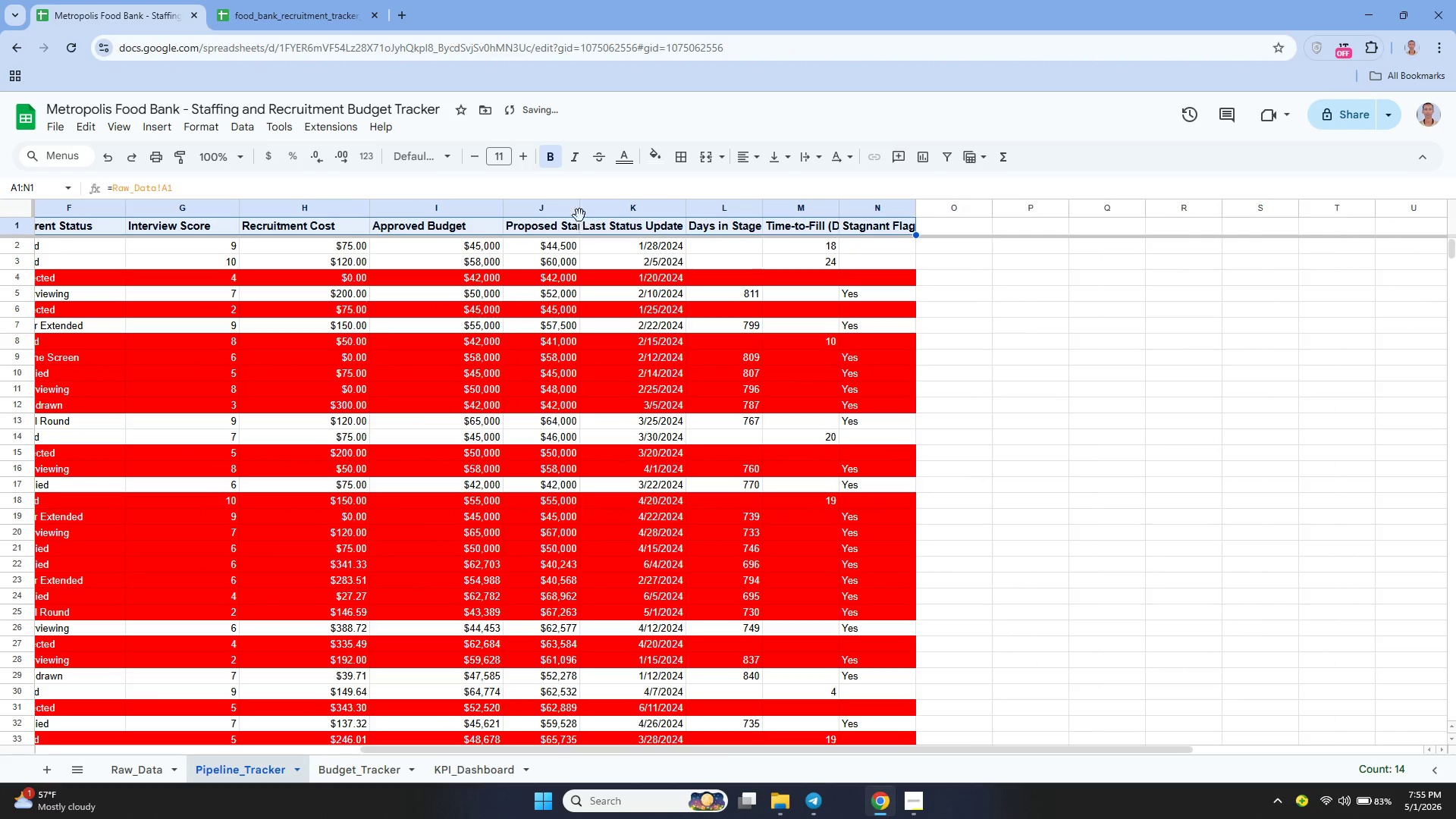 
left_click_drag(start_coordinate=[580, 210], to_coordinate=[628, 243])
 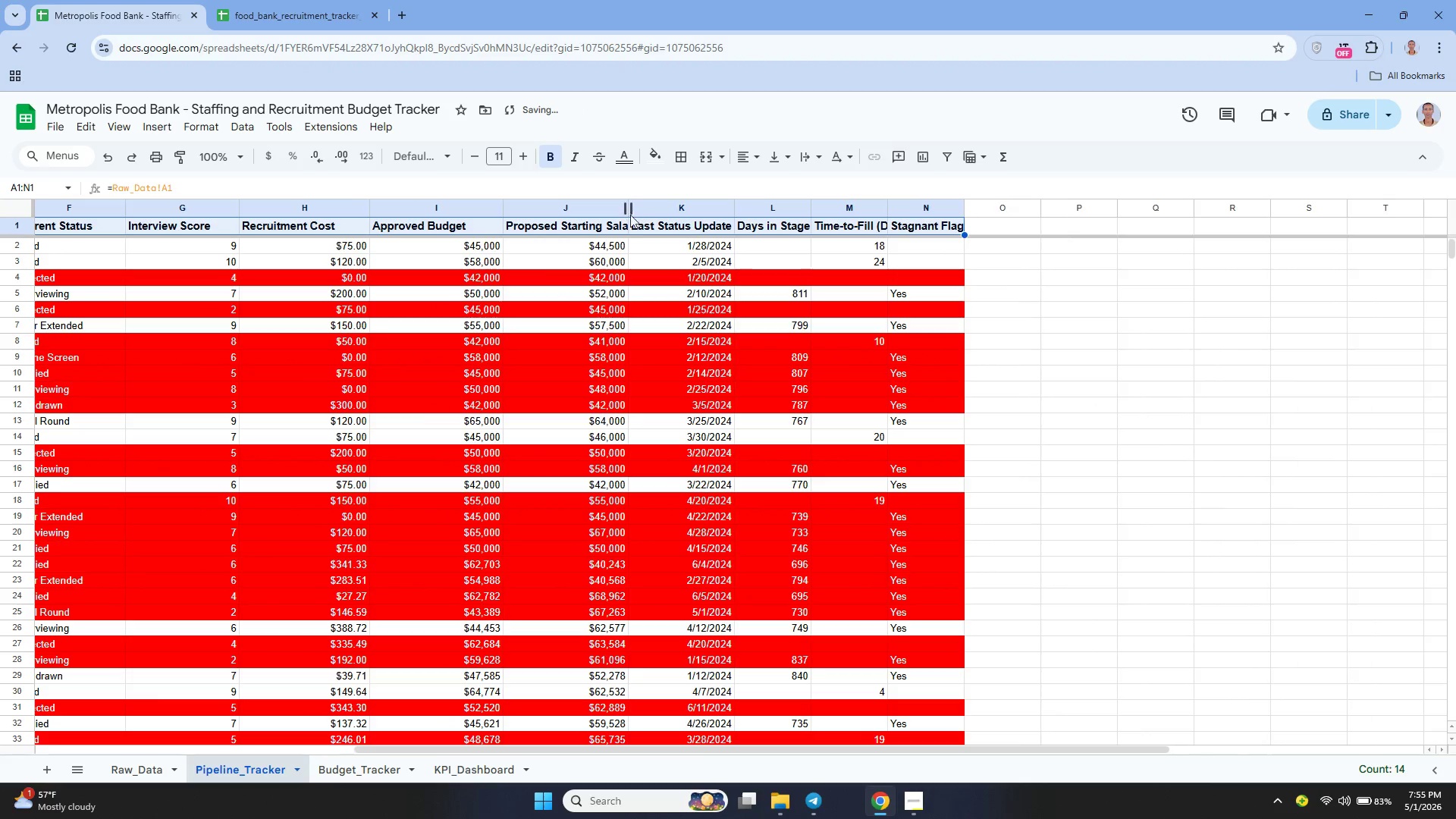 
left_click_drag(start_coordinate=[630, 209], to_coordinate=[682, 231])
 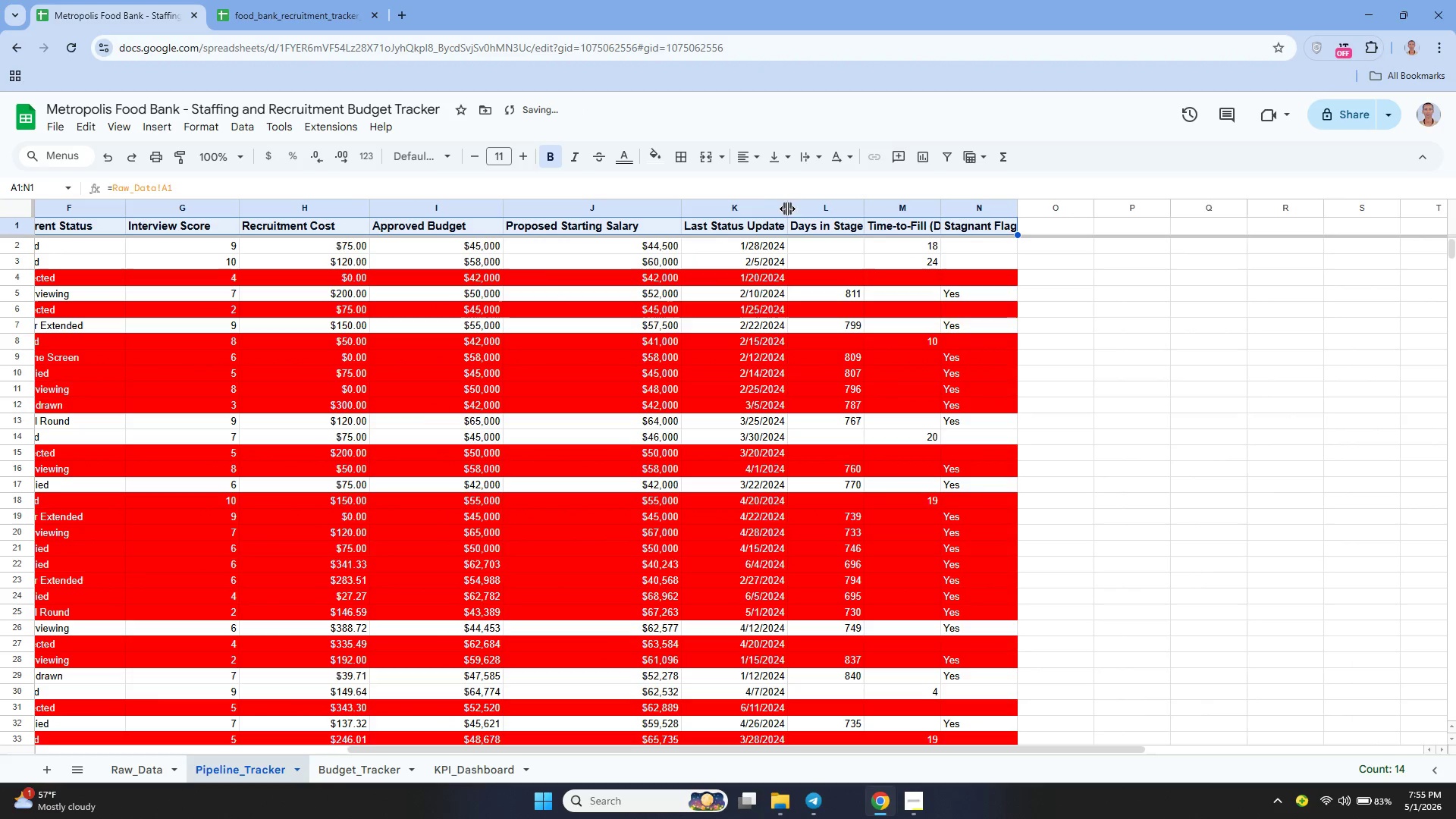 
left_click_drag(start_coordinate=[786, 204], to_coordinate=[810, 221])
 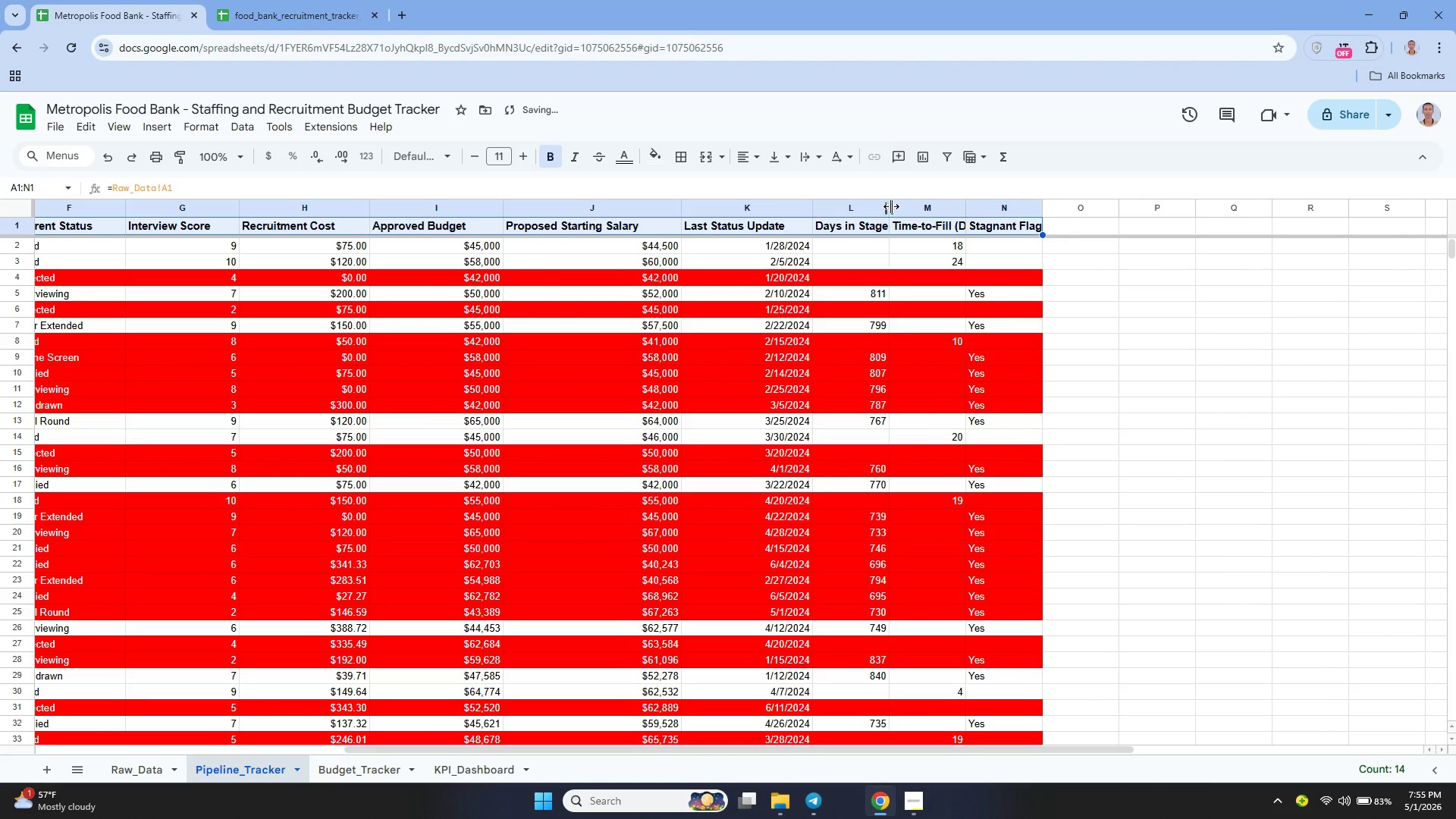 
left_click_drag(start_coordinate=[890, 203], to_coordinate=[924, 231])
 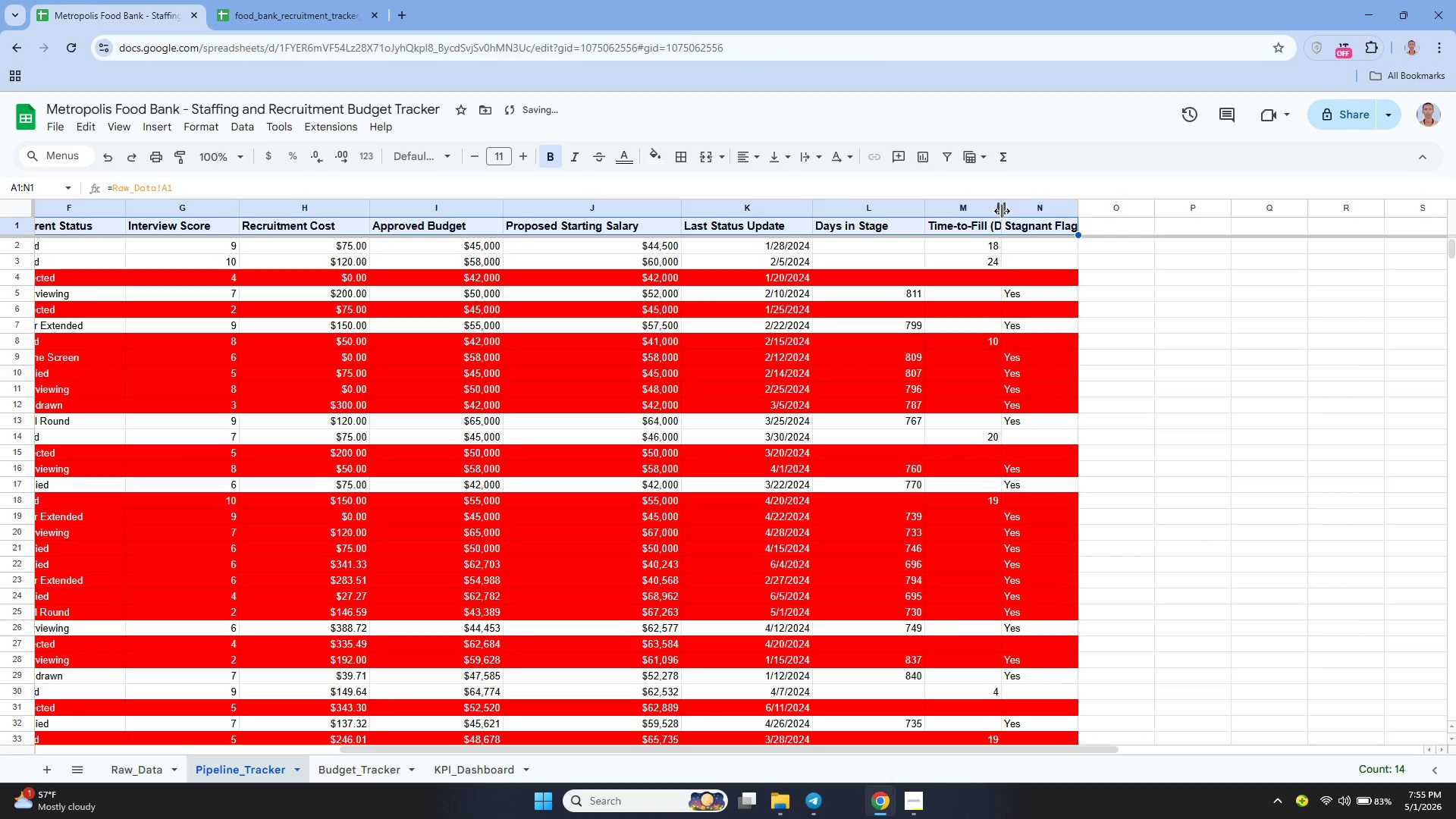 
left_click_drag(start_coordinate=[1001, 209], to_coordinate=[1038, 228])
 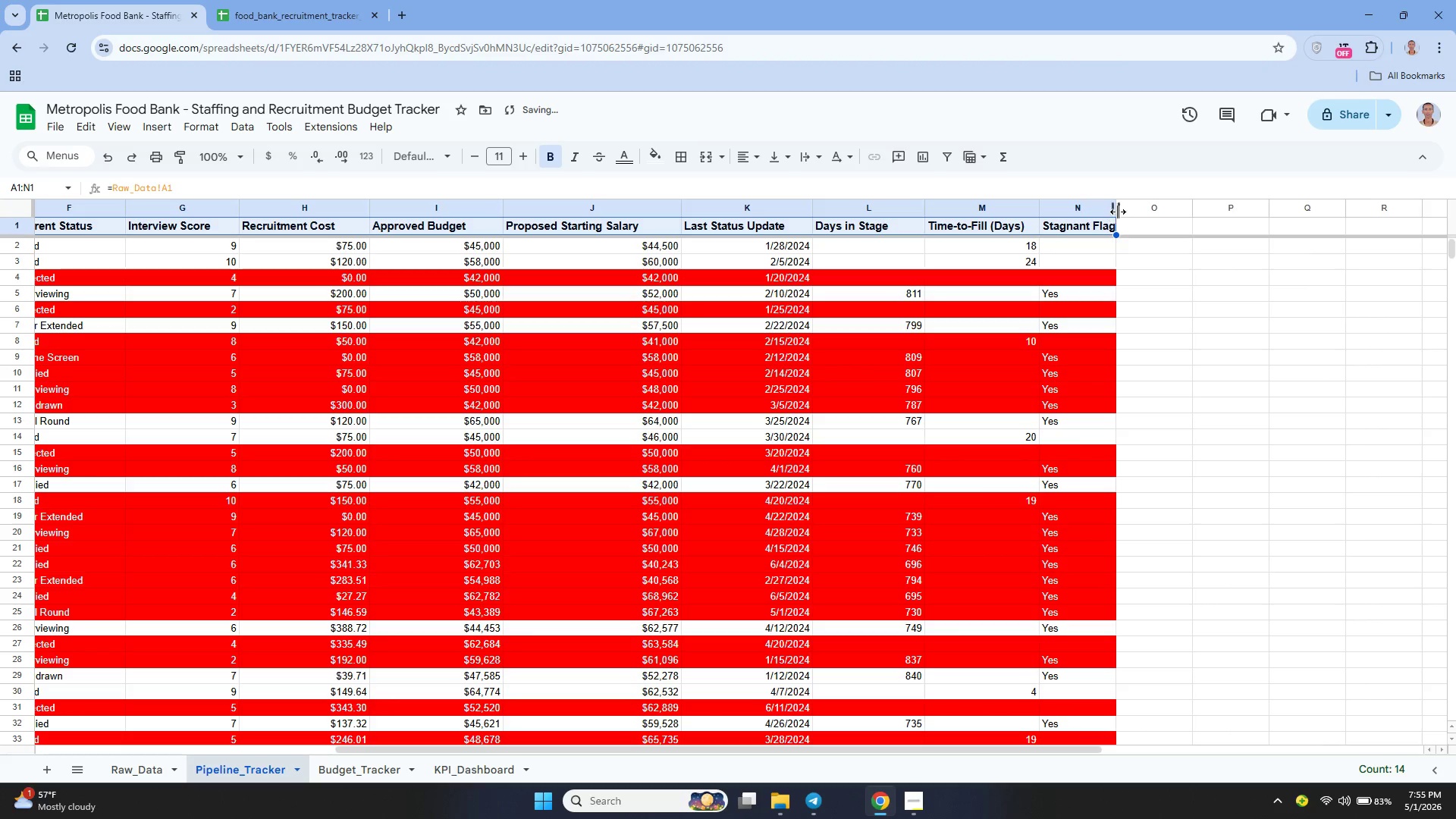 
left_click_drag(start_coordinate=[1119, 213], to_coordinate=[1148, 230])
 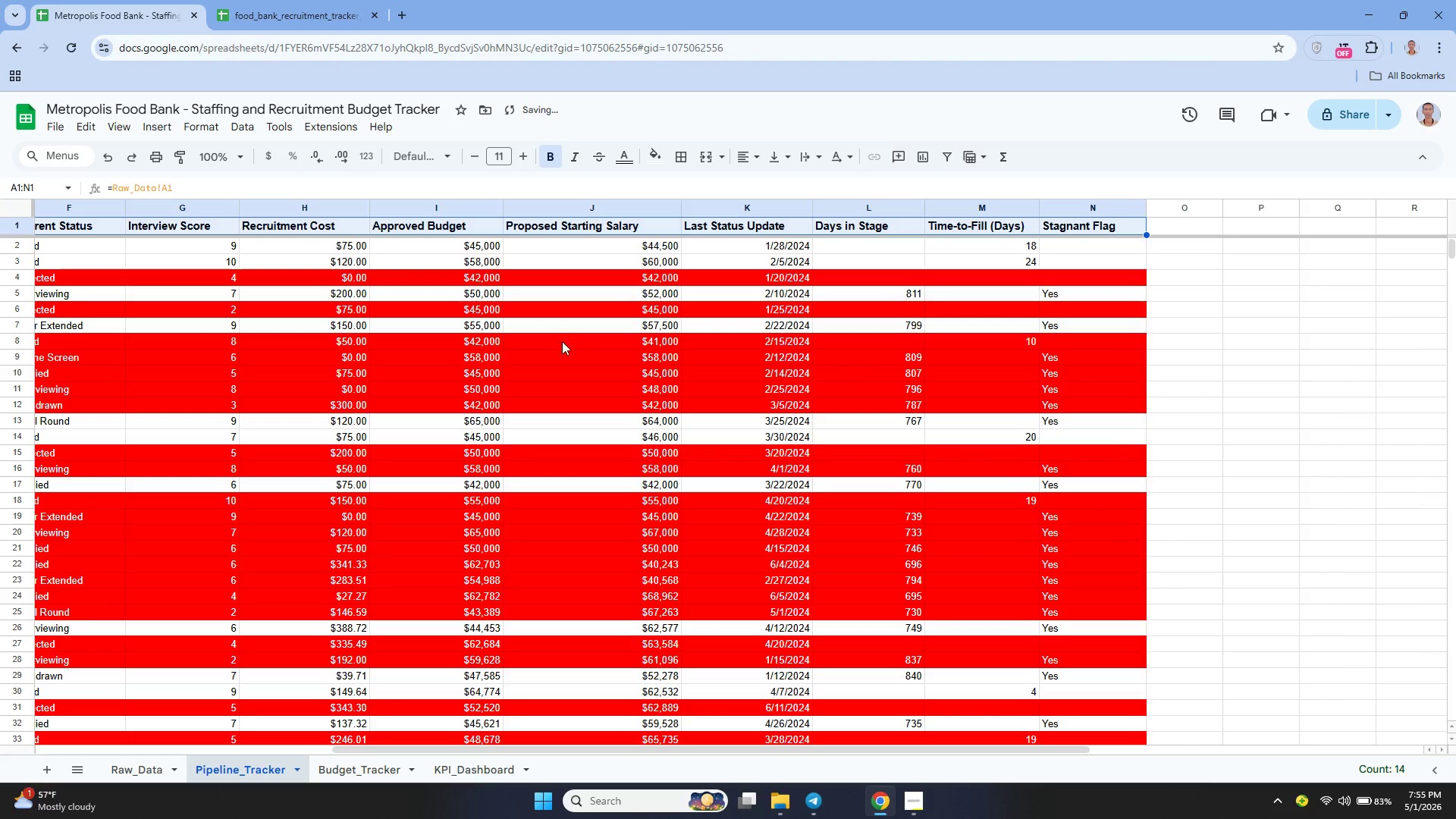 
scroll: coordinate [528, 344], scroll_direction: up, amount: 1.0
 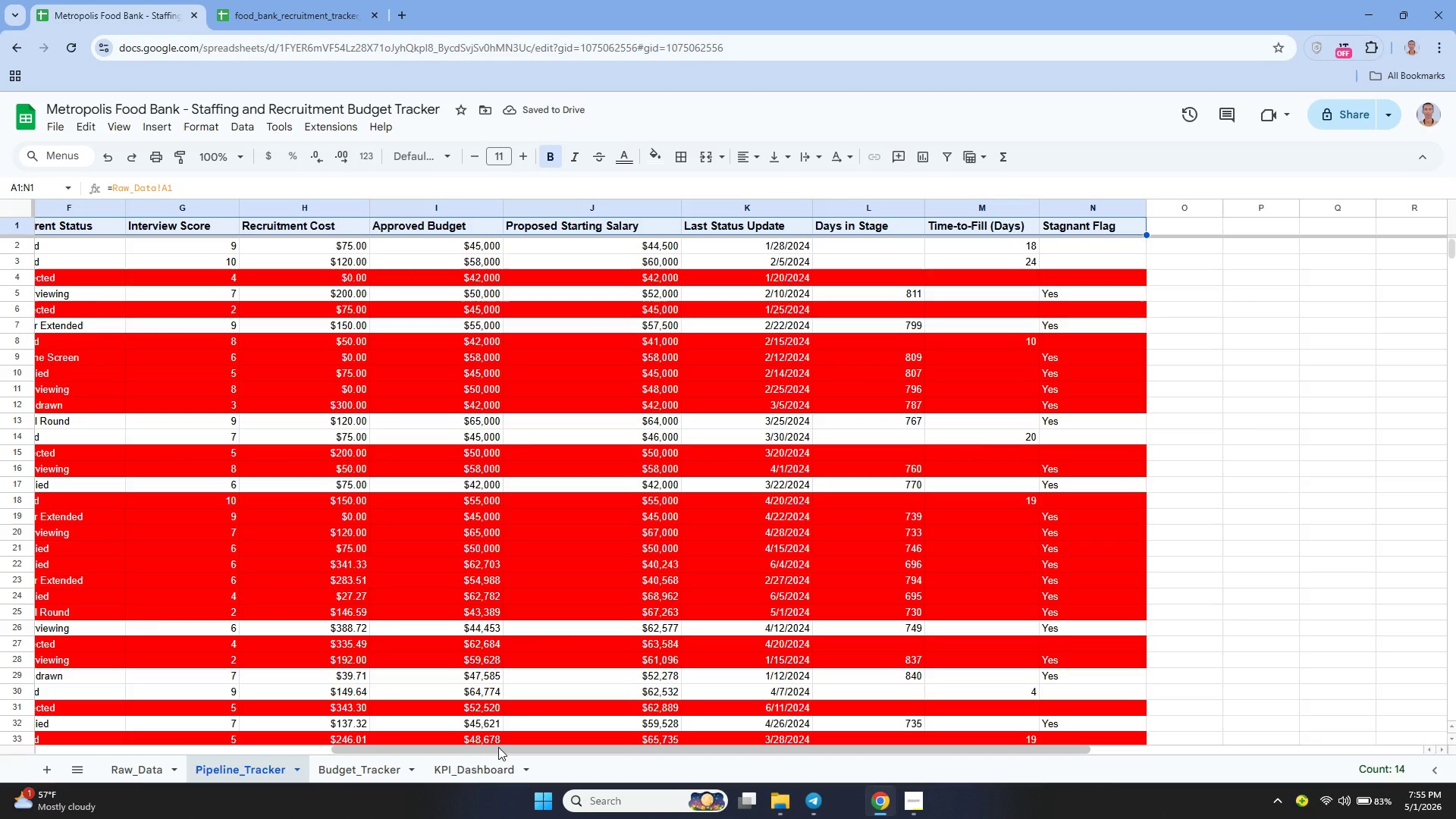 
left_click_drag(start_coordinate=[495, 751], to_coordinate=[215, 784])
 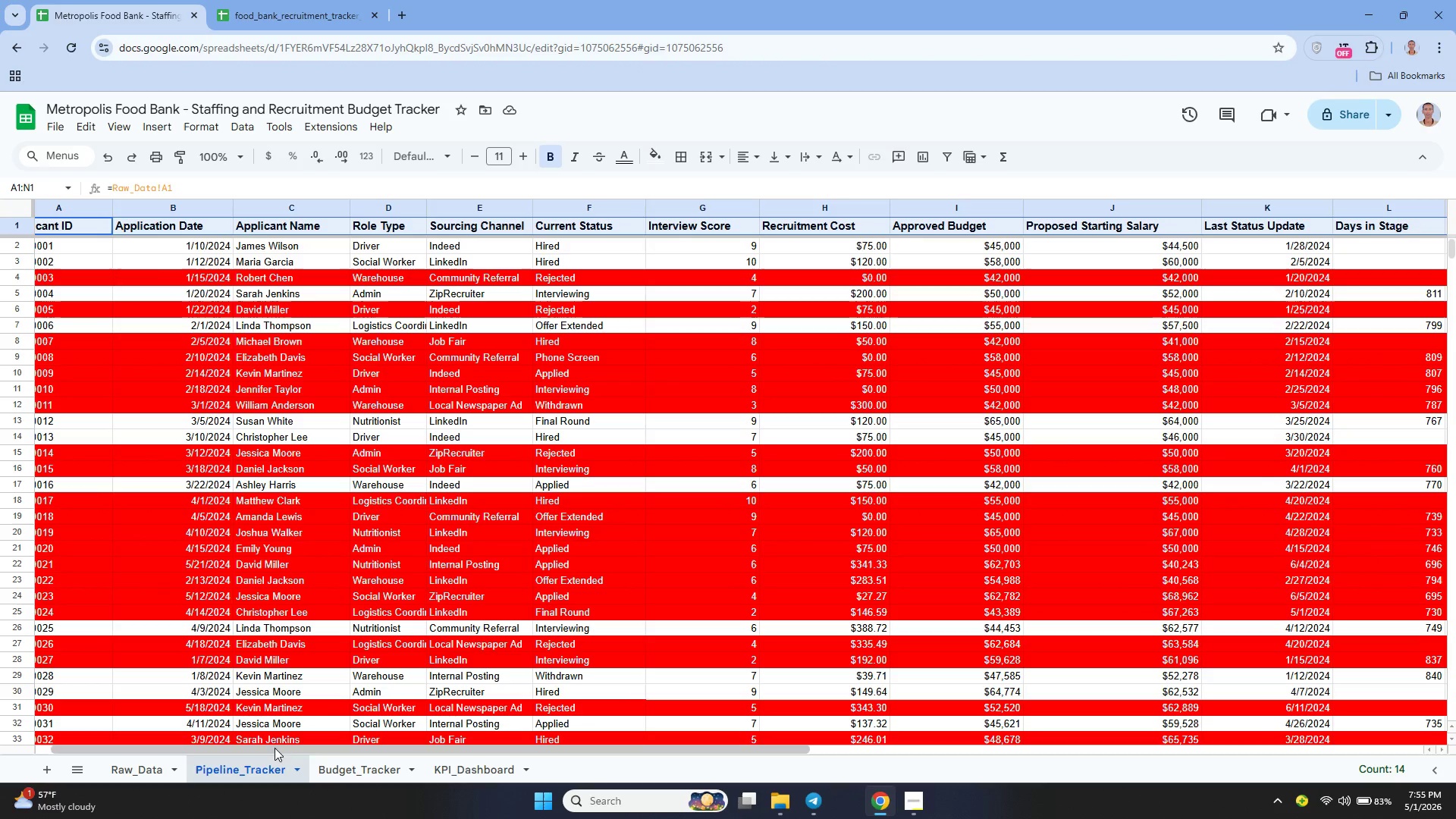 
left_click_drag(start_coordinate=[274, 748], to_coordinate=[221, 753])
 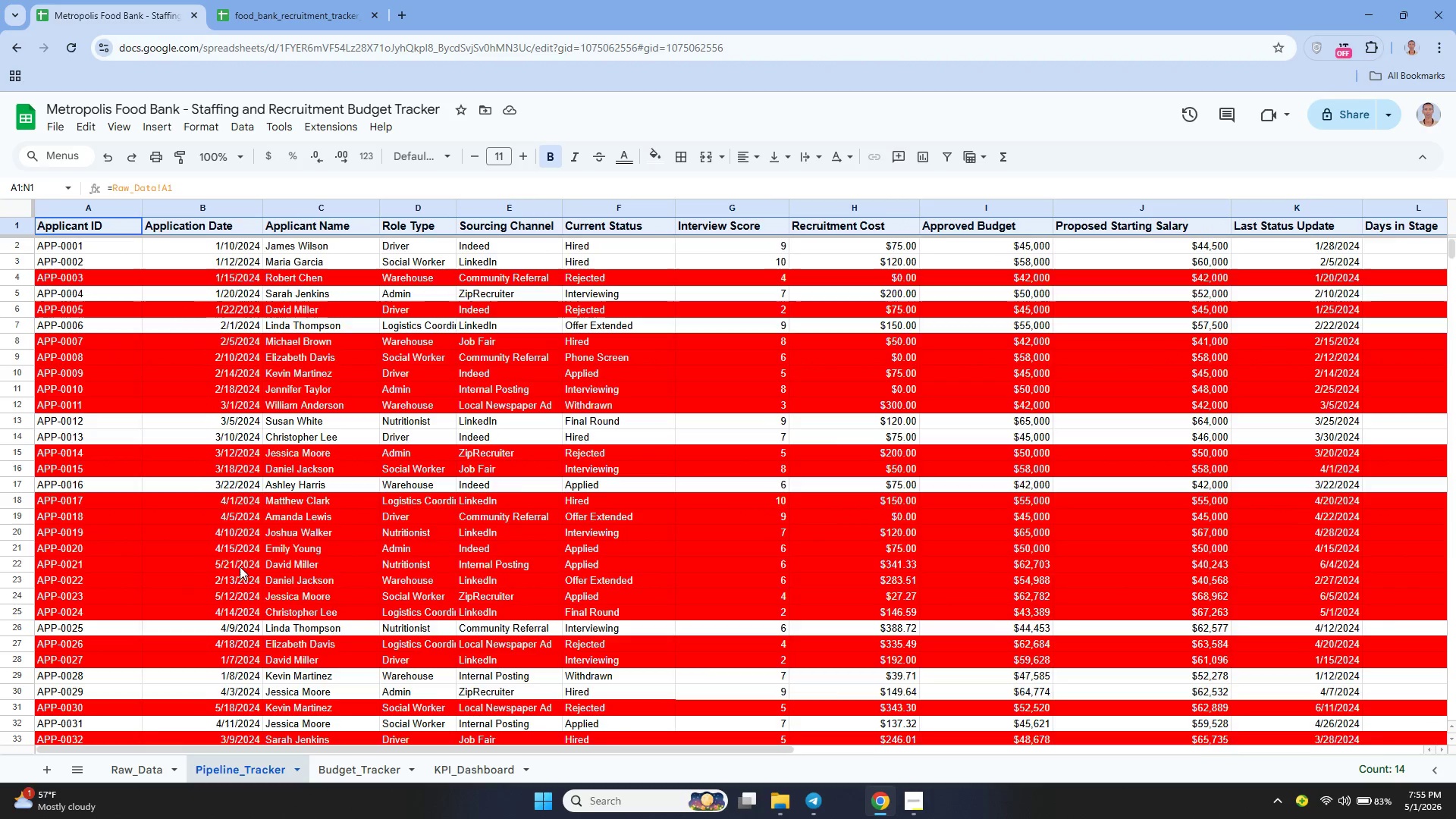 
scroll: coordinate [254, 557], scroll_direction: down, amount: 2.0
 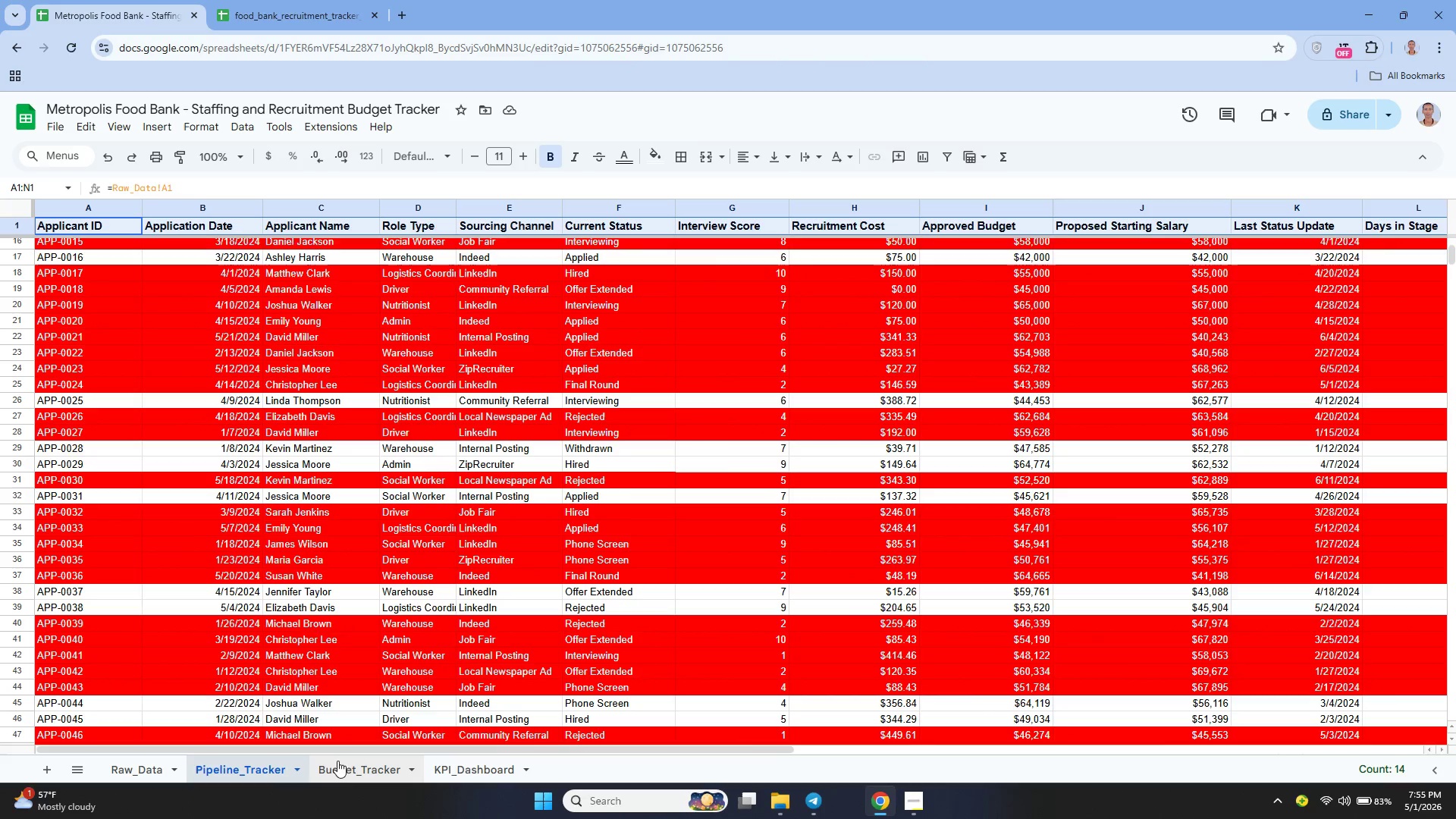 
left_click([341, 775])
 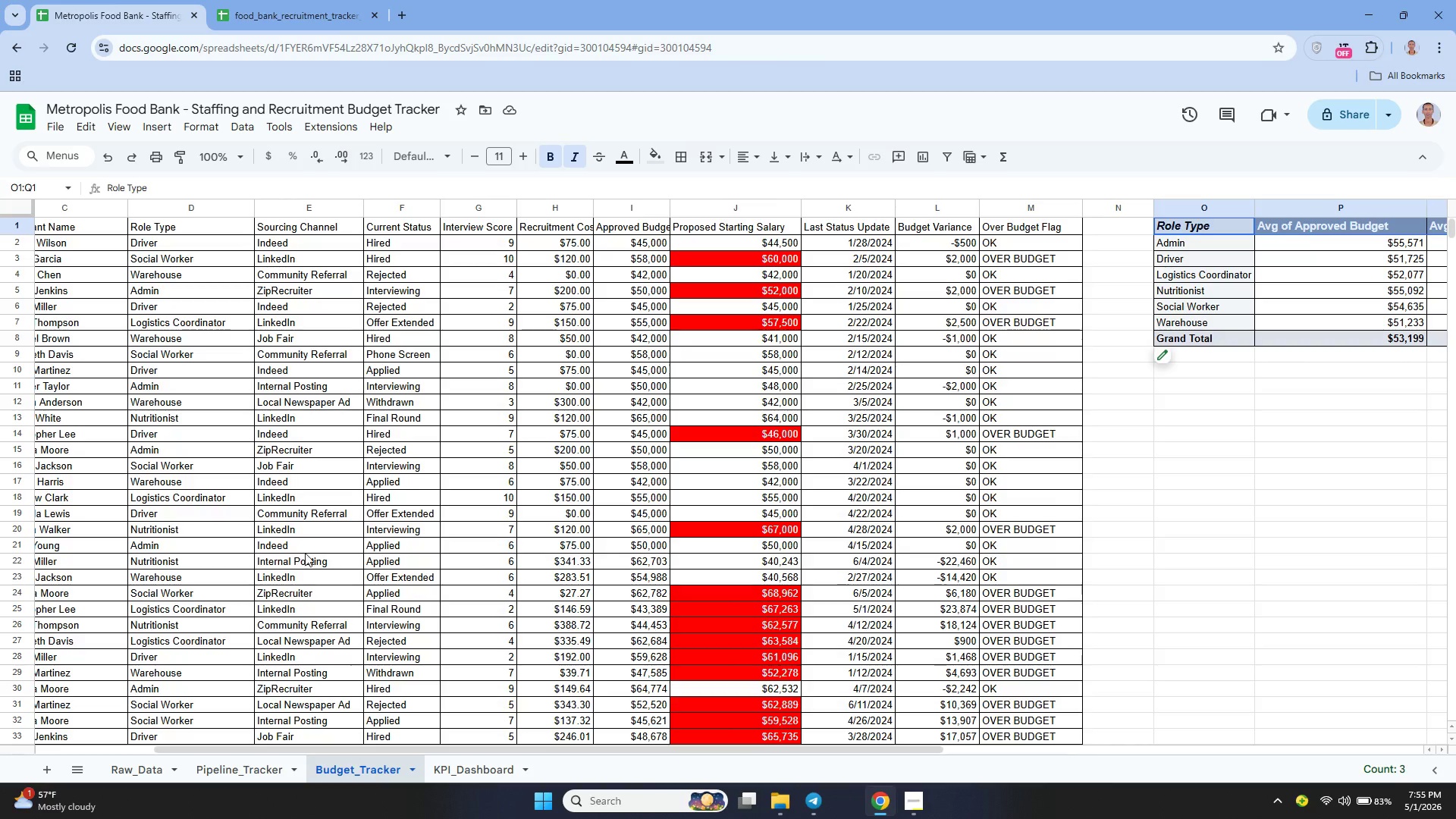 
scroll: coordinate [297, 347], scroll_direction: up, amount: 7.0
 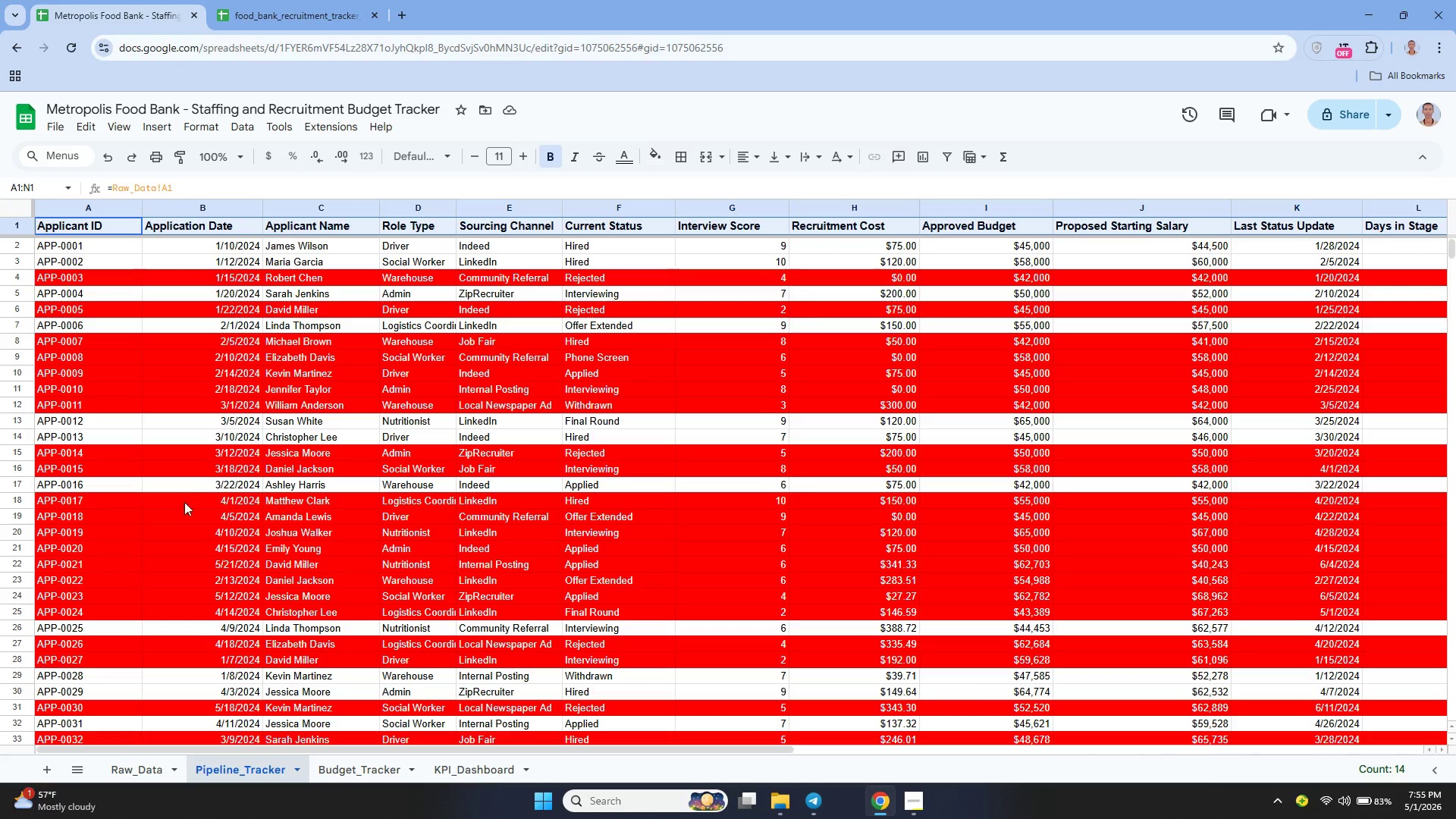 
left_click([155, 767])
 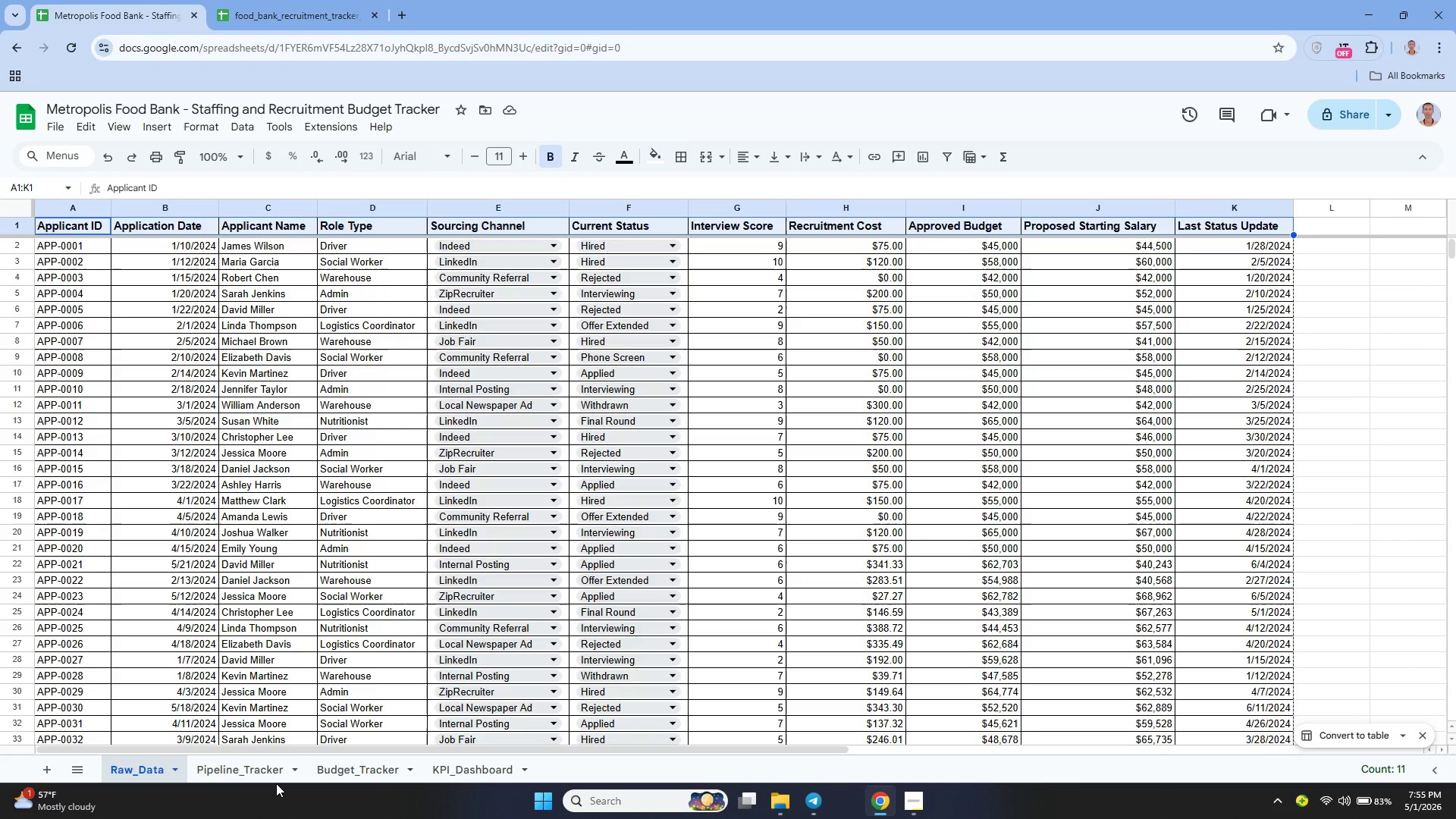 
left_click([275, 776])
 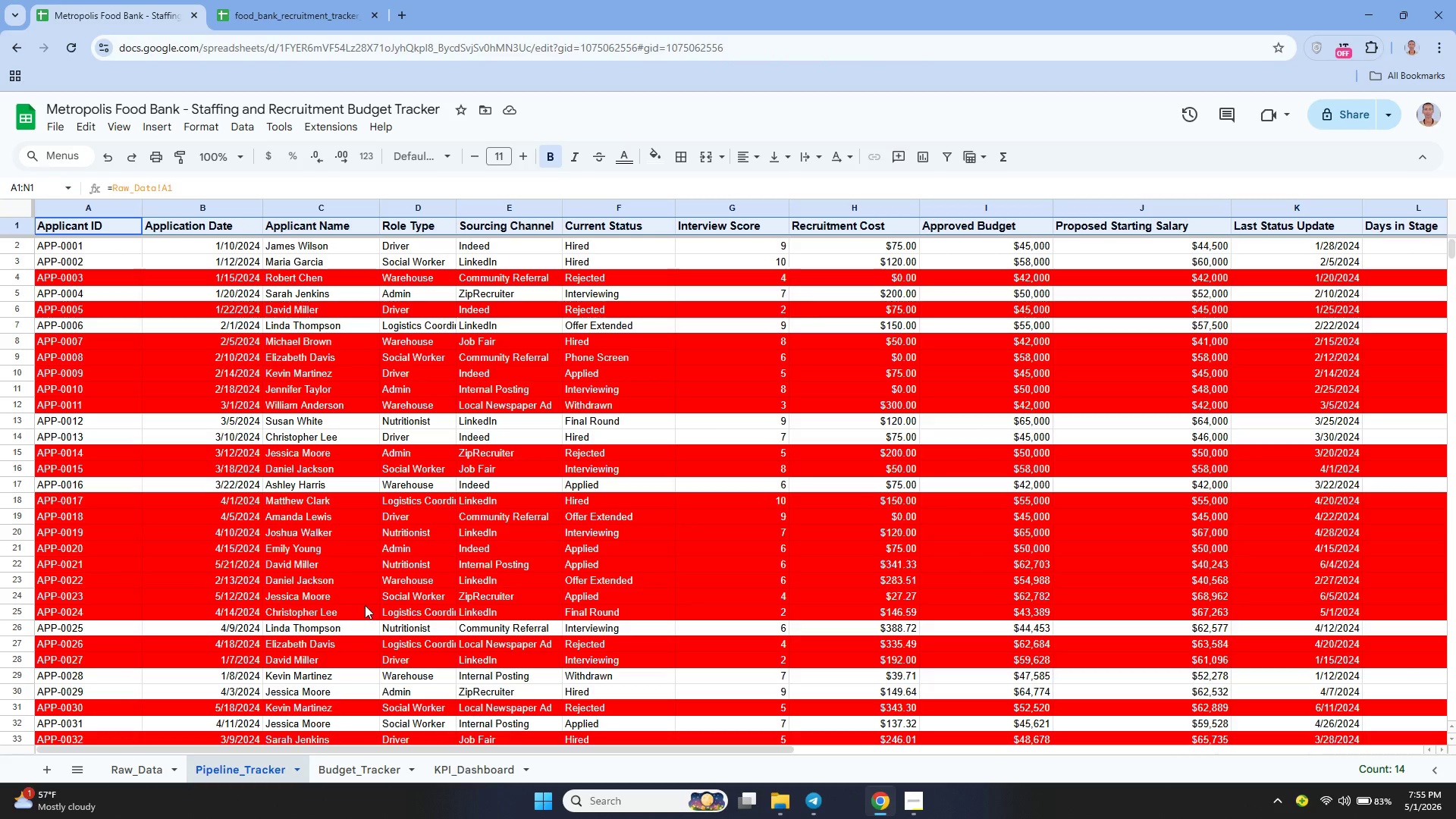 
scroll: coordinate [381, 606], scroll_direction: down, amount: 7.0
 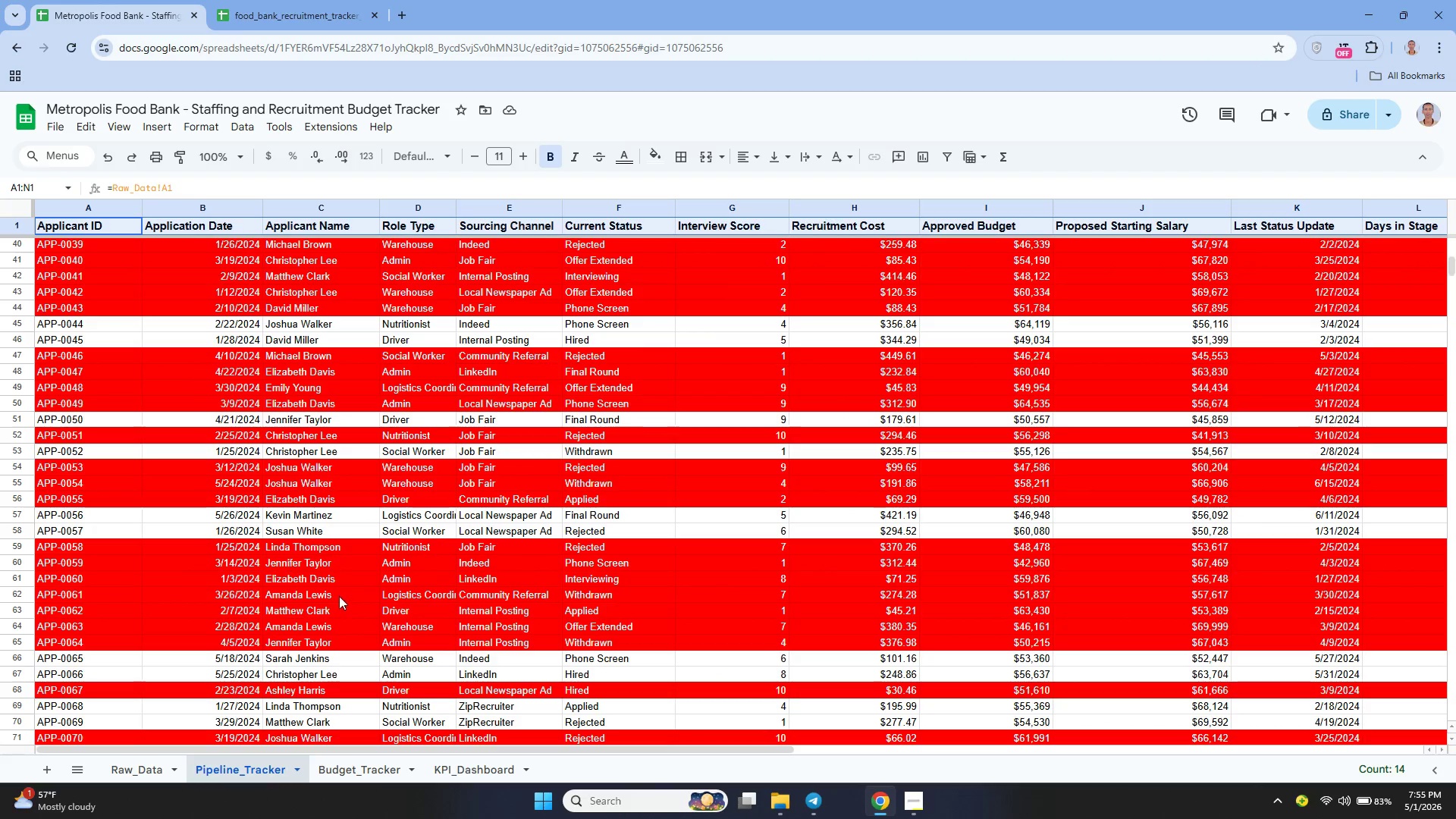 
scroll: coordinate [340, 588], scroll_direction: up, amount: 10.0
 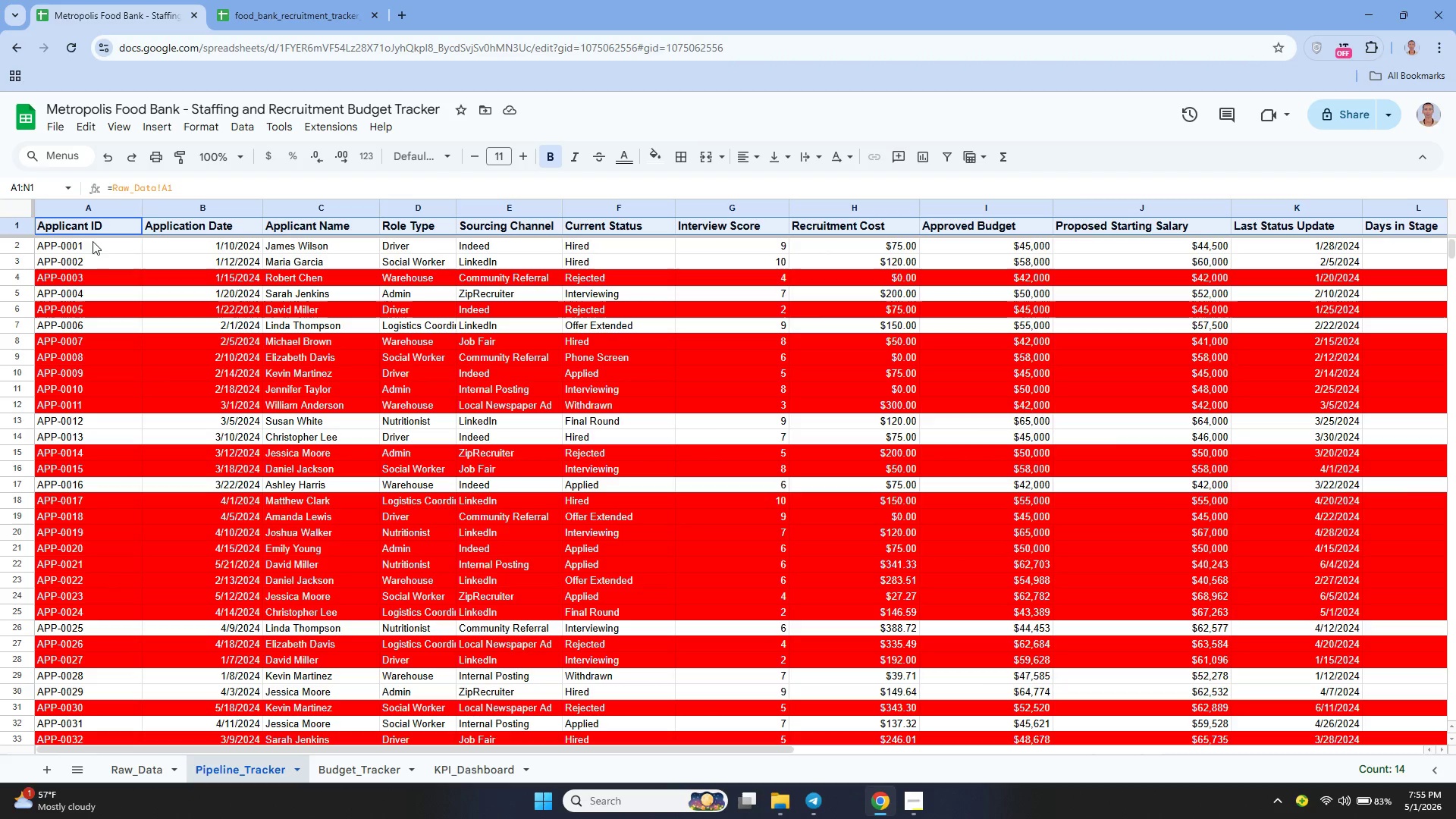 
left_click_drag(start_coordinate=[88, 227], to_coordinate=[1226, 453])
 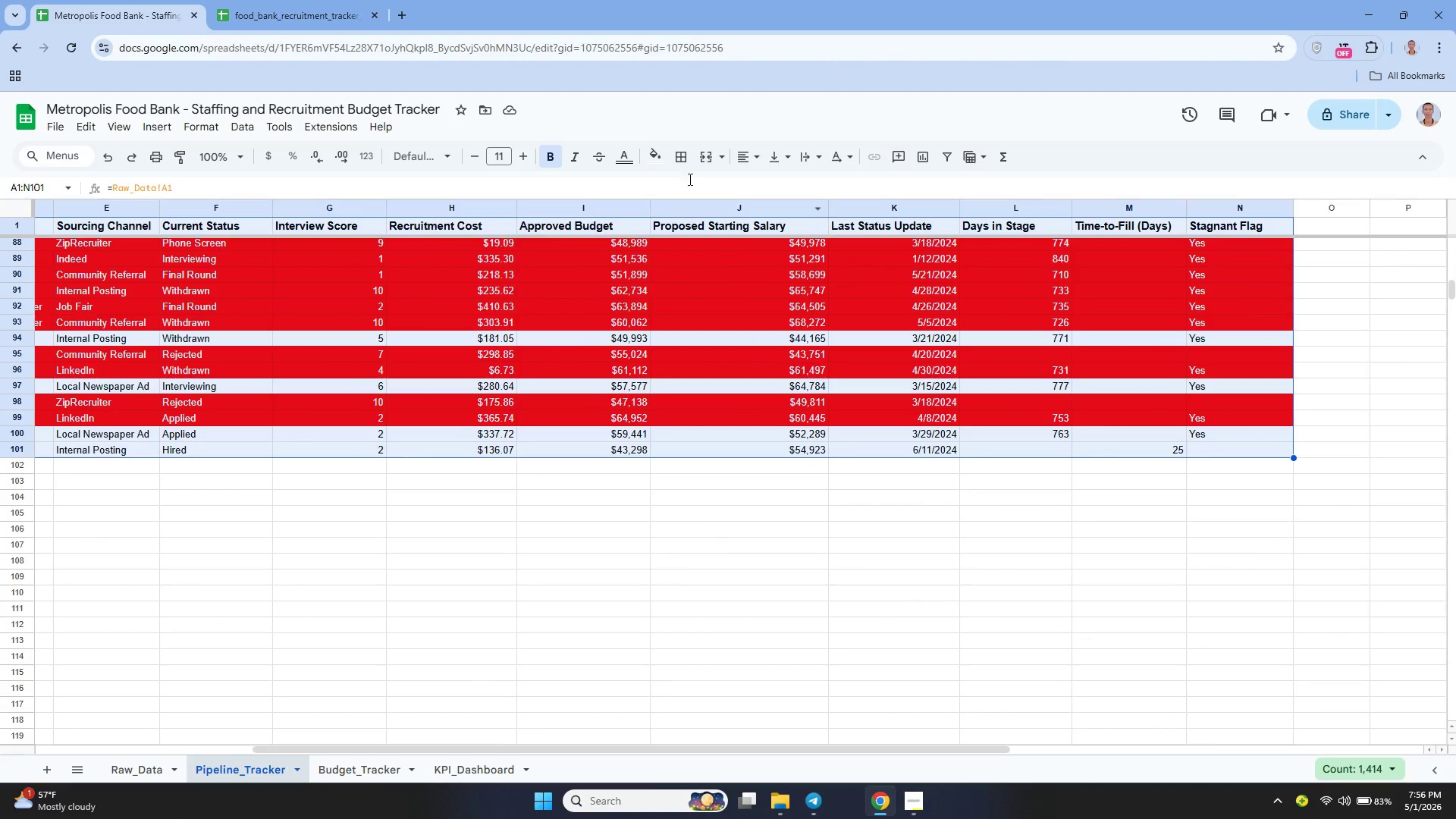 
left_click([683, 158])
 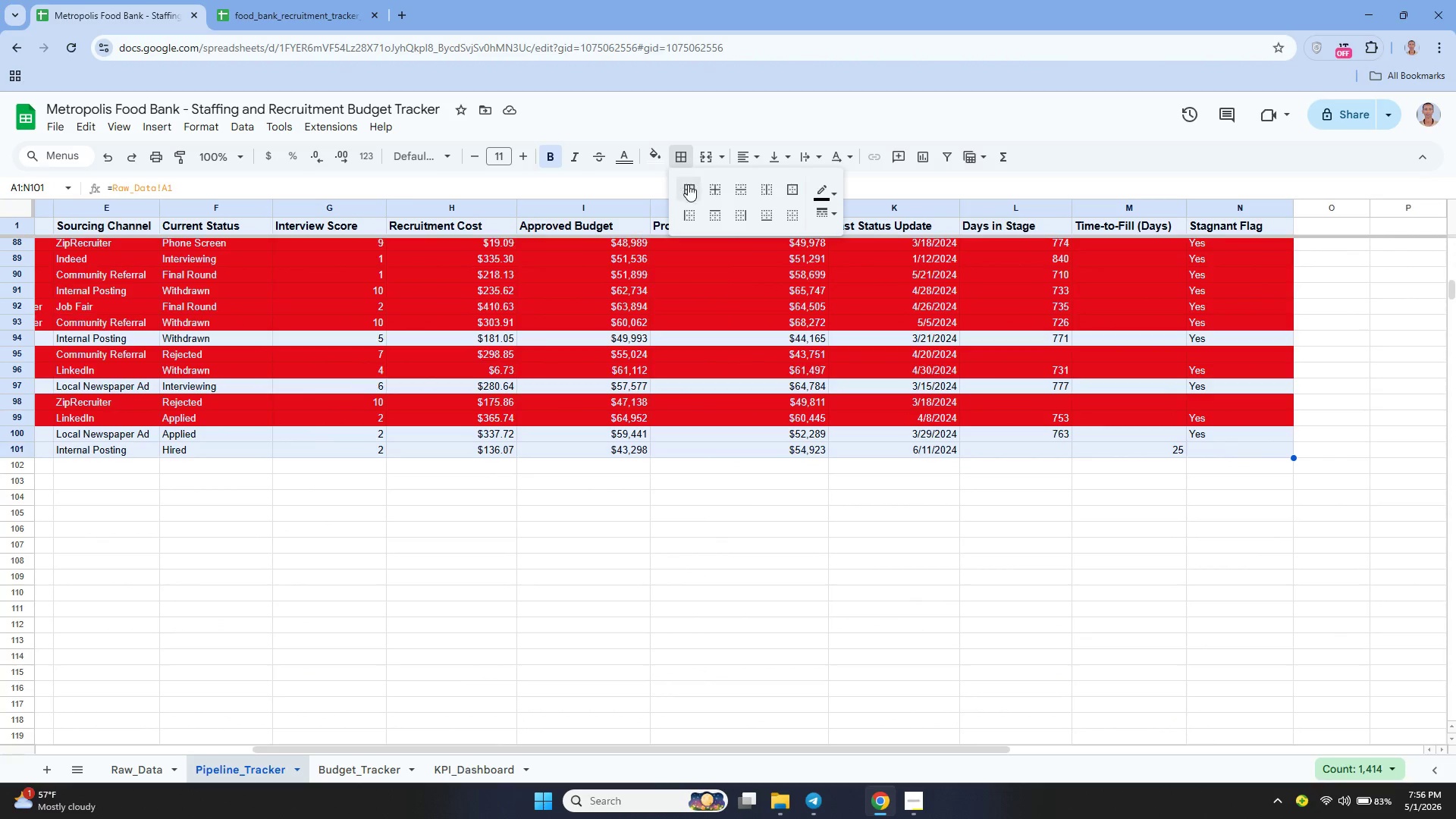 
left_click([689, 193])
 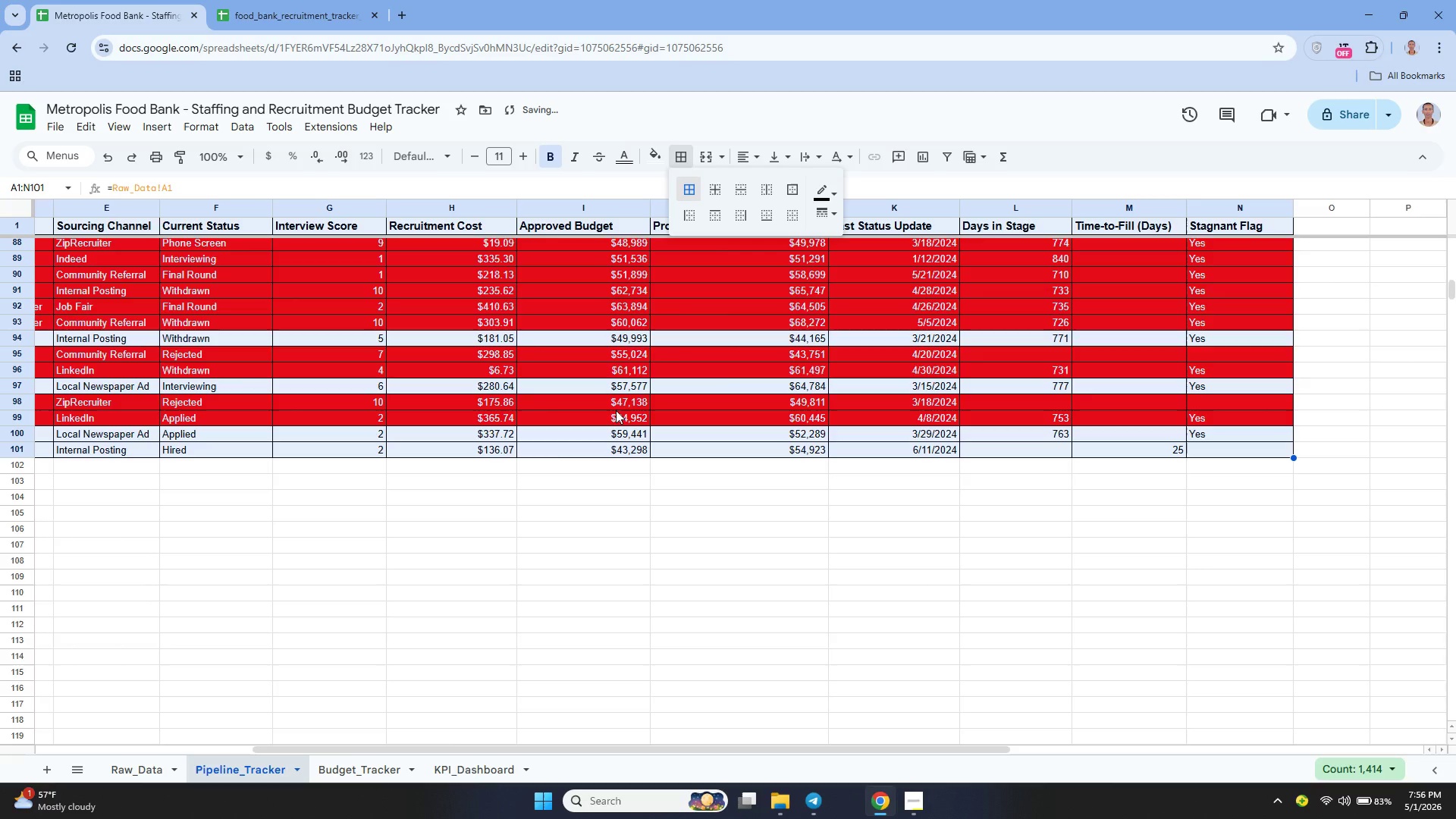 
scroll: coordinate [613, 412], scroll_direction: up, amount: 2.0
 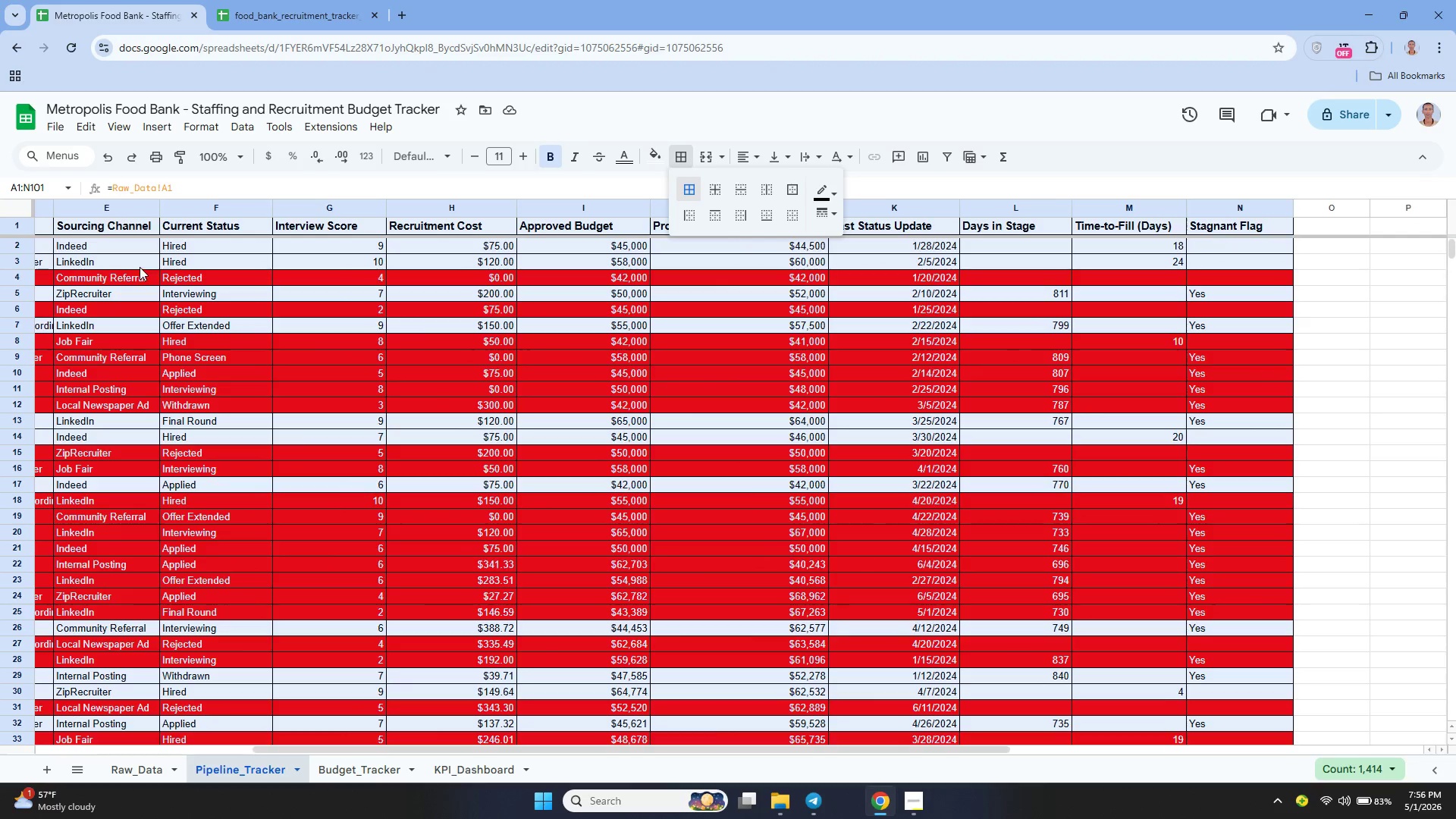 
left_click_drag(start_coordinate=[314, 746], to_coordinate=[108, 801])
 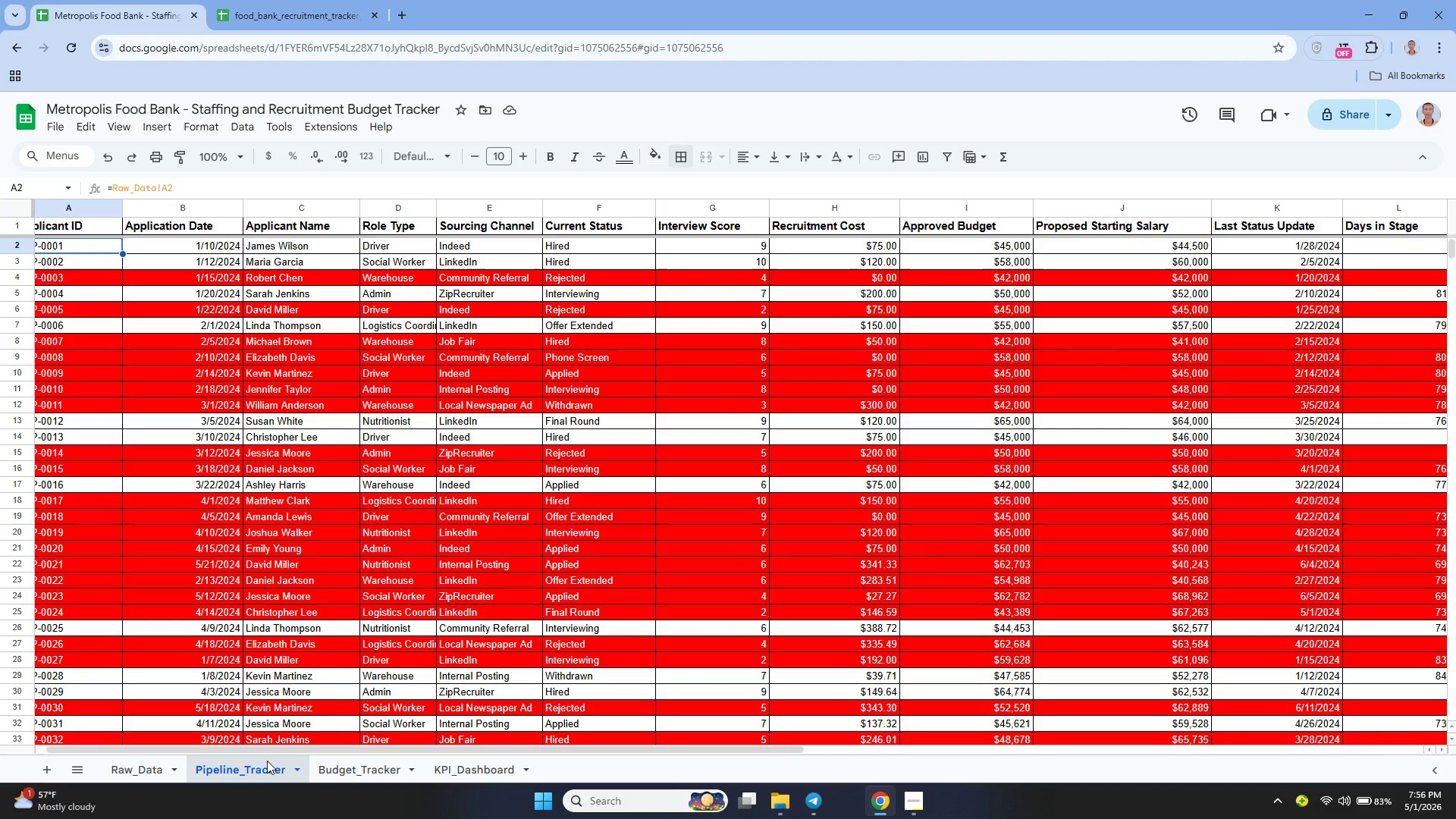 
left_click_drag(start_coordinate=[226, 745], to_coordinate=[169, 773])
 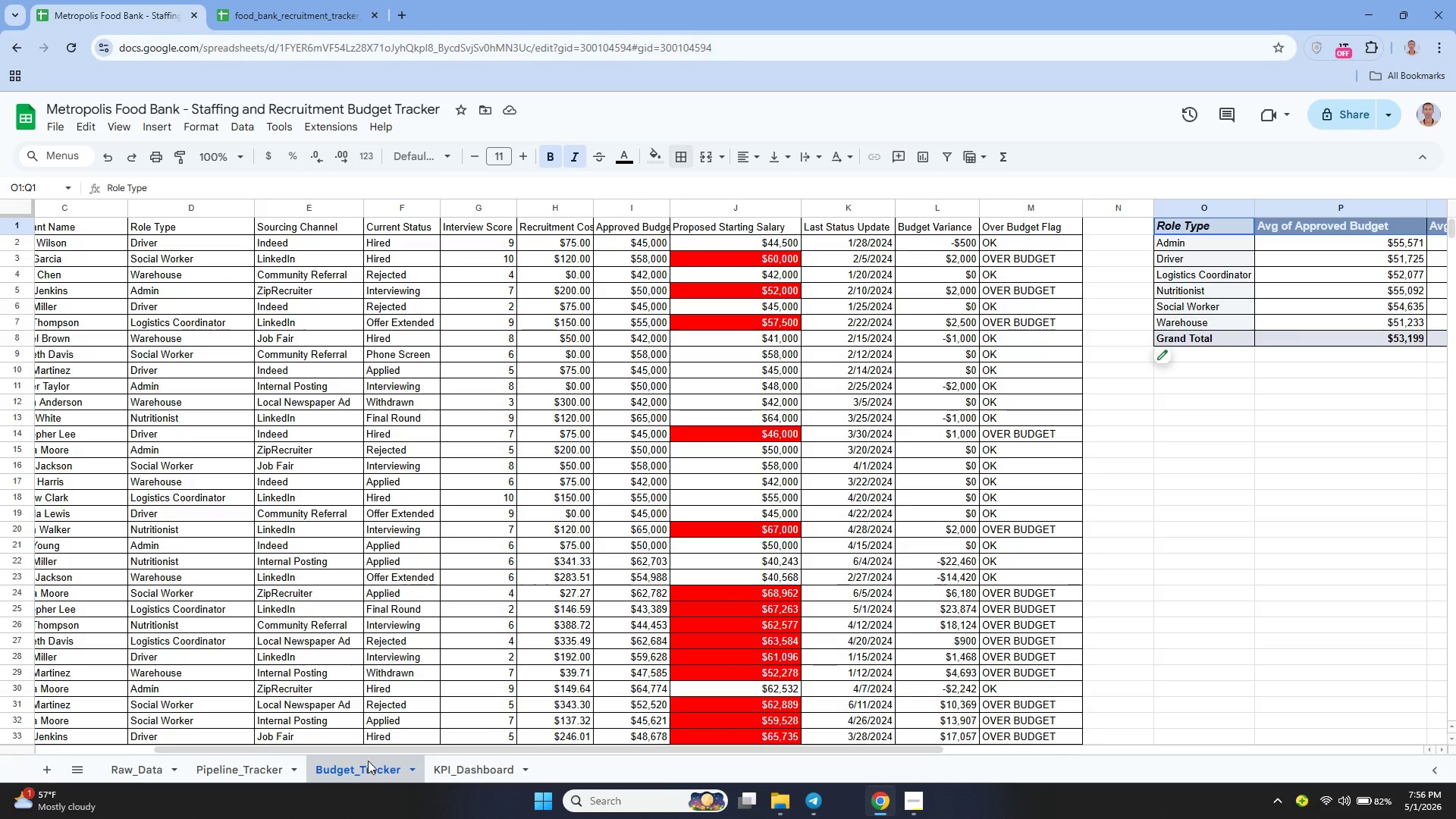 
wait(5.41)
 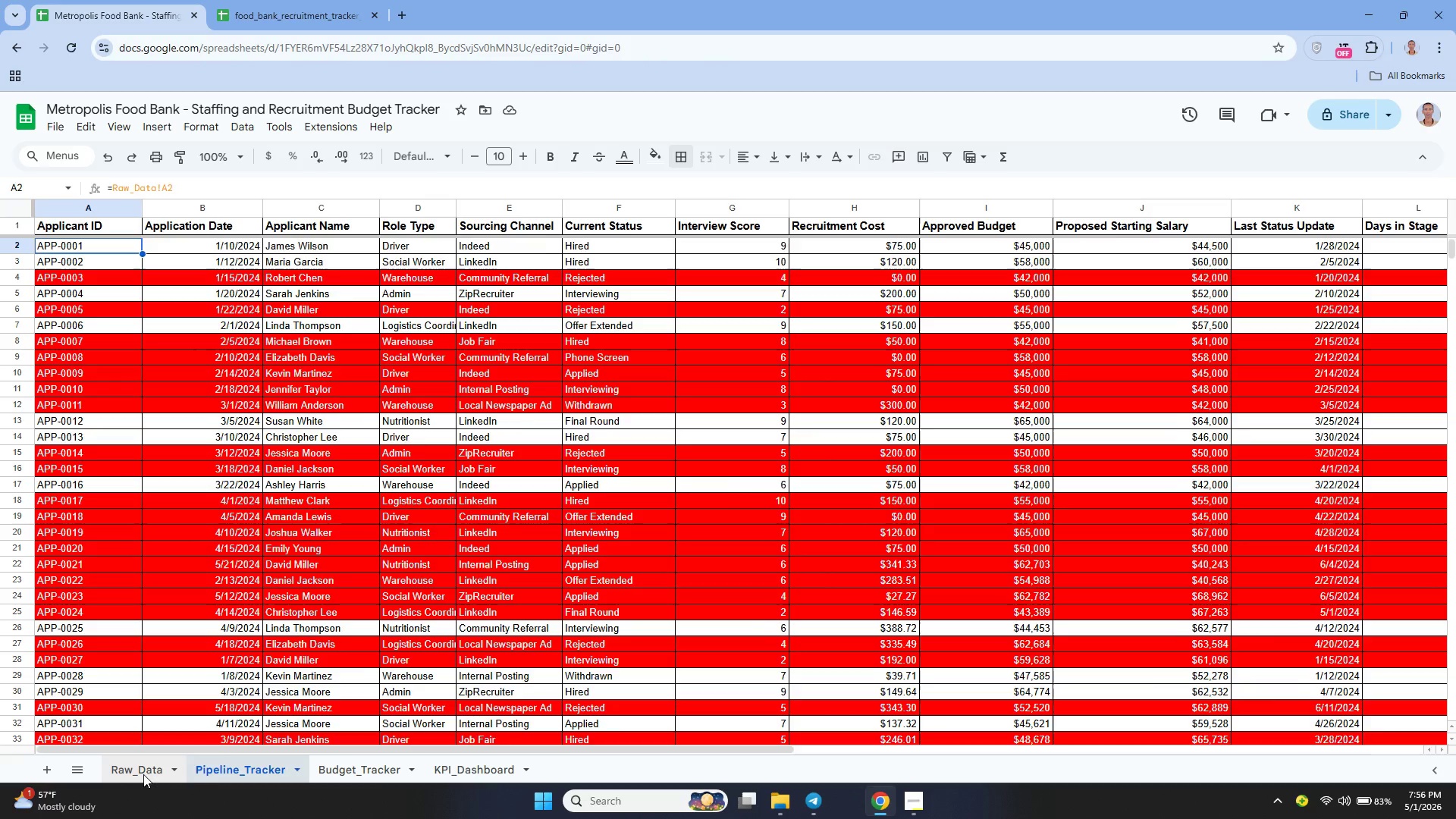 
scroll: coordinate [515, 633], scroll_direction: up, amount: 2.0
 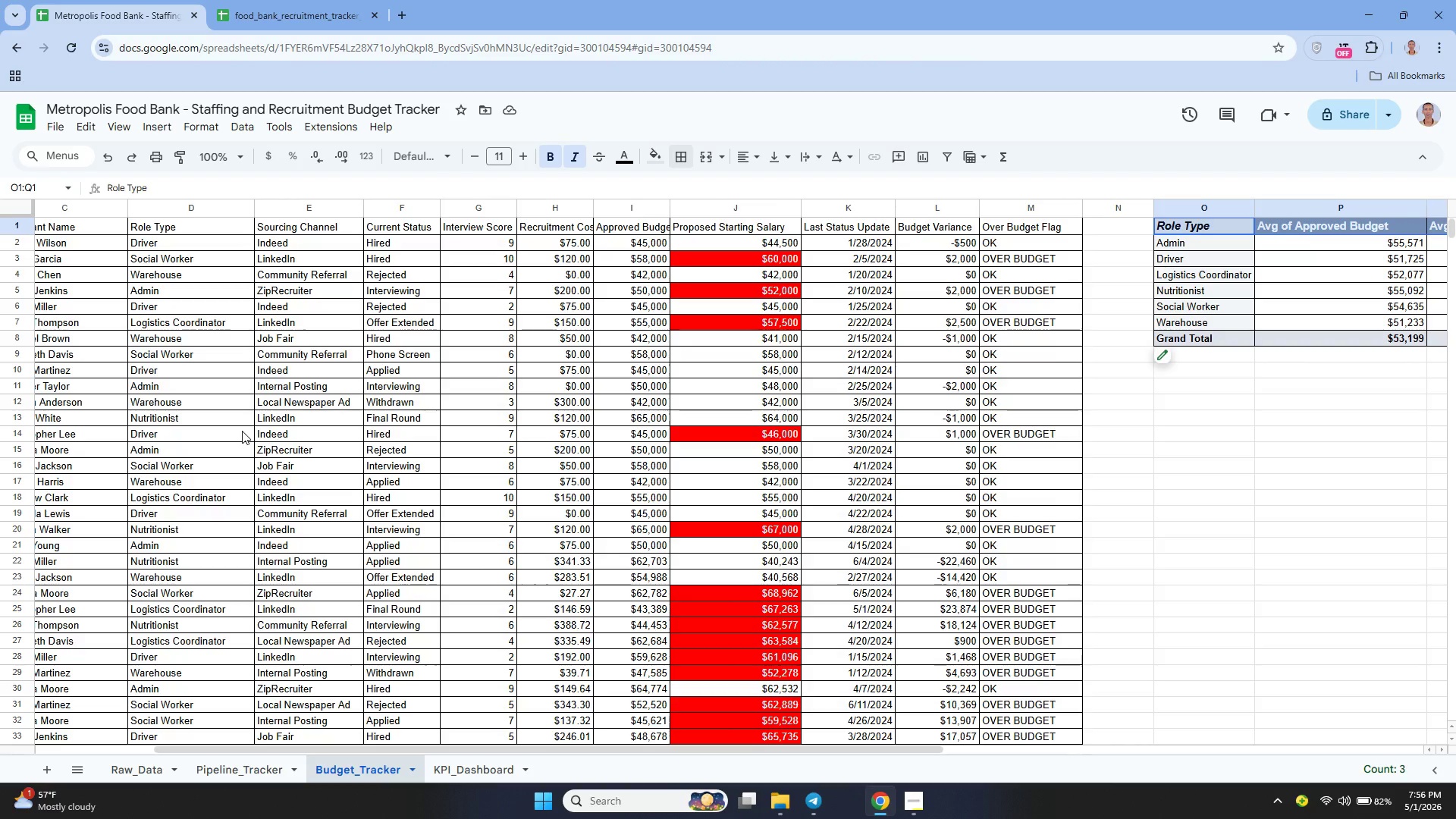 
wait(13.61)
 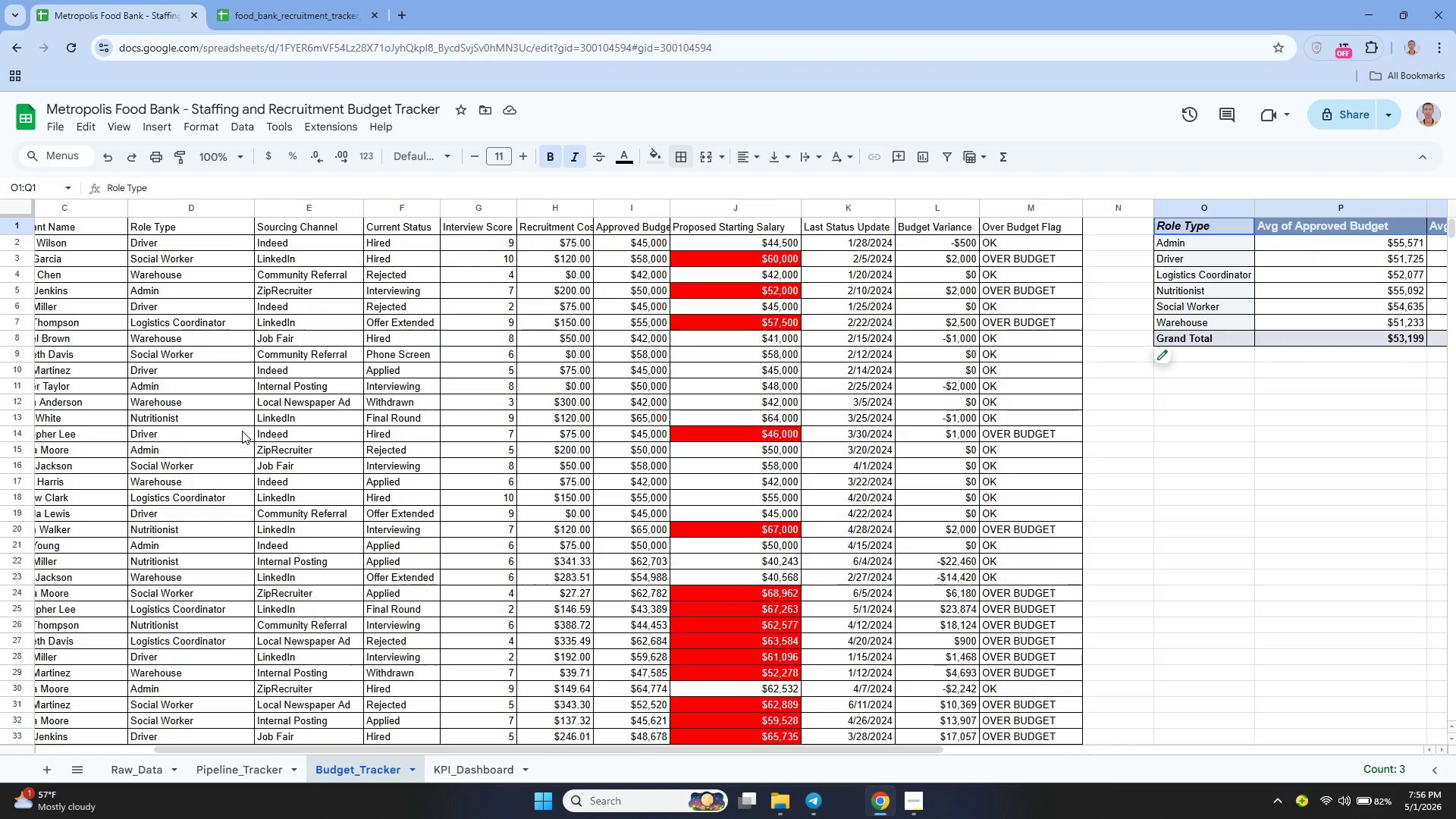 
double_click([449, 767])
 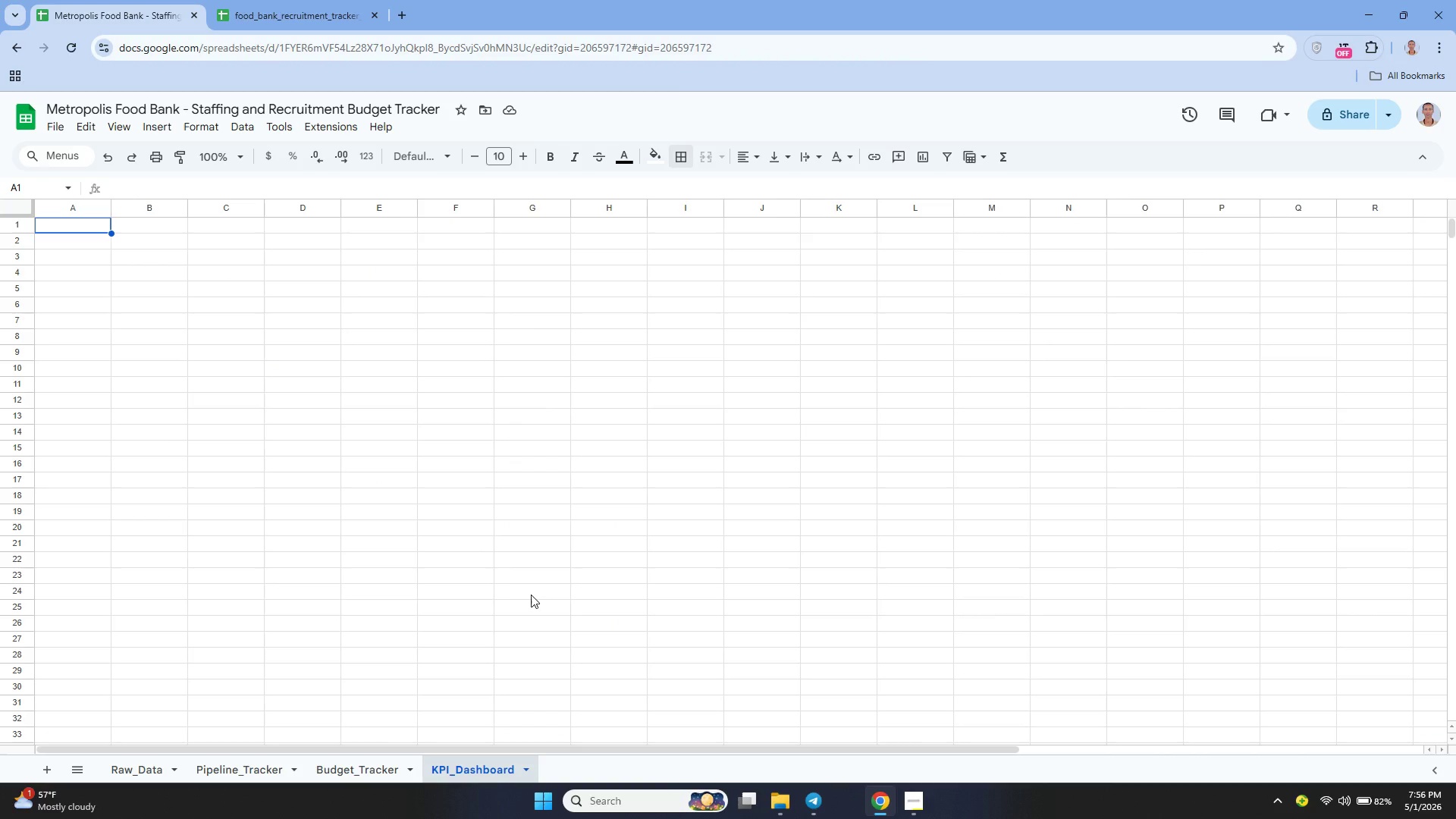 
key(Enter)
 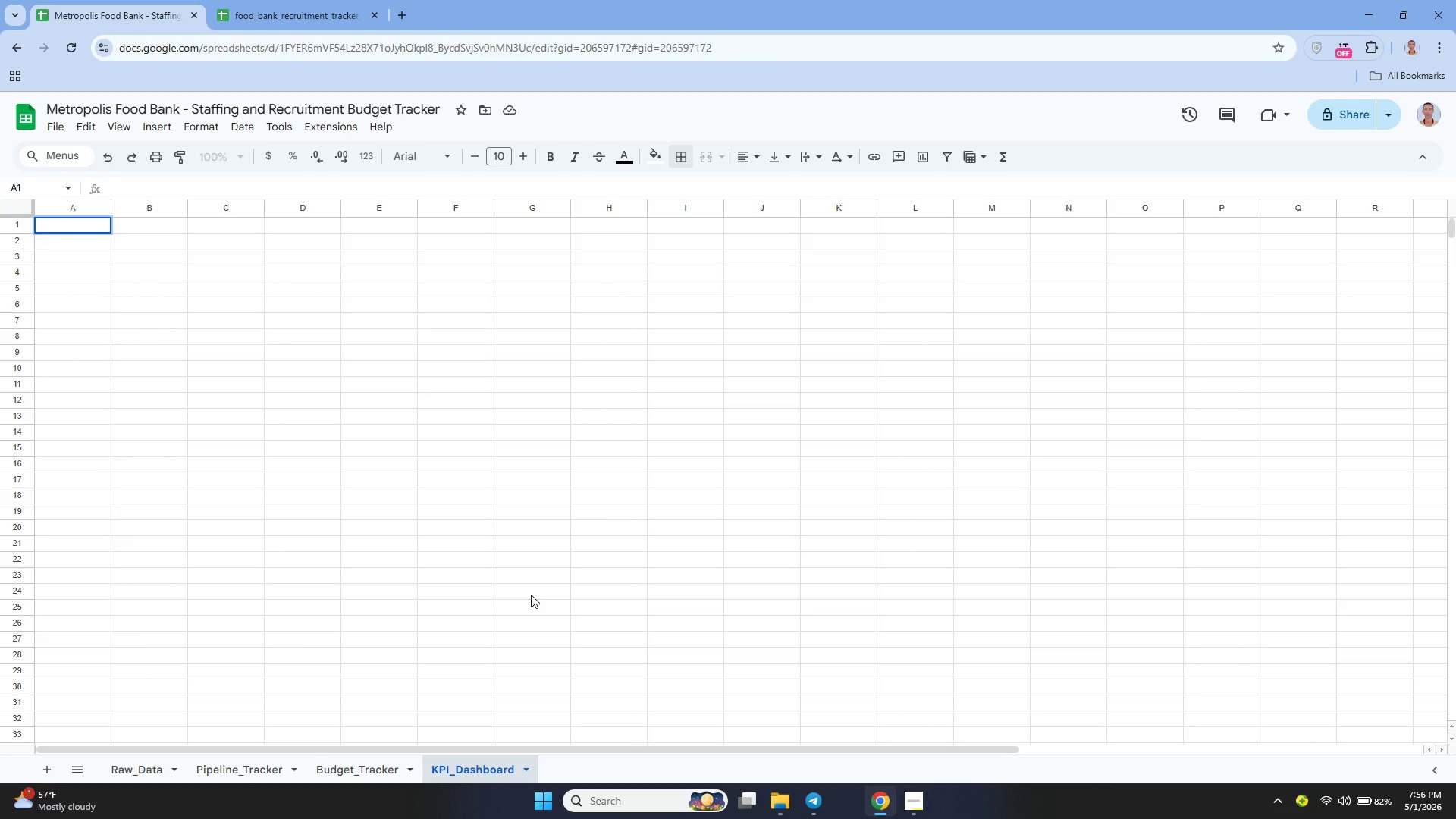 
type(Metro)
 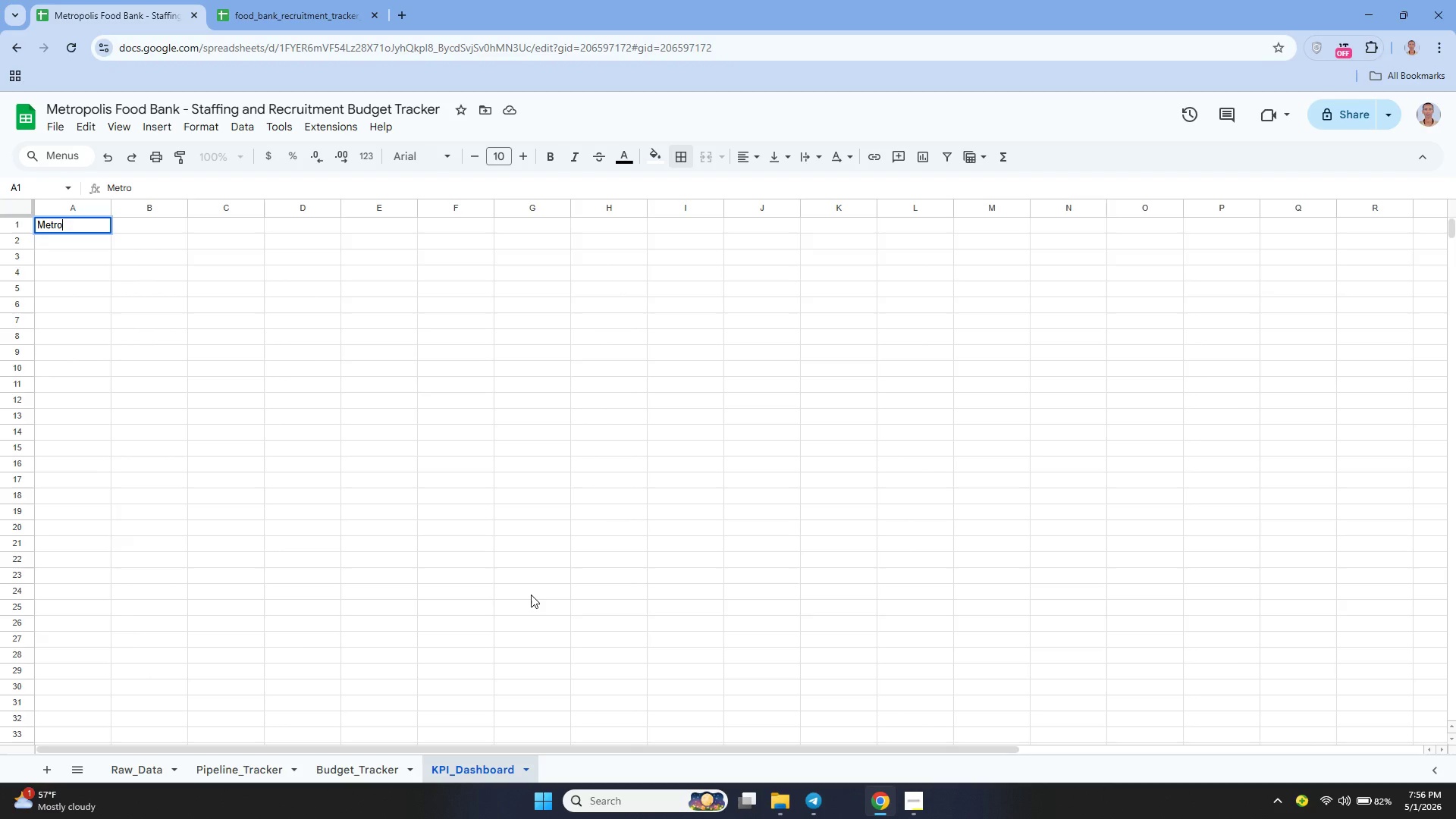 
type(polis Community Food Bank)
 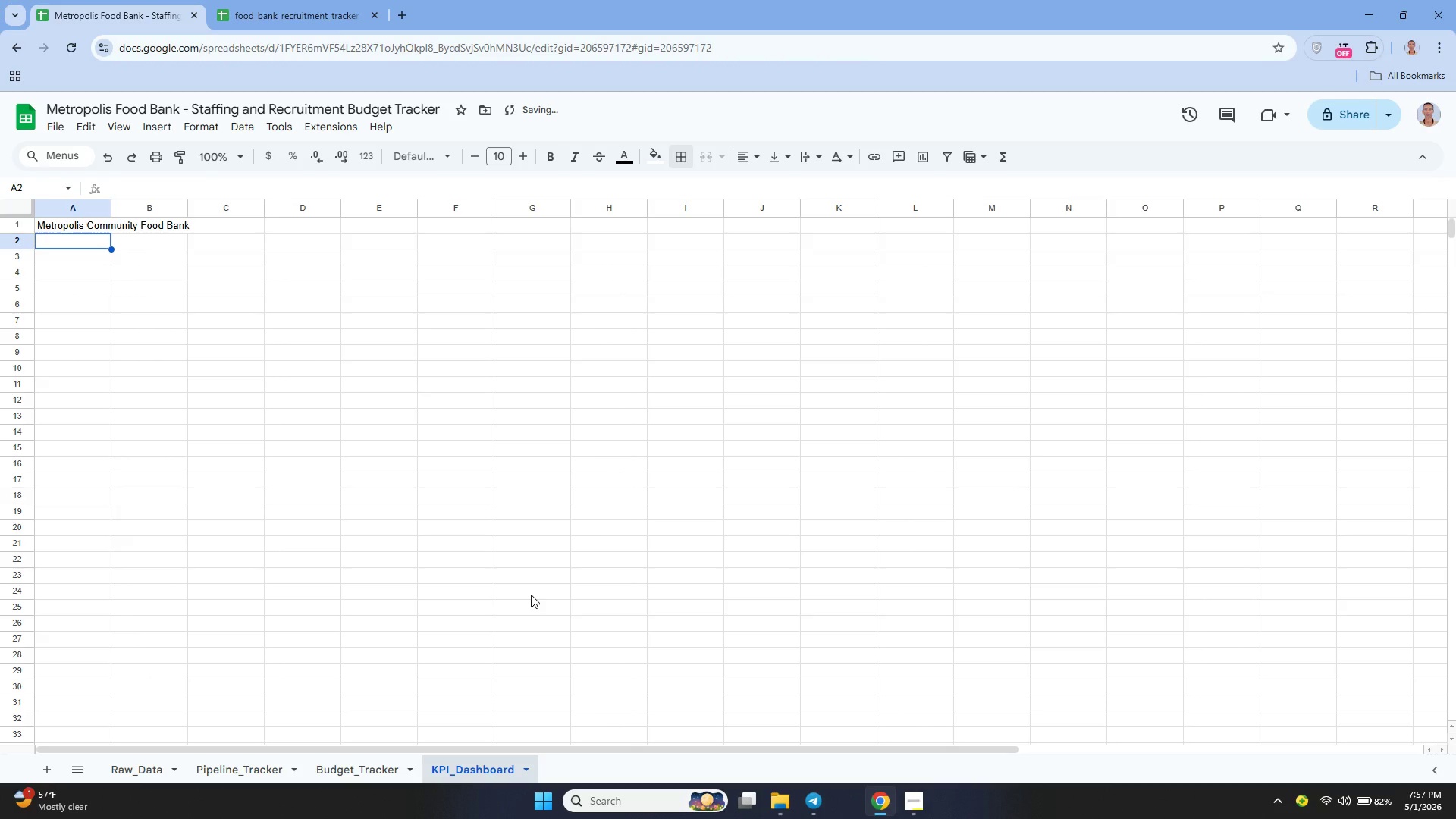 
 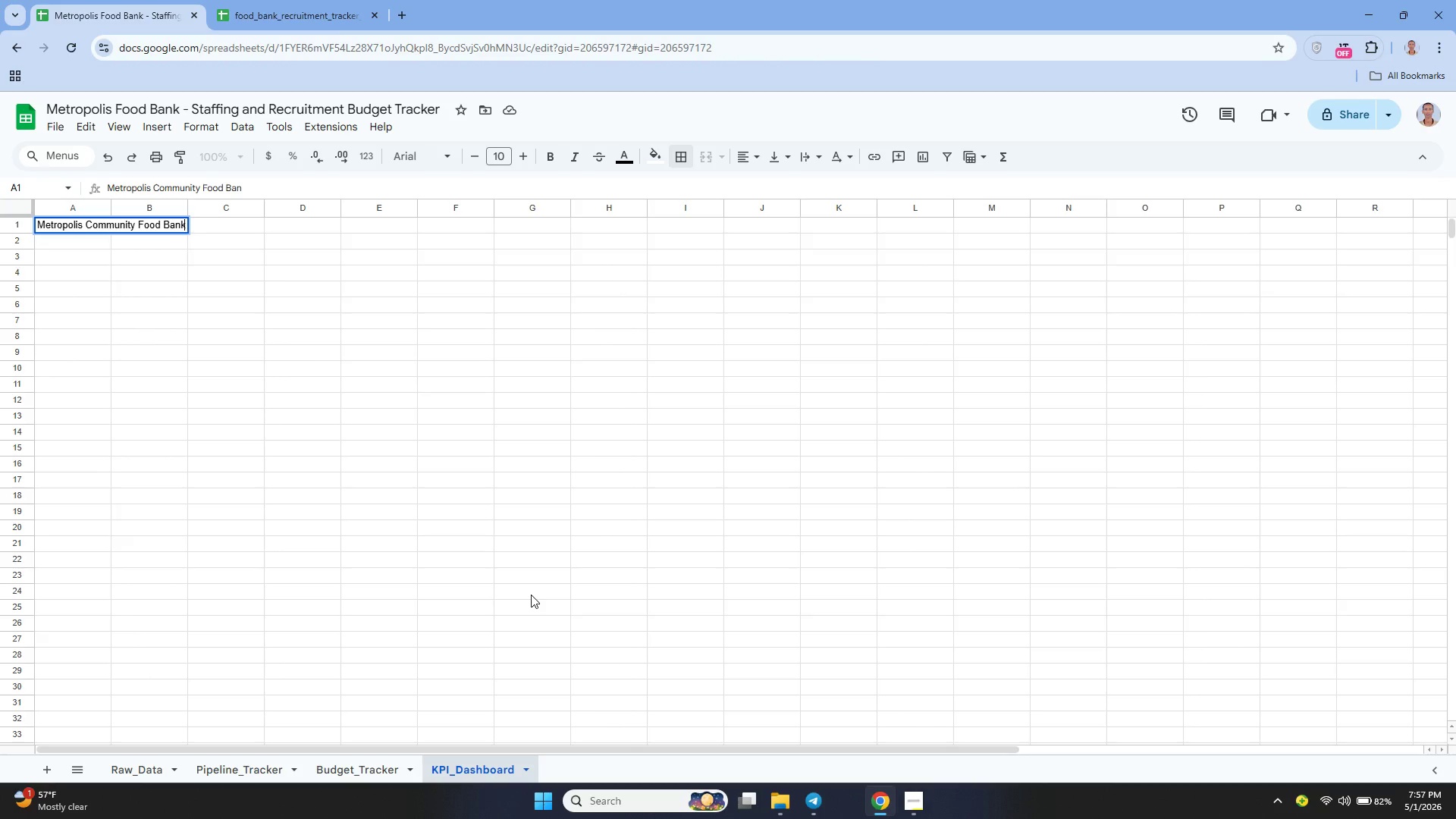 
key(Enter)
 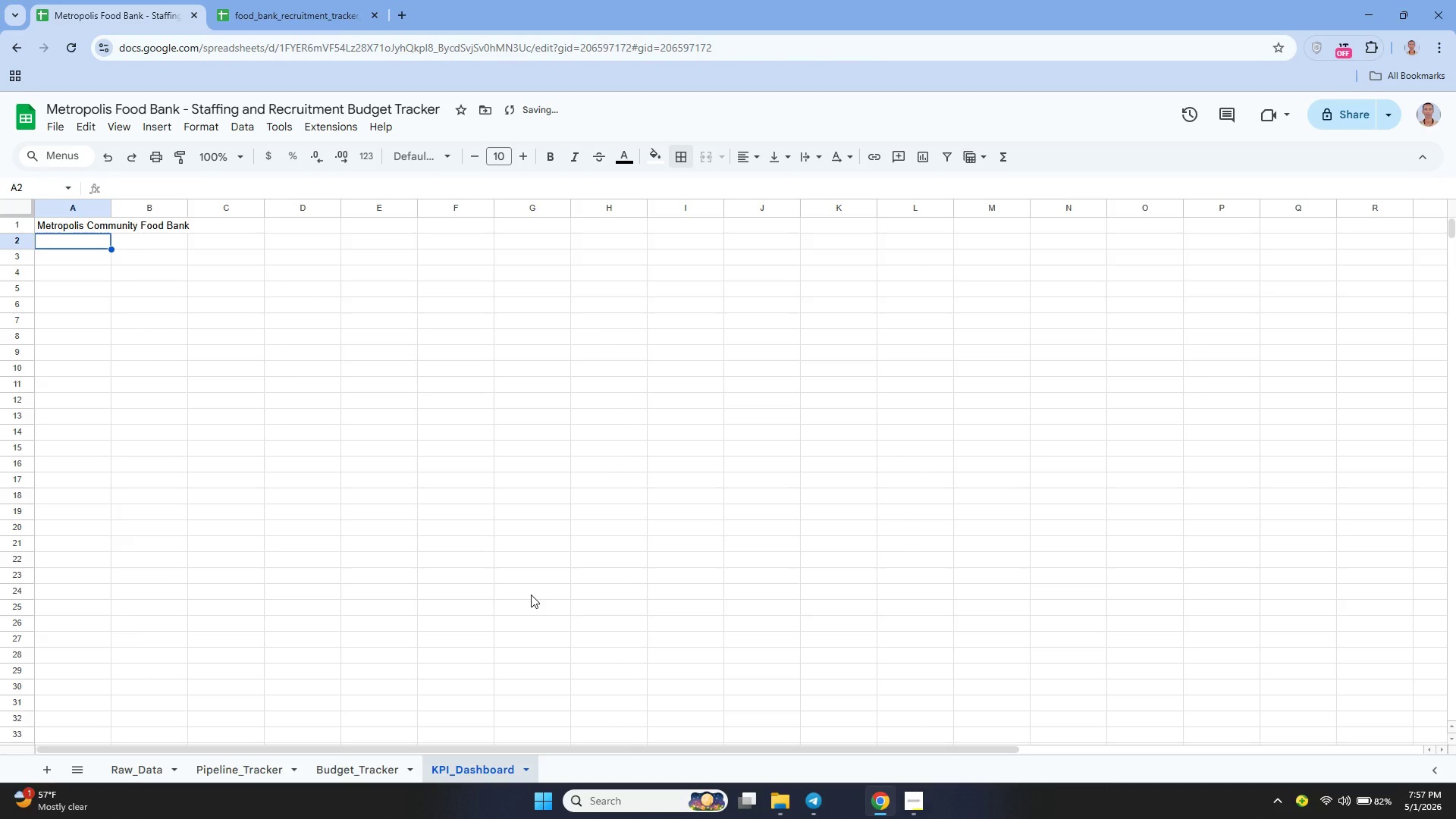 
key(Enter)
 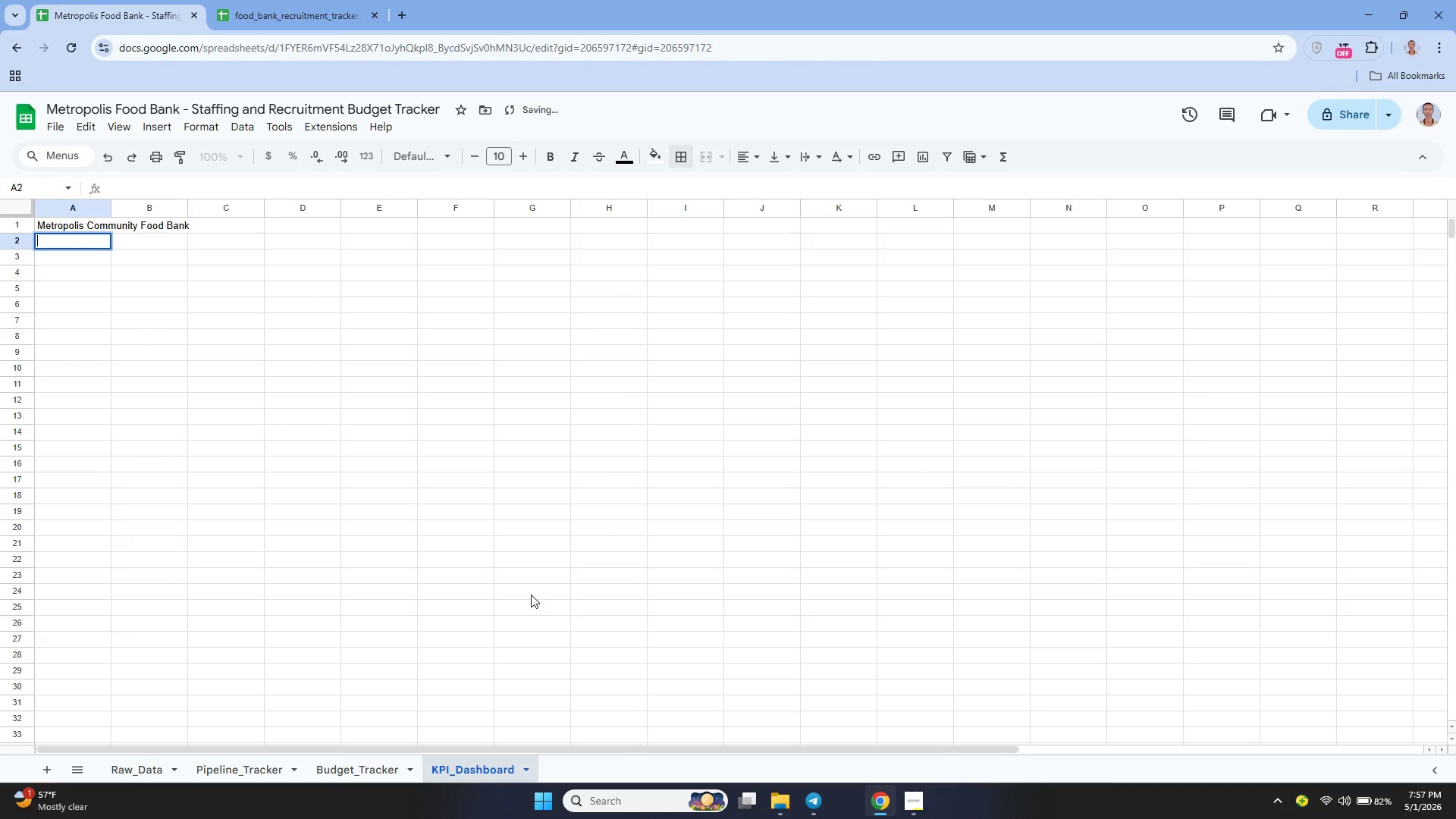 
type(Recruitmrnt)
key(Backspace)
key(Backspace)
key(Backspace)
type(rnt )
key(Backspace)
key(Backspace)
key(Backspace)
key(Backspace)
type(rnt )
key(Backspace)
key(Backspace)
type(e)
key(Backspace)
key(Backspace)
type(e)
key(Backspace)
key(Backspace)
type(ent )
 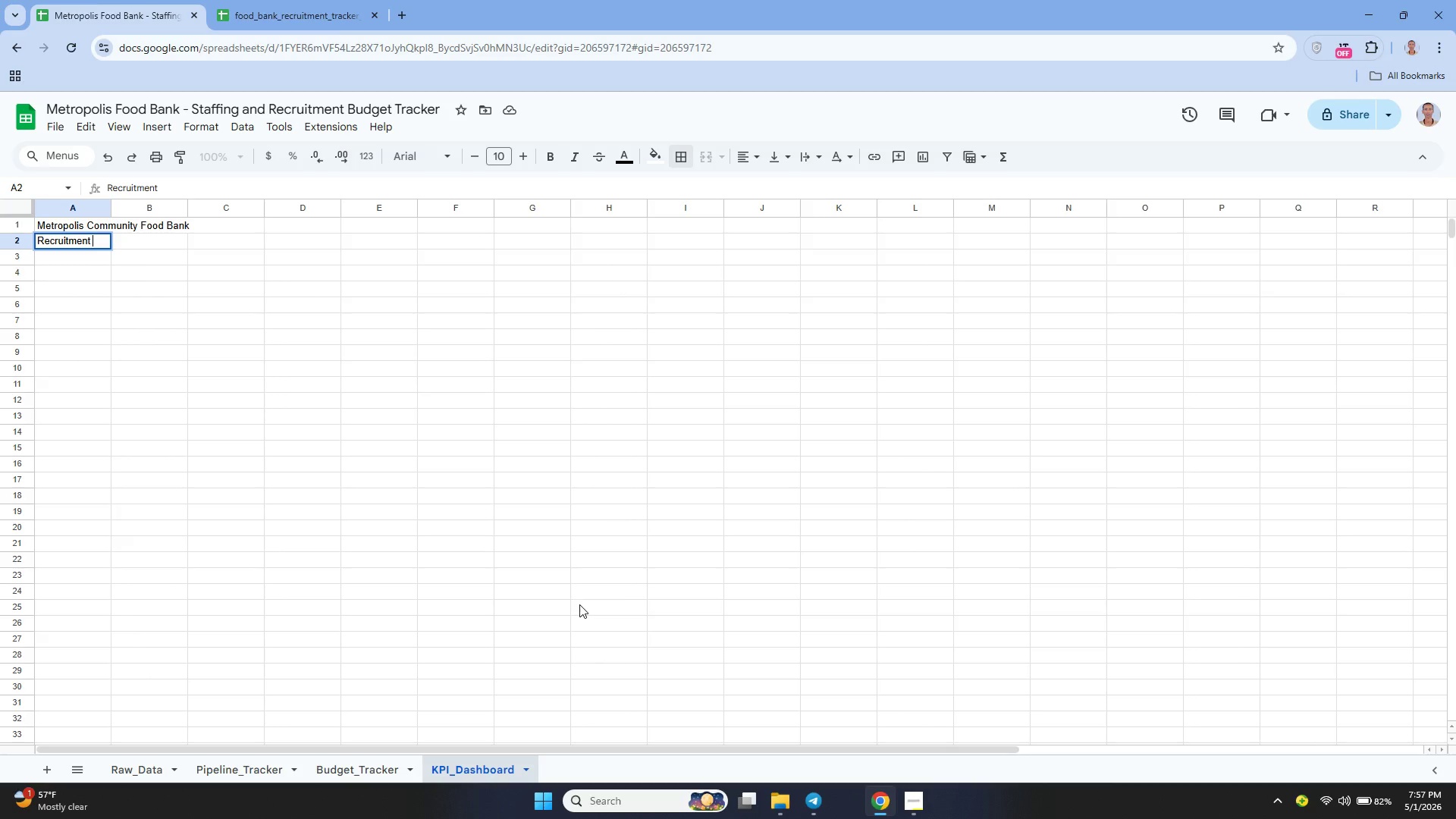 
wait(7.22)
 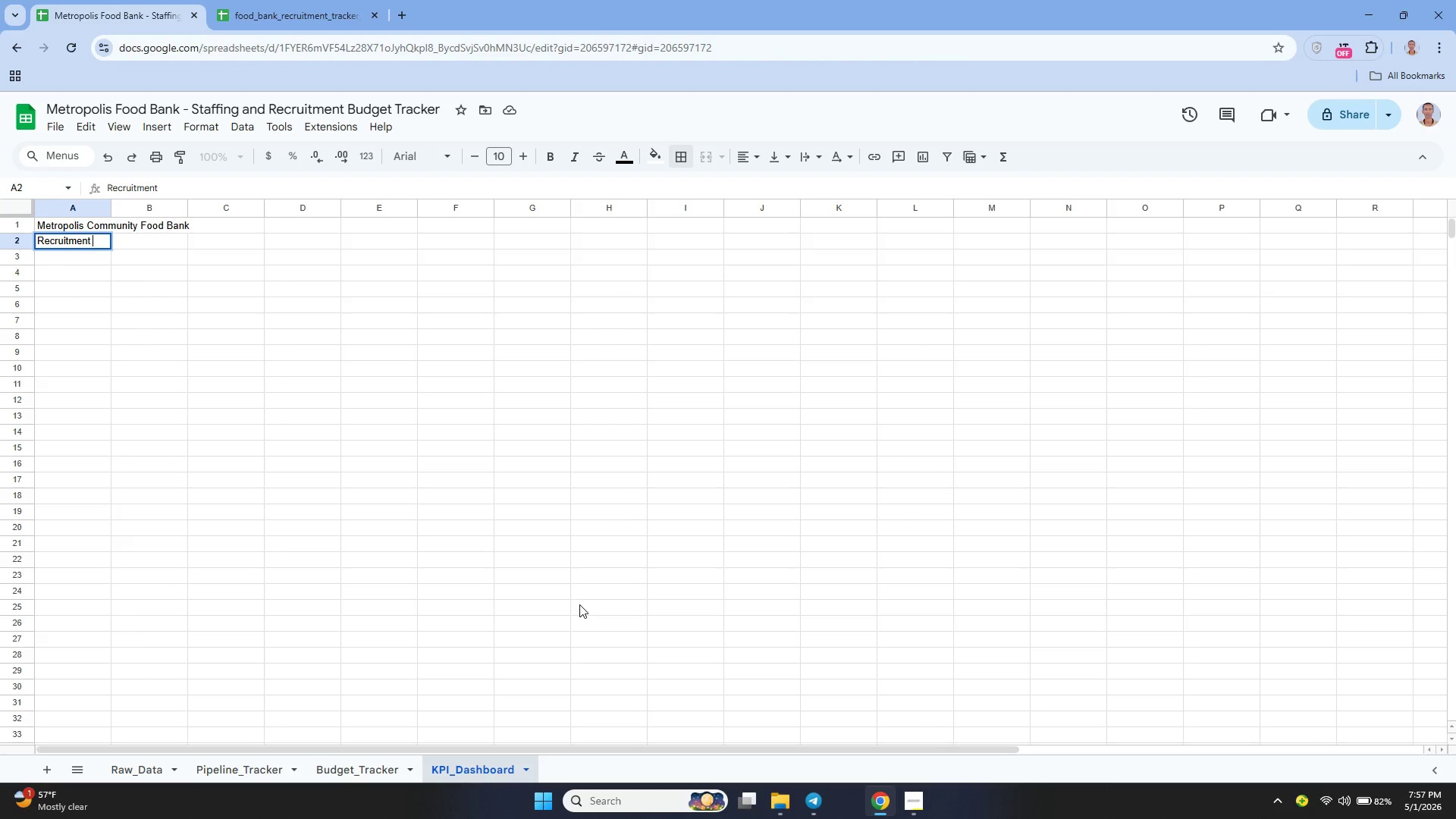 
type(and Budget KPI Dashboard)
 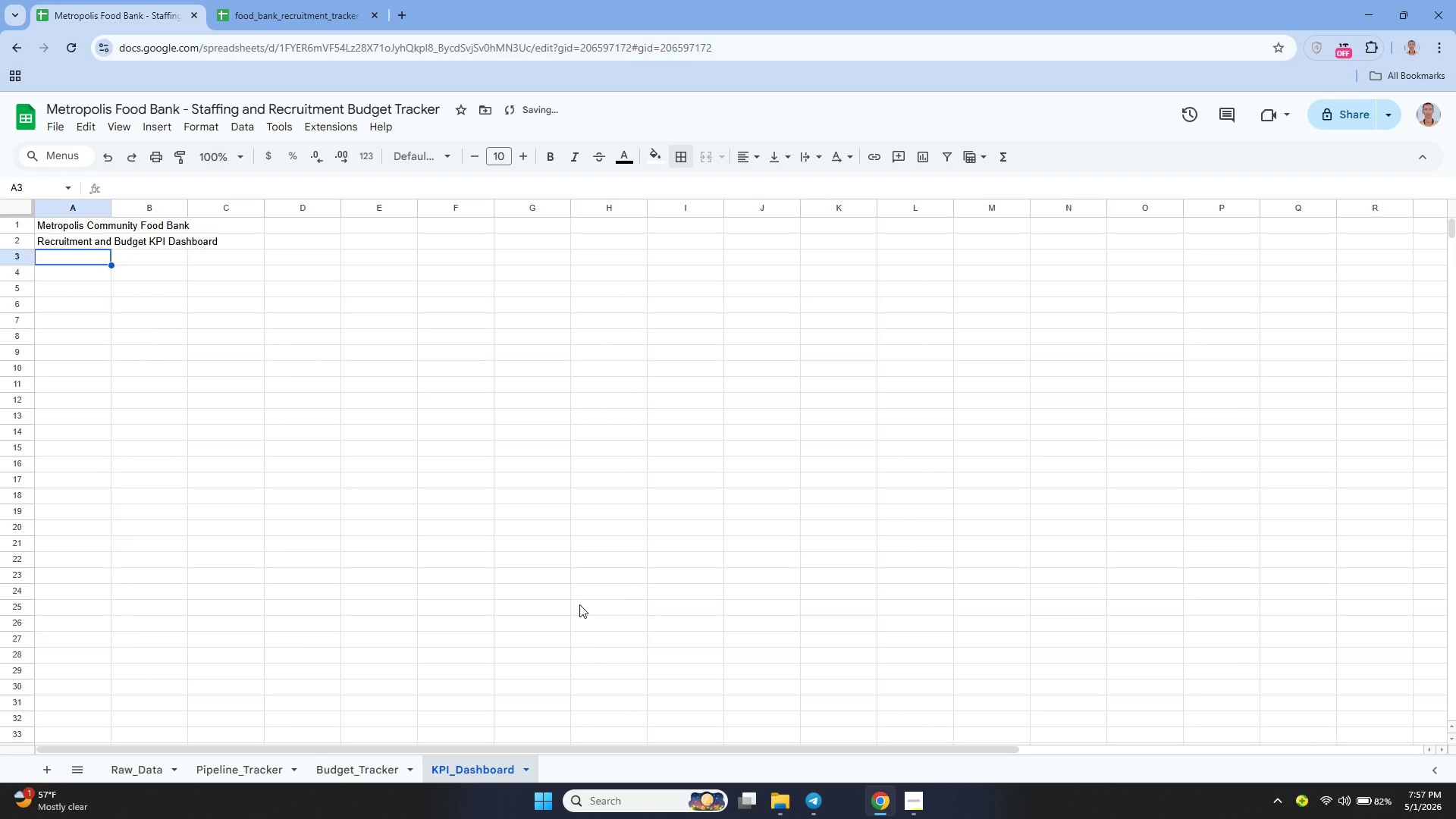 
 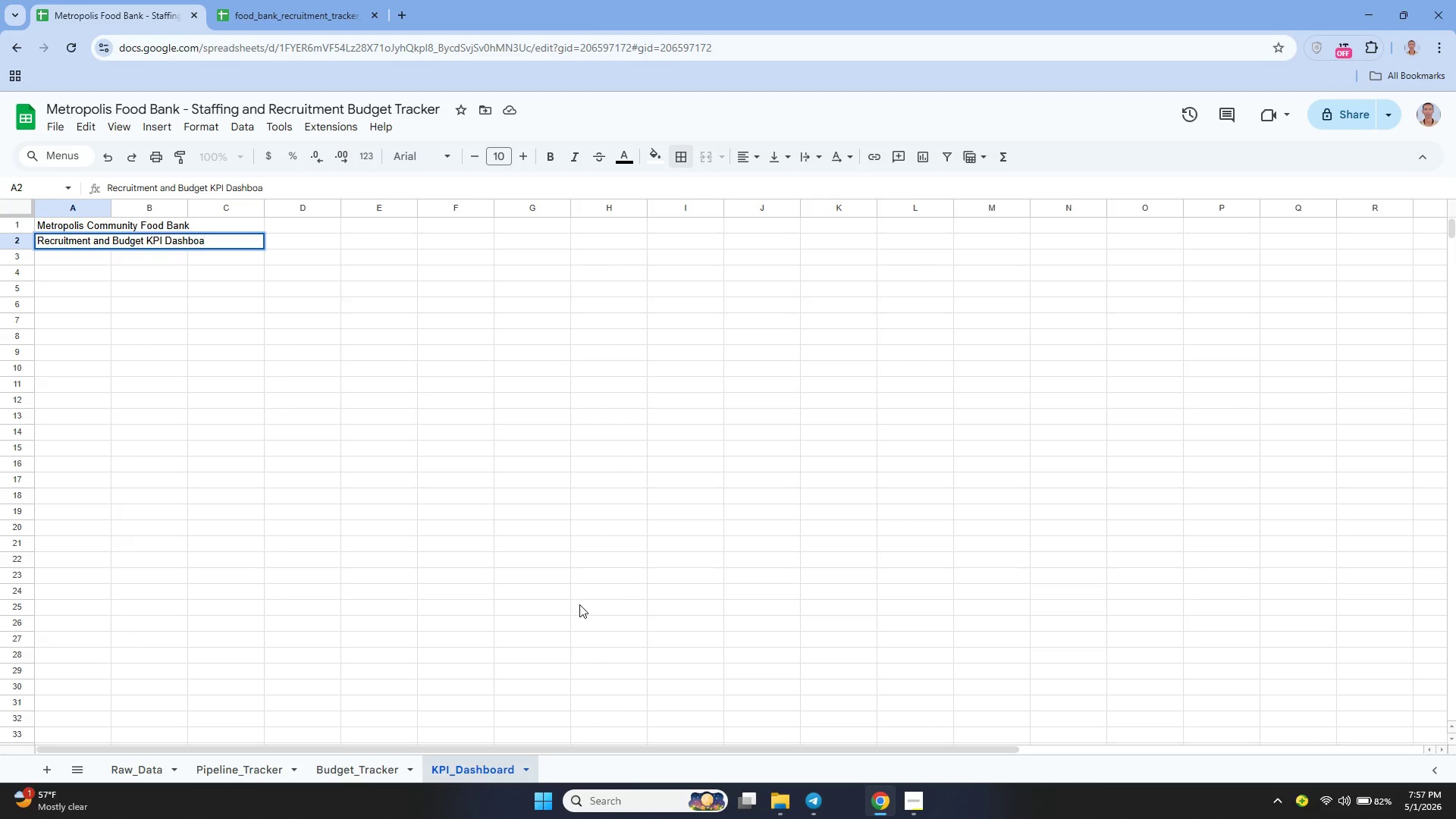 
key(Enter)
 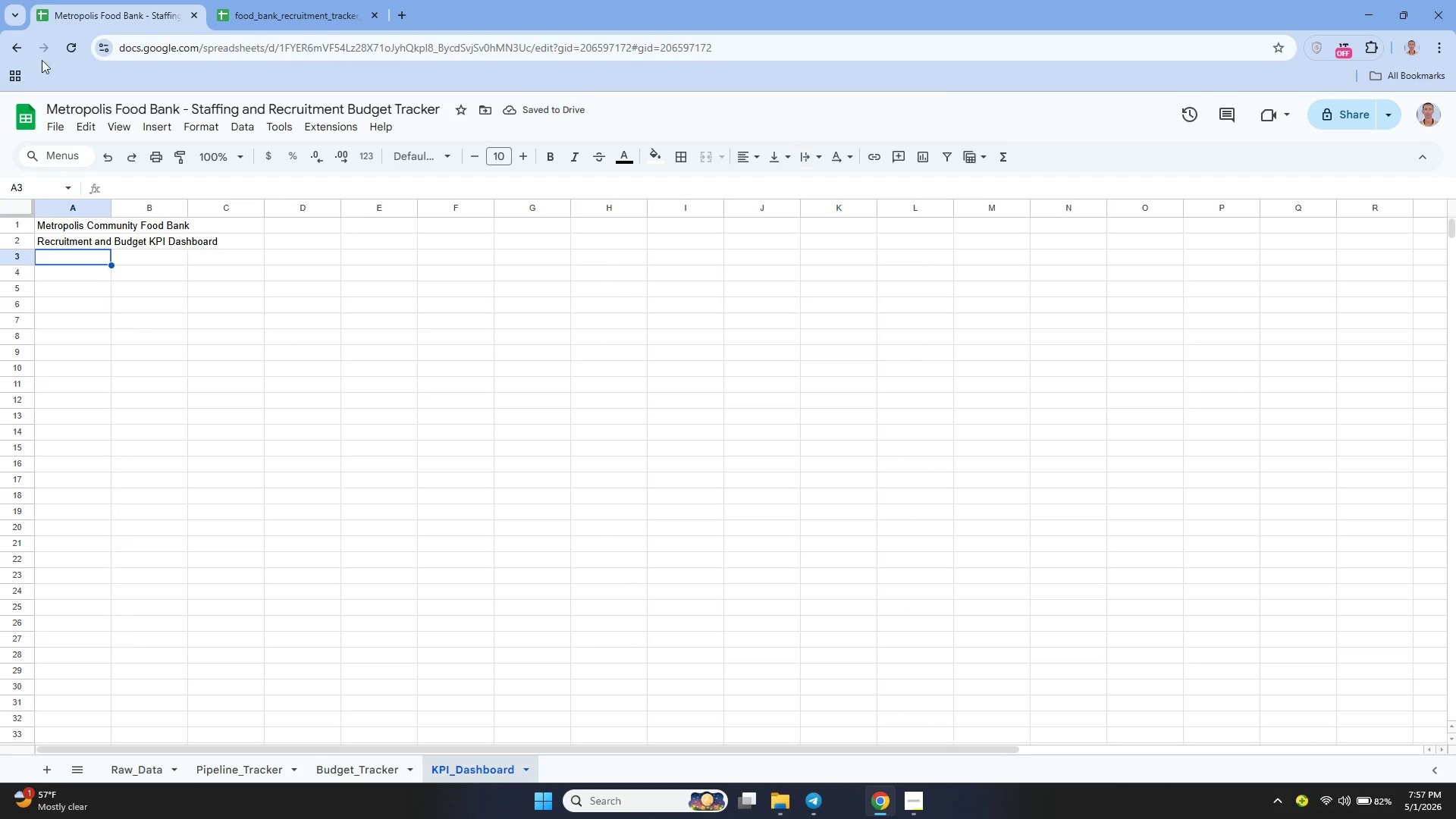 
left_click([86, 227])
 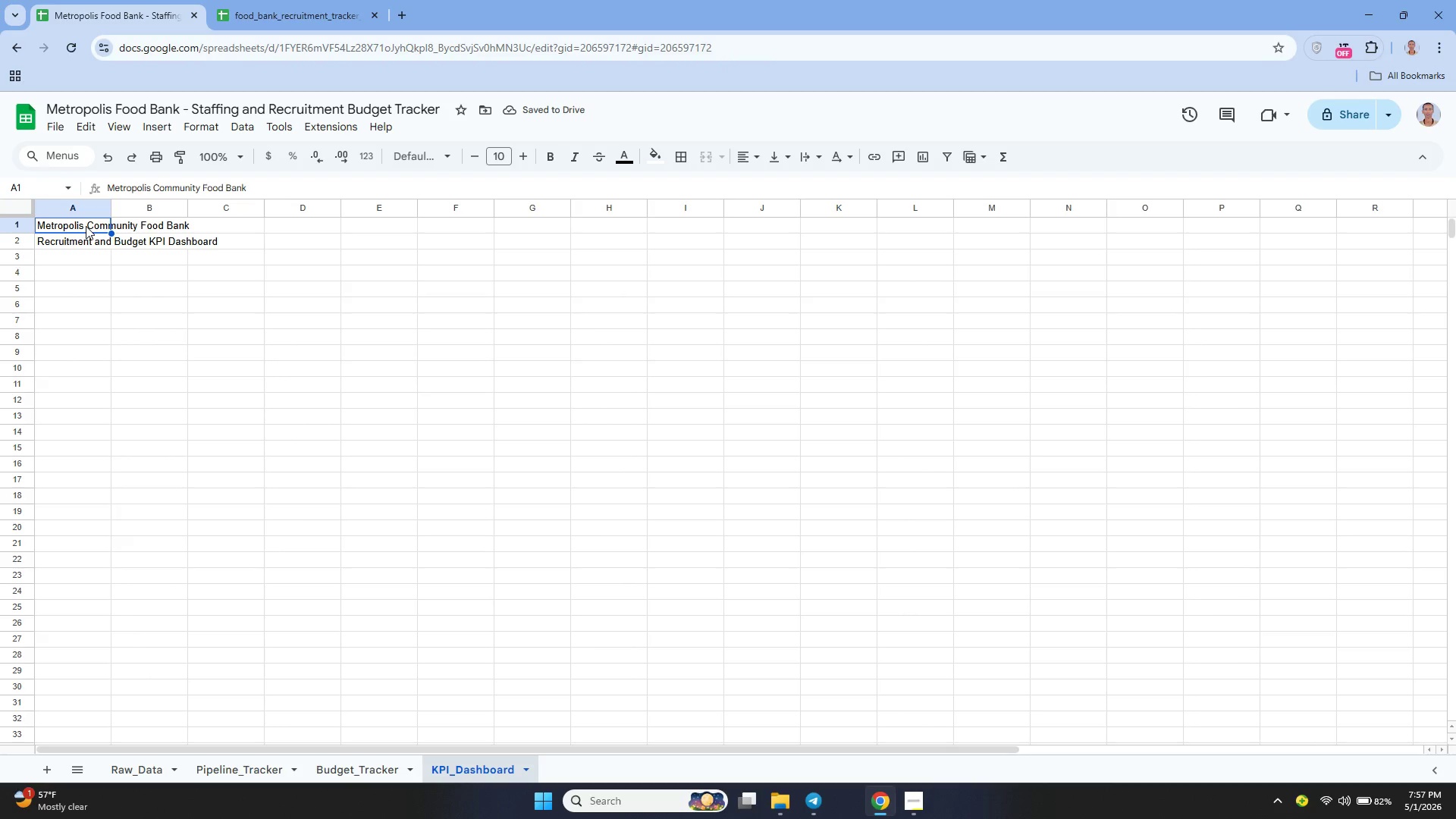 
left_click_drag(start_coordinate=[86, 226], to_coordinate=[323, 223])
 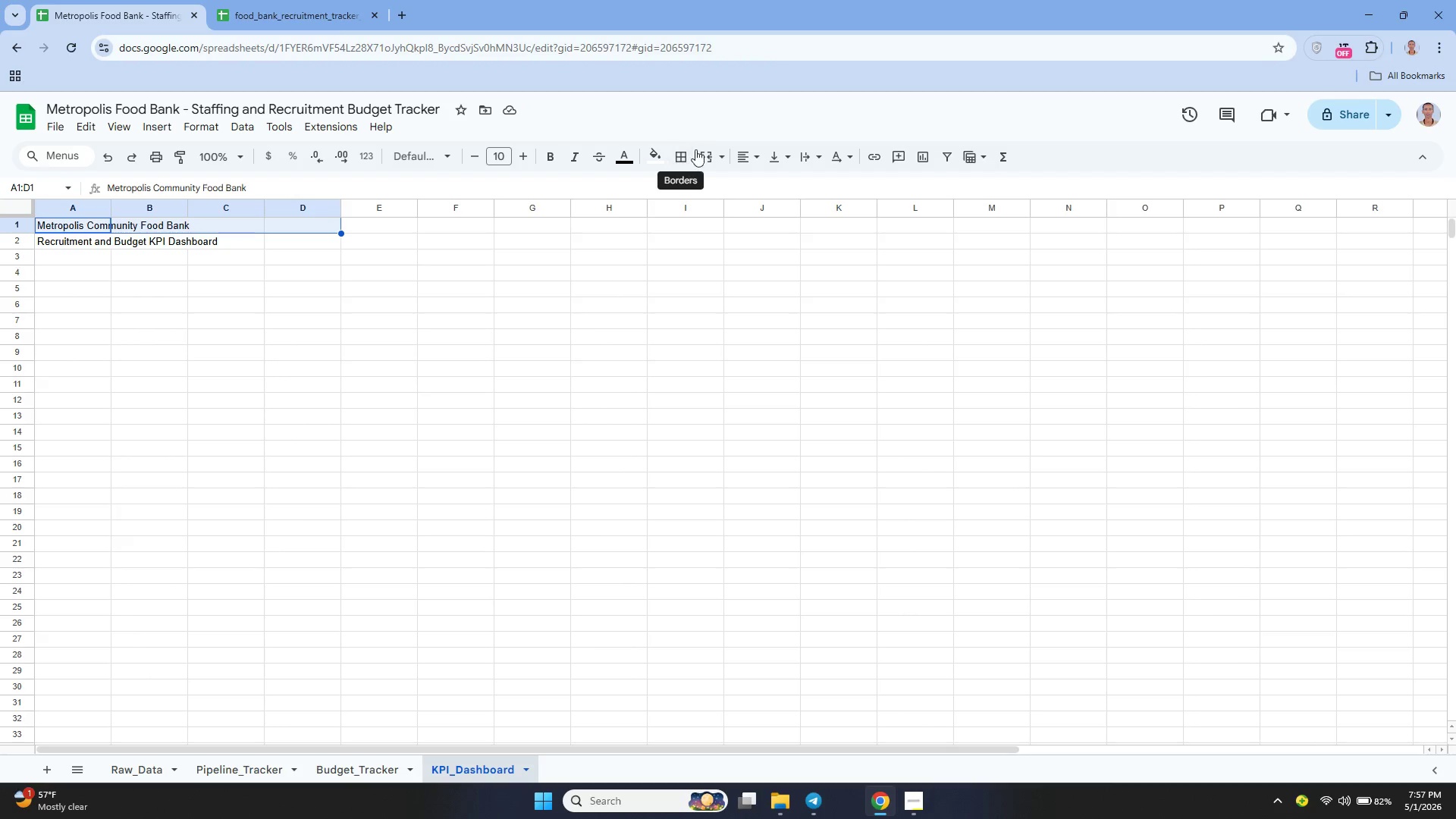 
left_click([704, 160])
 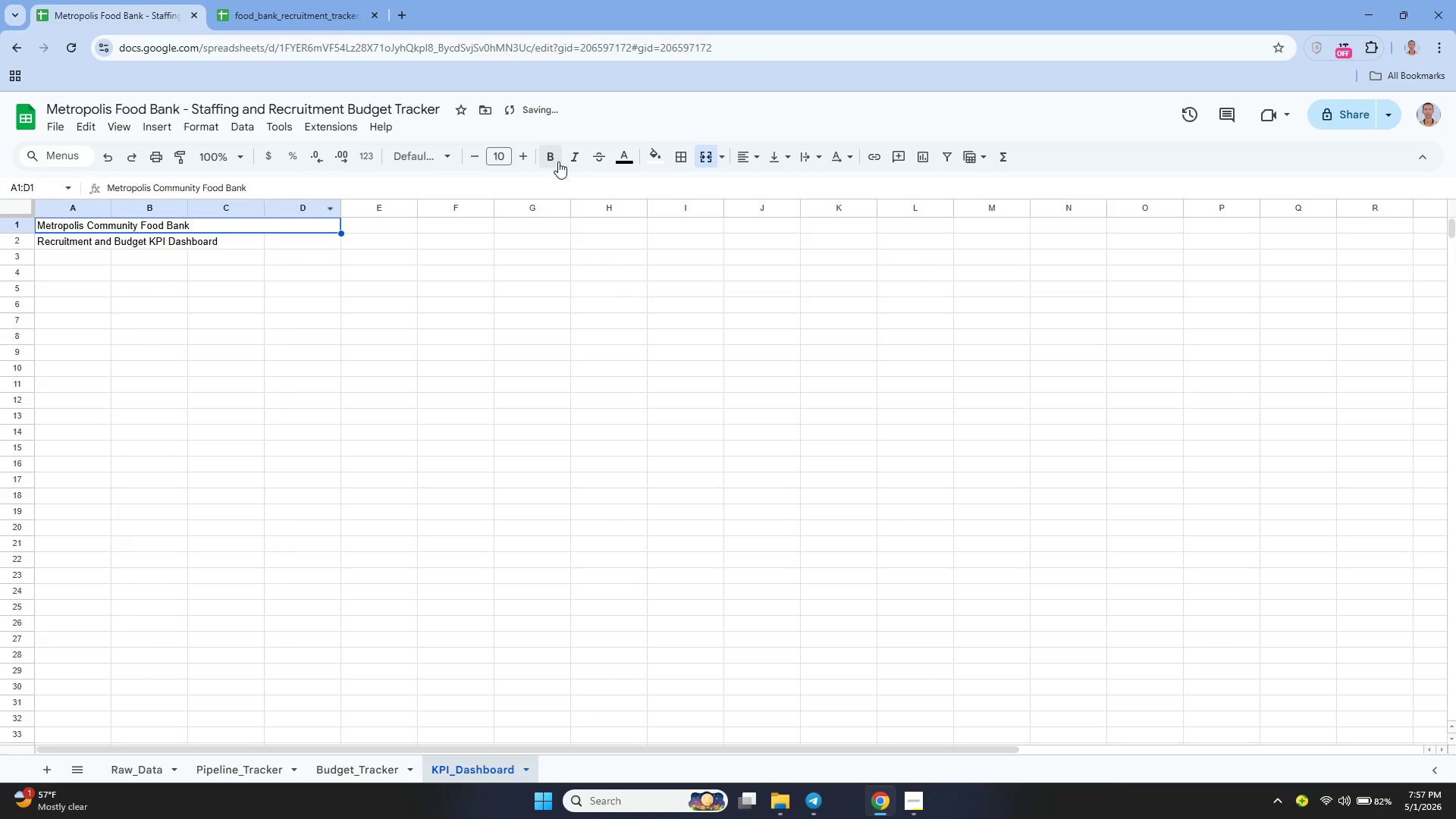 
double_click([519, 160])
 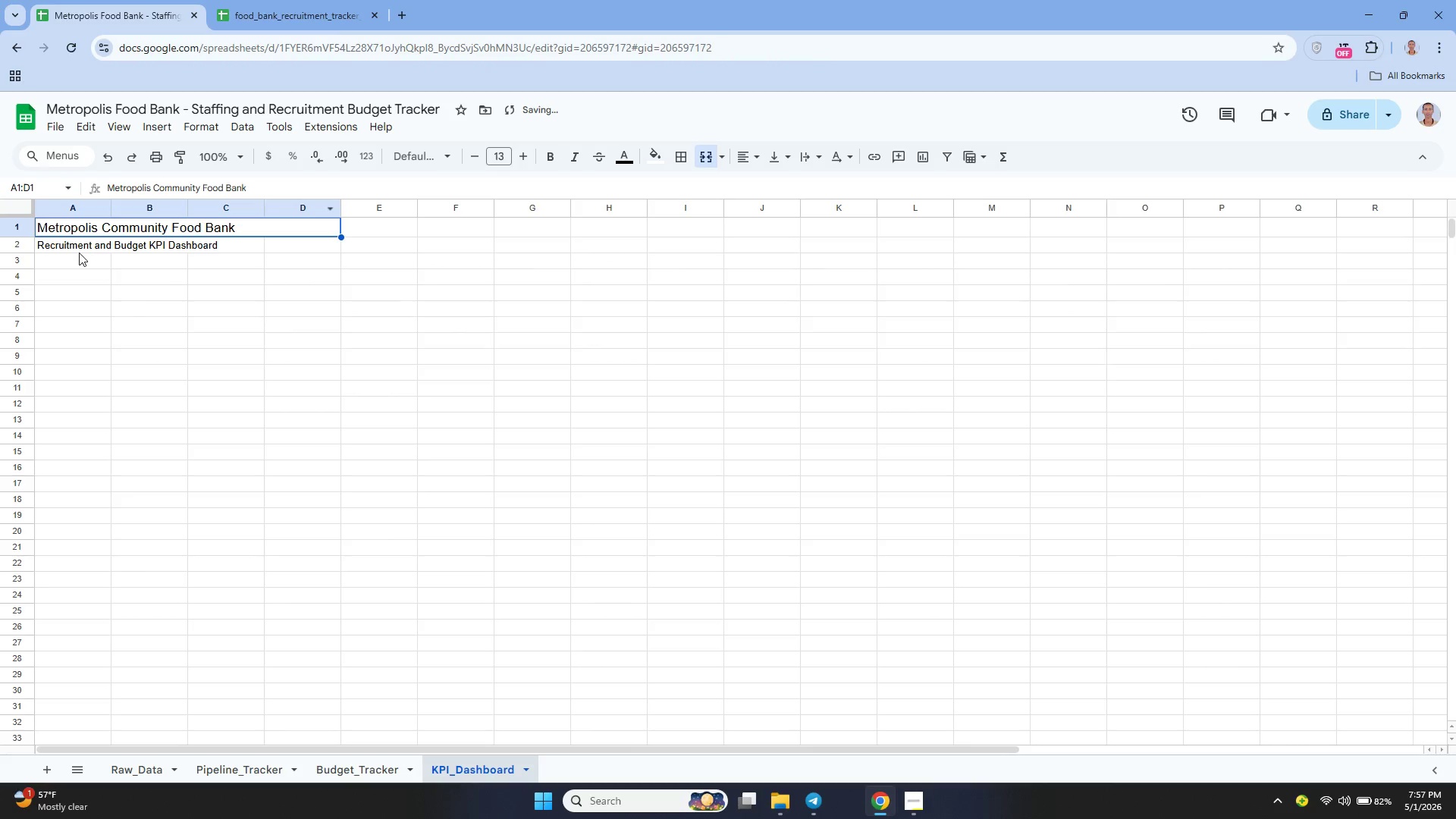 
left_click([71, 246])
 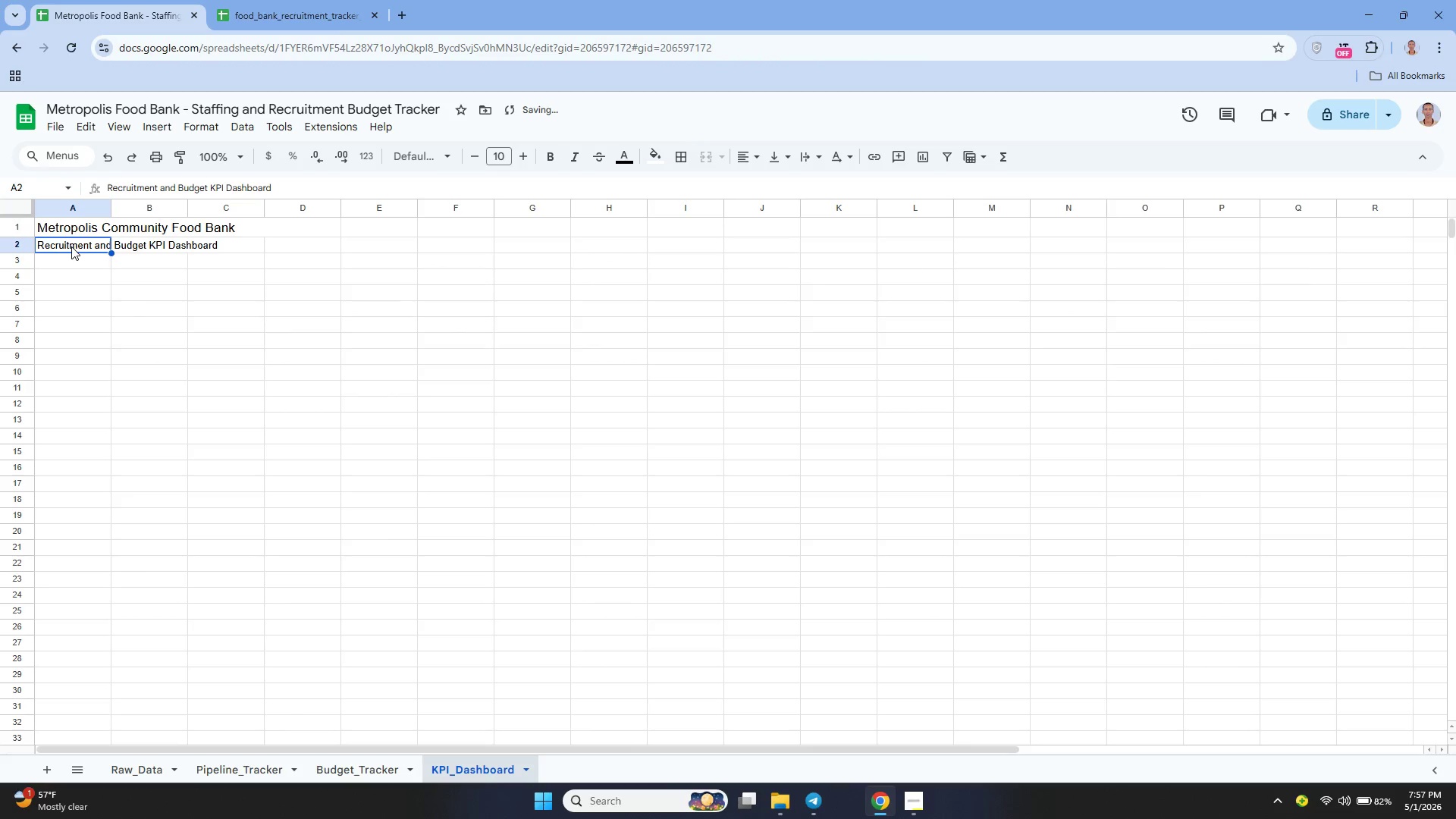 
left_click_drag(start_coordinate=[71, 246], to_coordinate=[321, 241])
 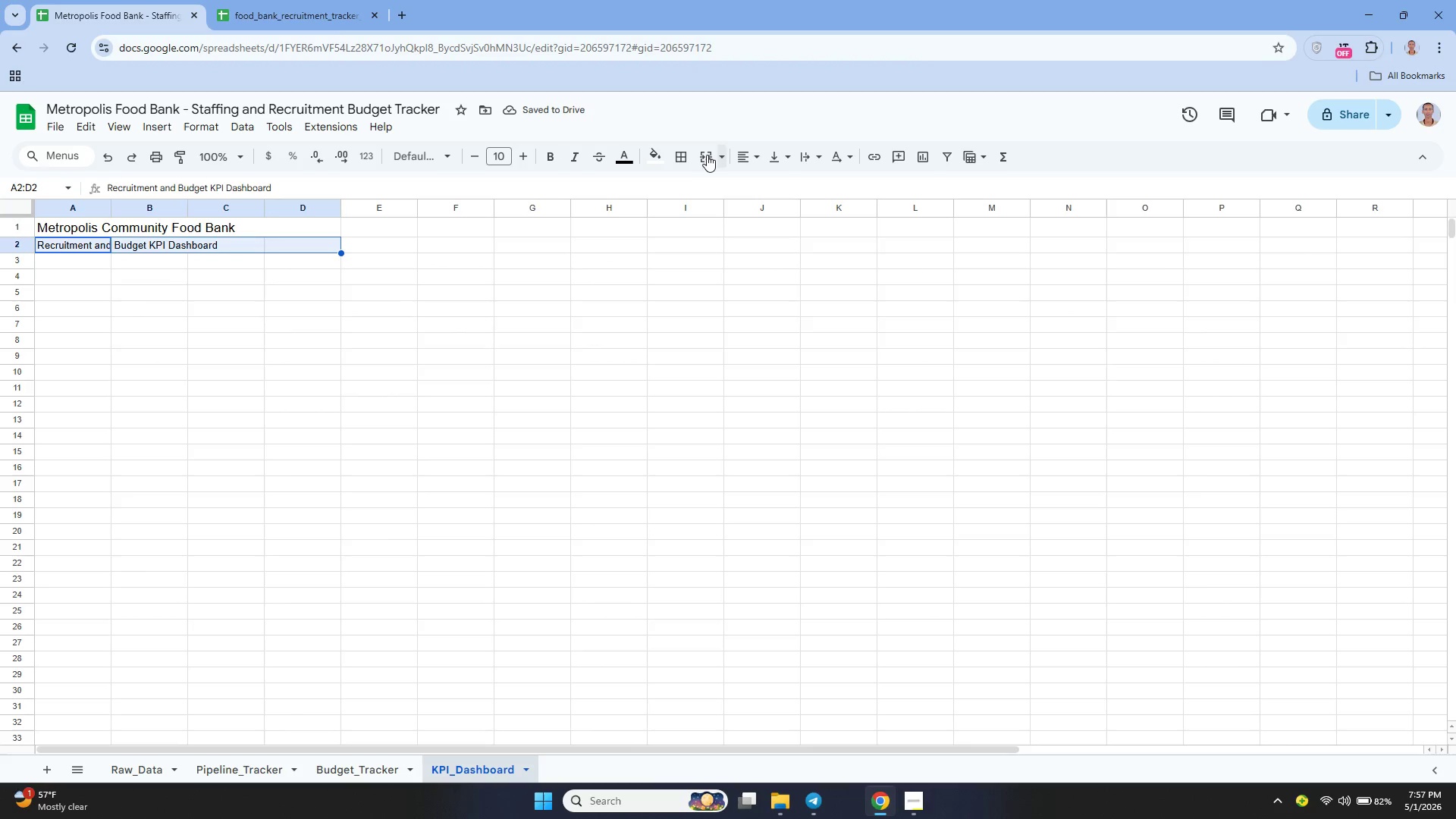 
left_click([704, 155])
 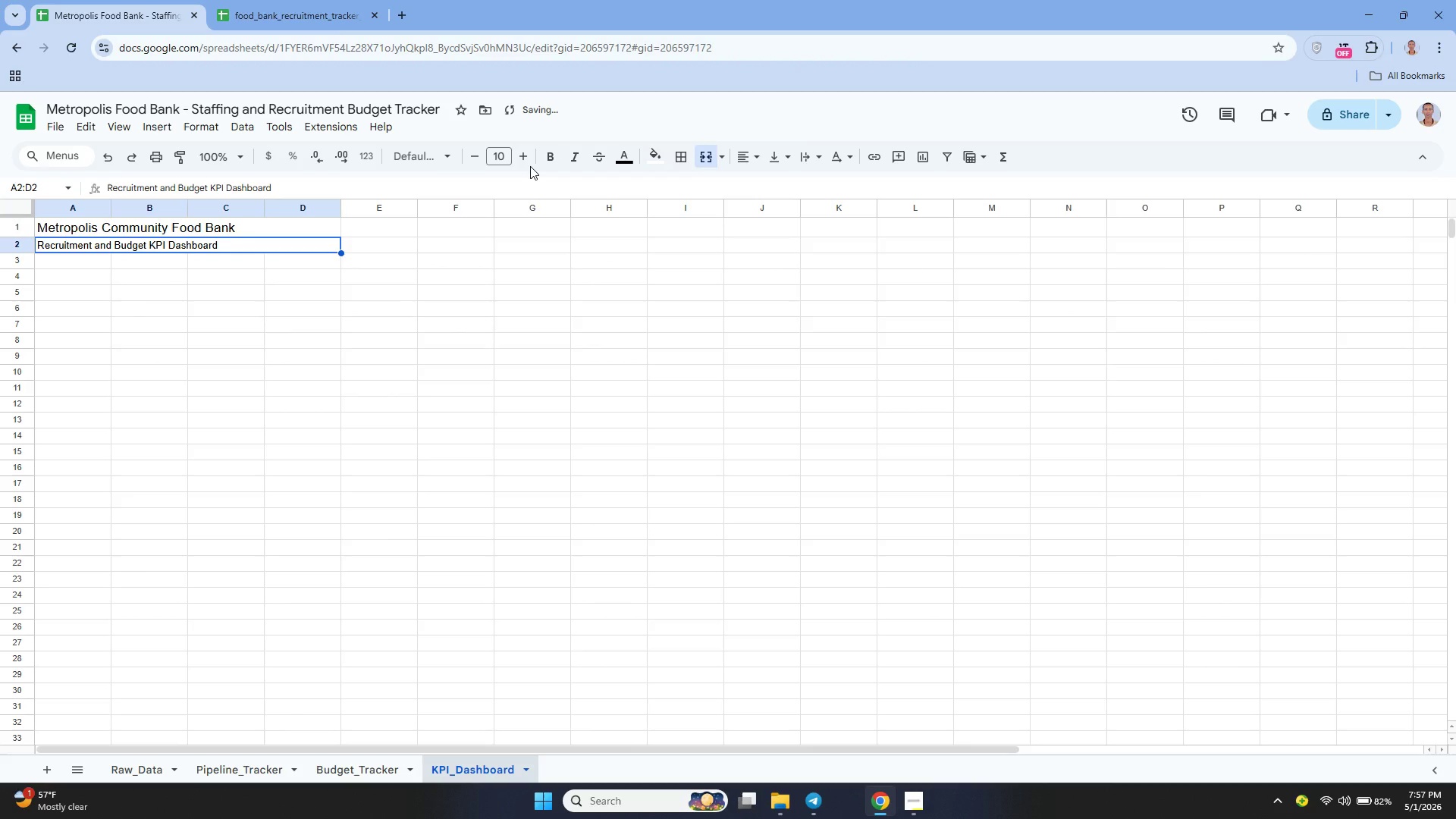 
double_click([530, 166])
 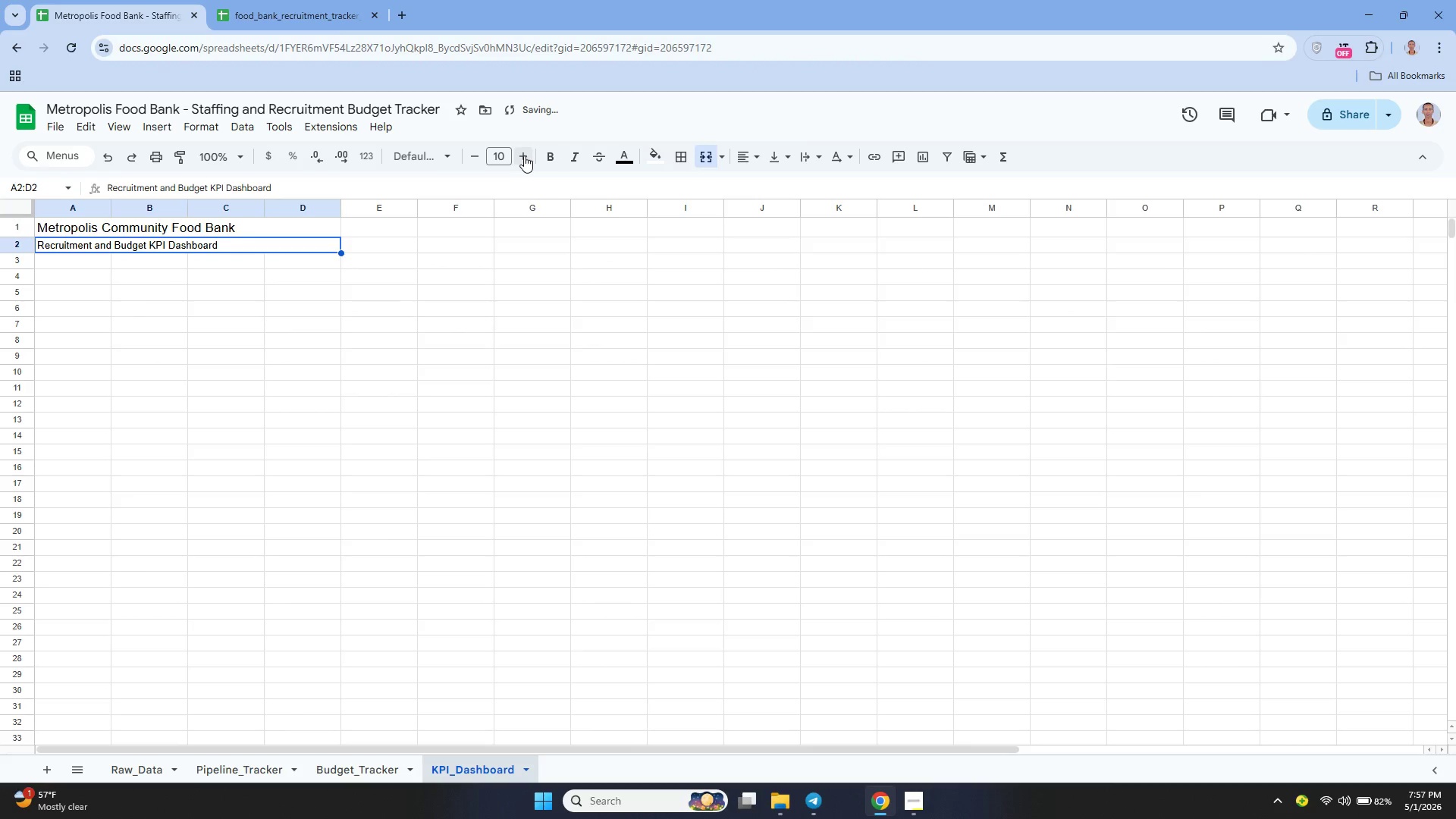 
triple_click([524, 155])
 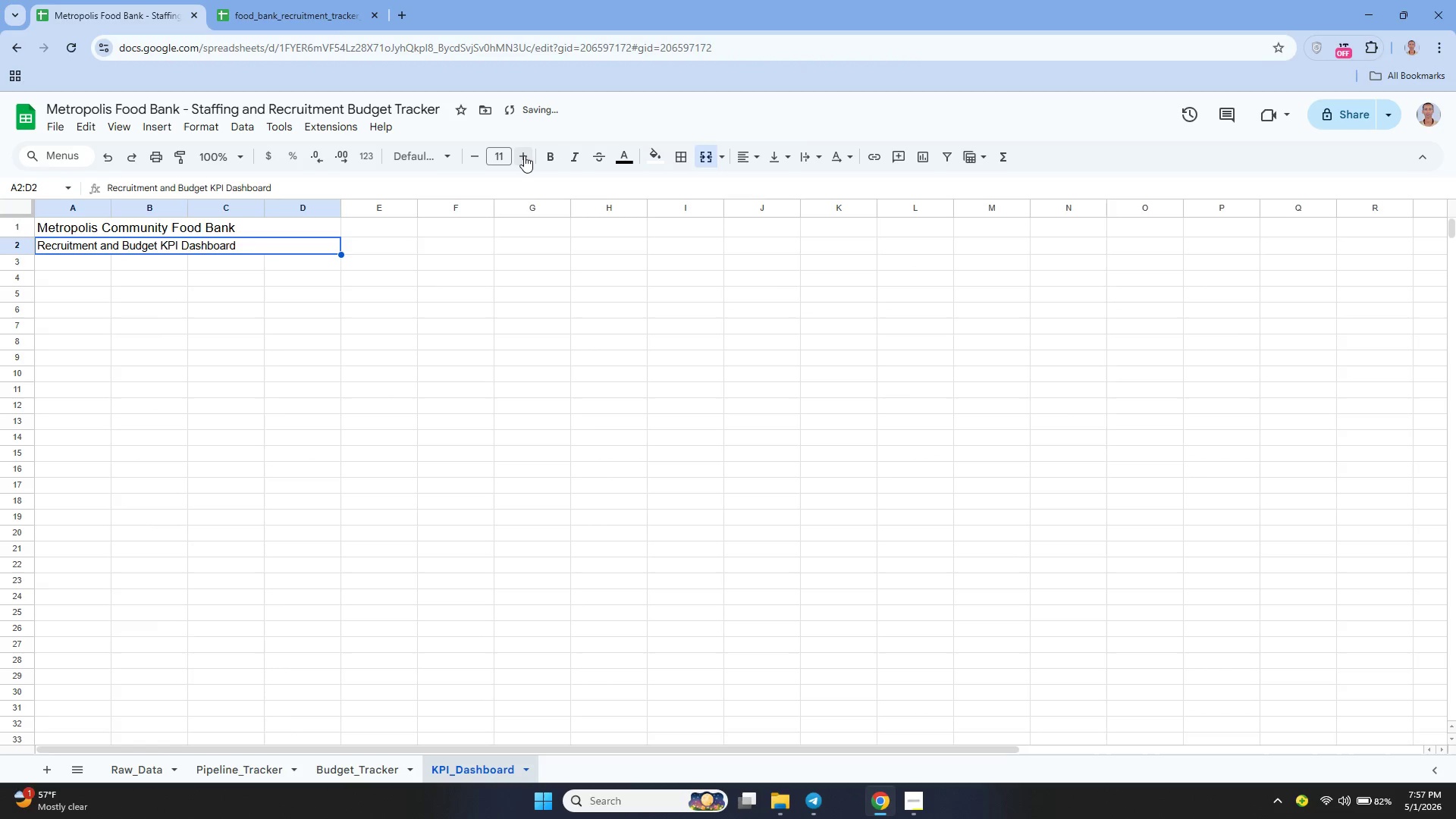 
triple_click([524, 155])
 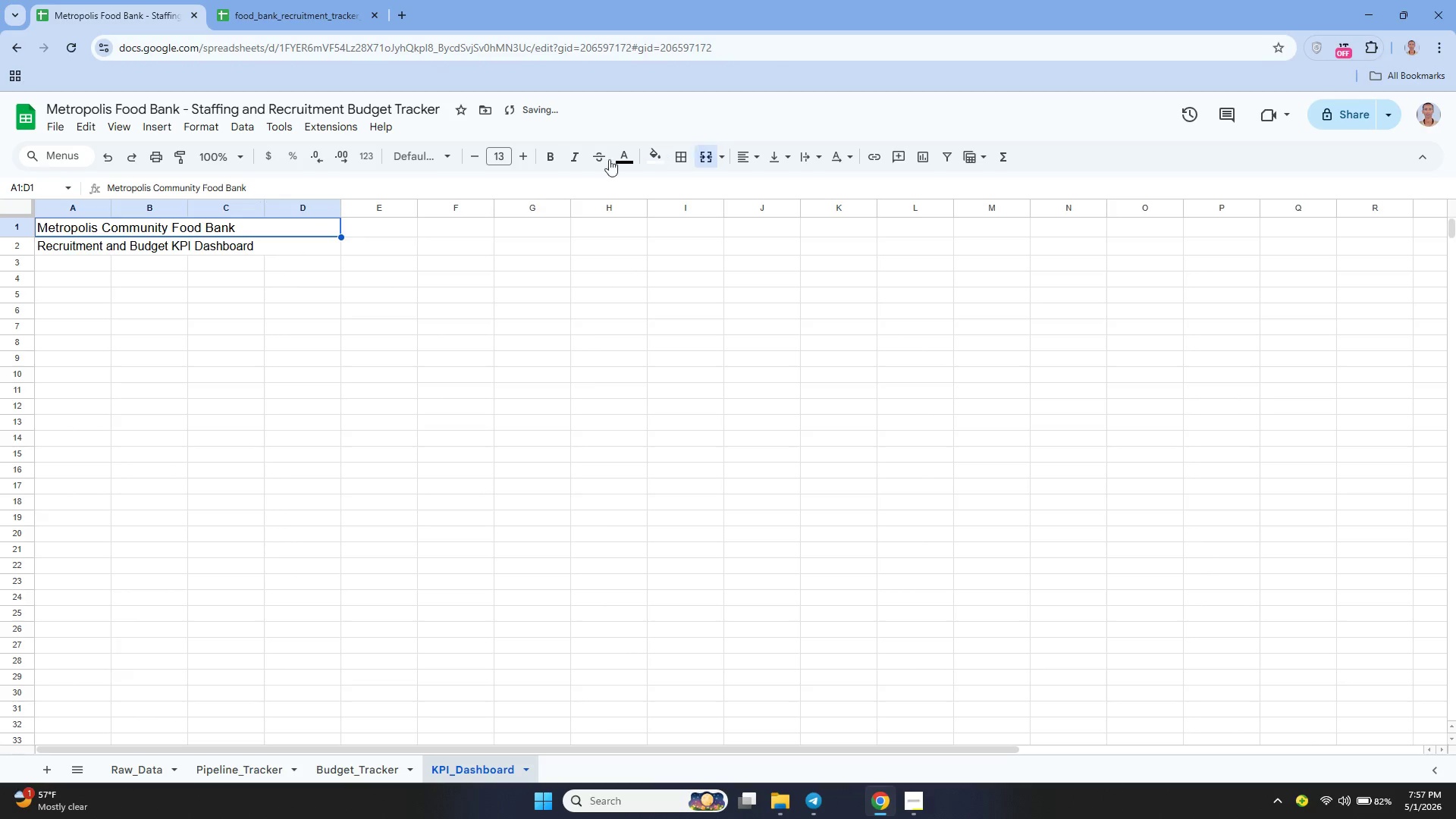 
left_click([556, 157])
 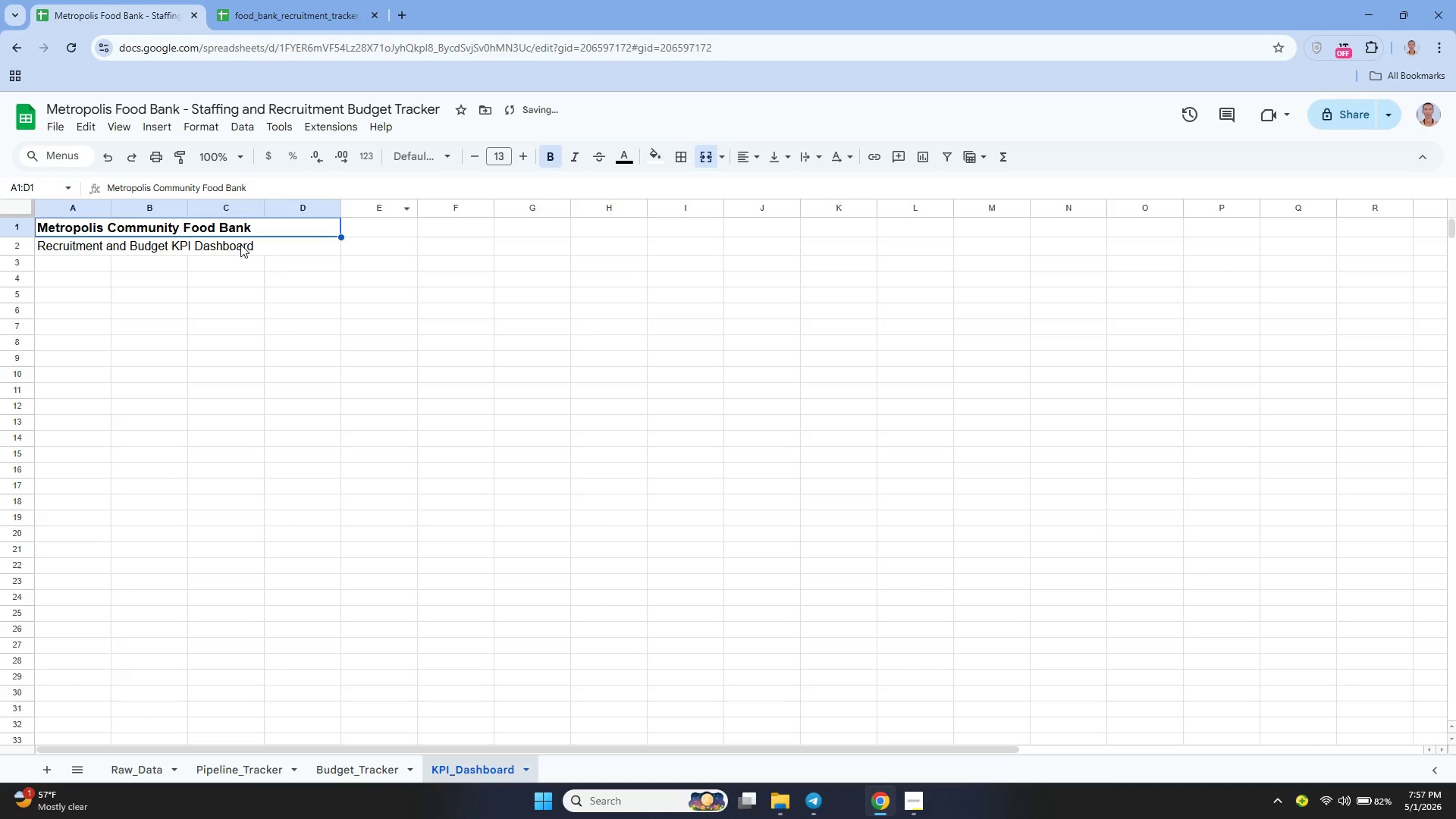 
left_click([237, 251])
 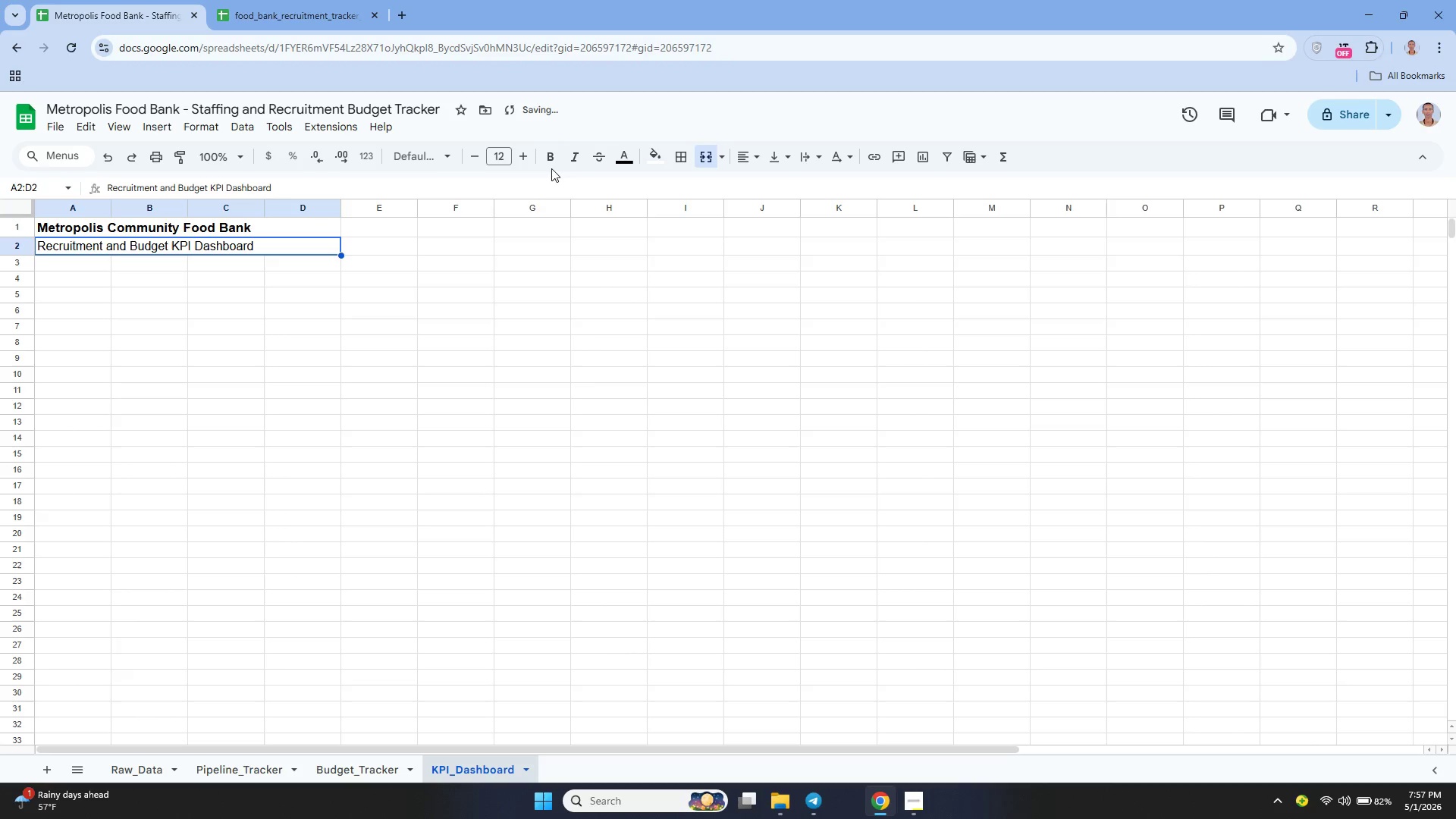 
left_click([550, 165])
 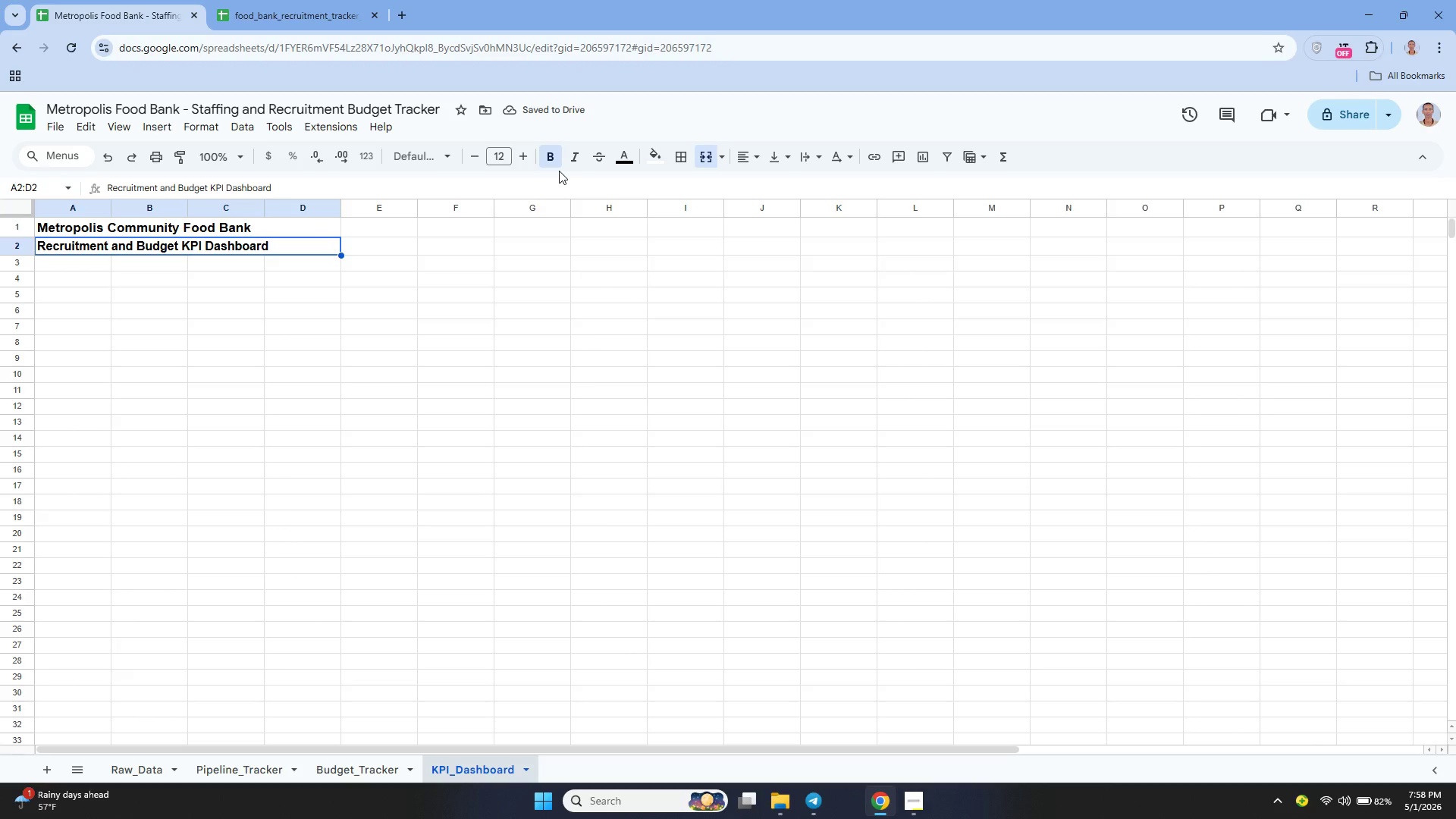 
wait(6.23)
 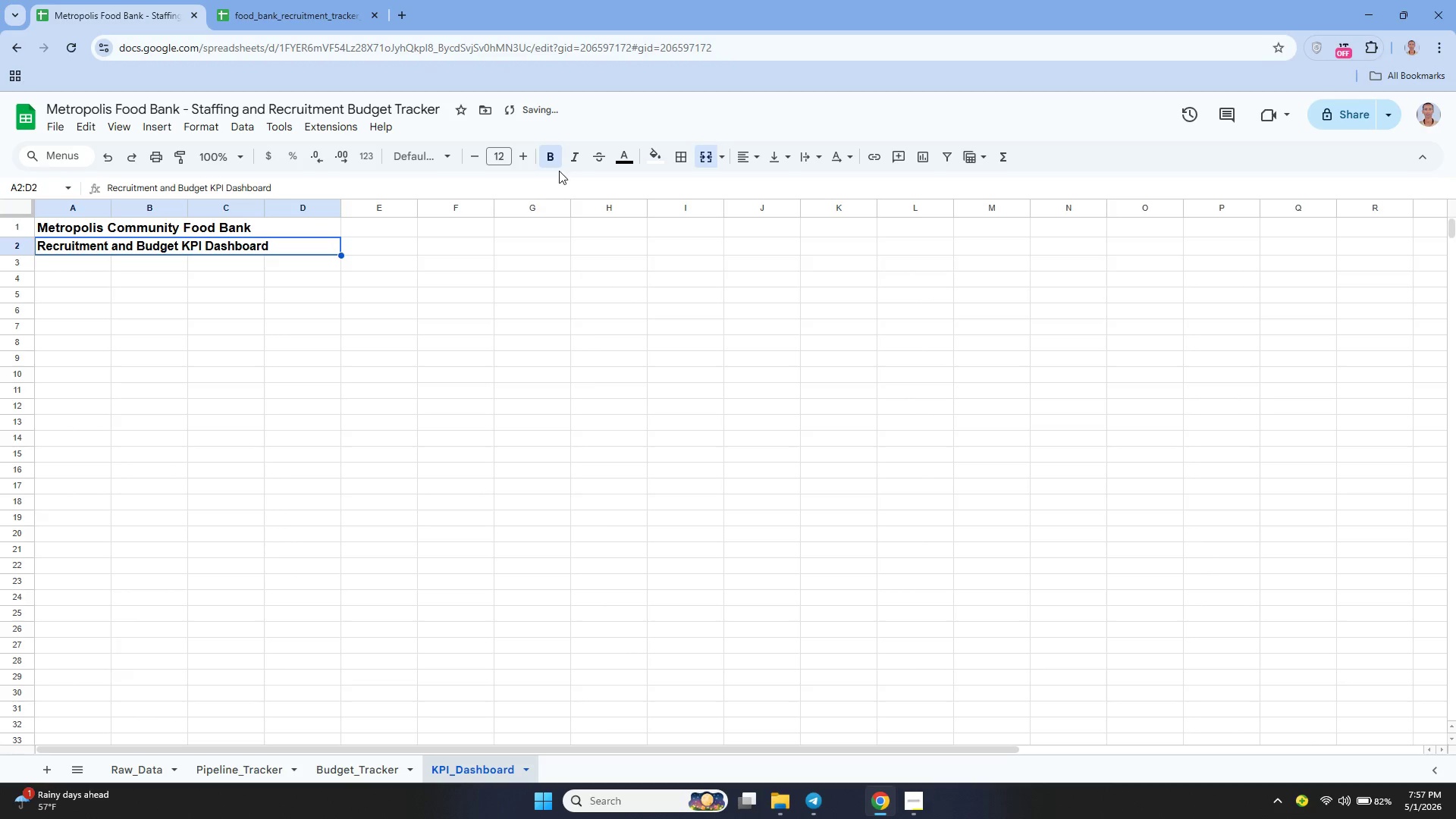 
left_click([84, 281])
 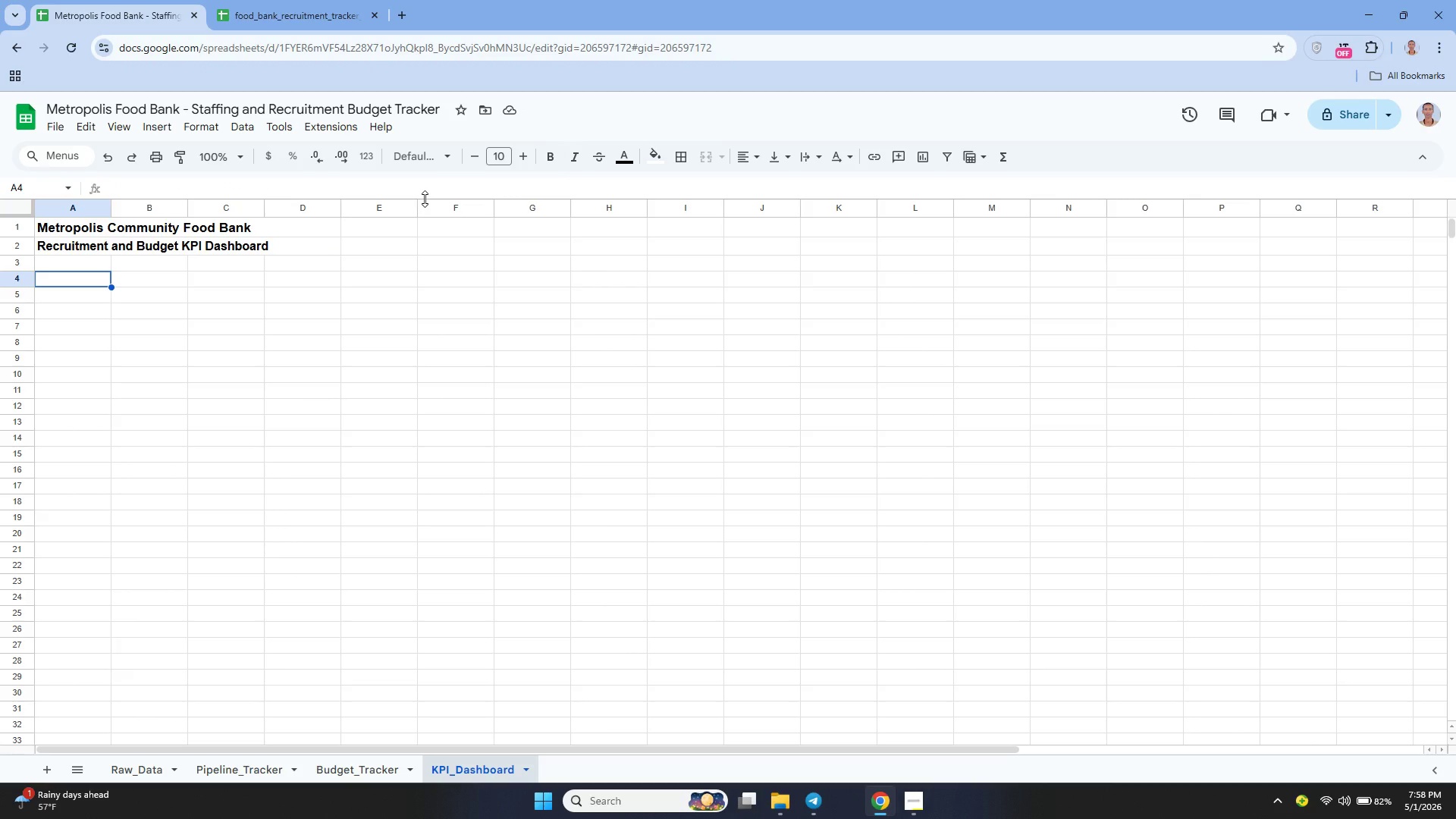 
type(Average Days to Hier)
key(Backspace)
key(Backspace)
type(re)
 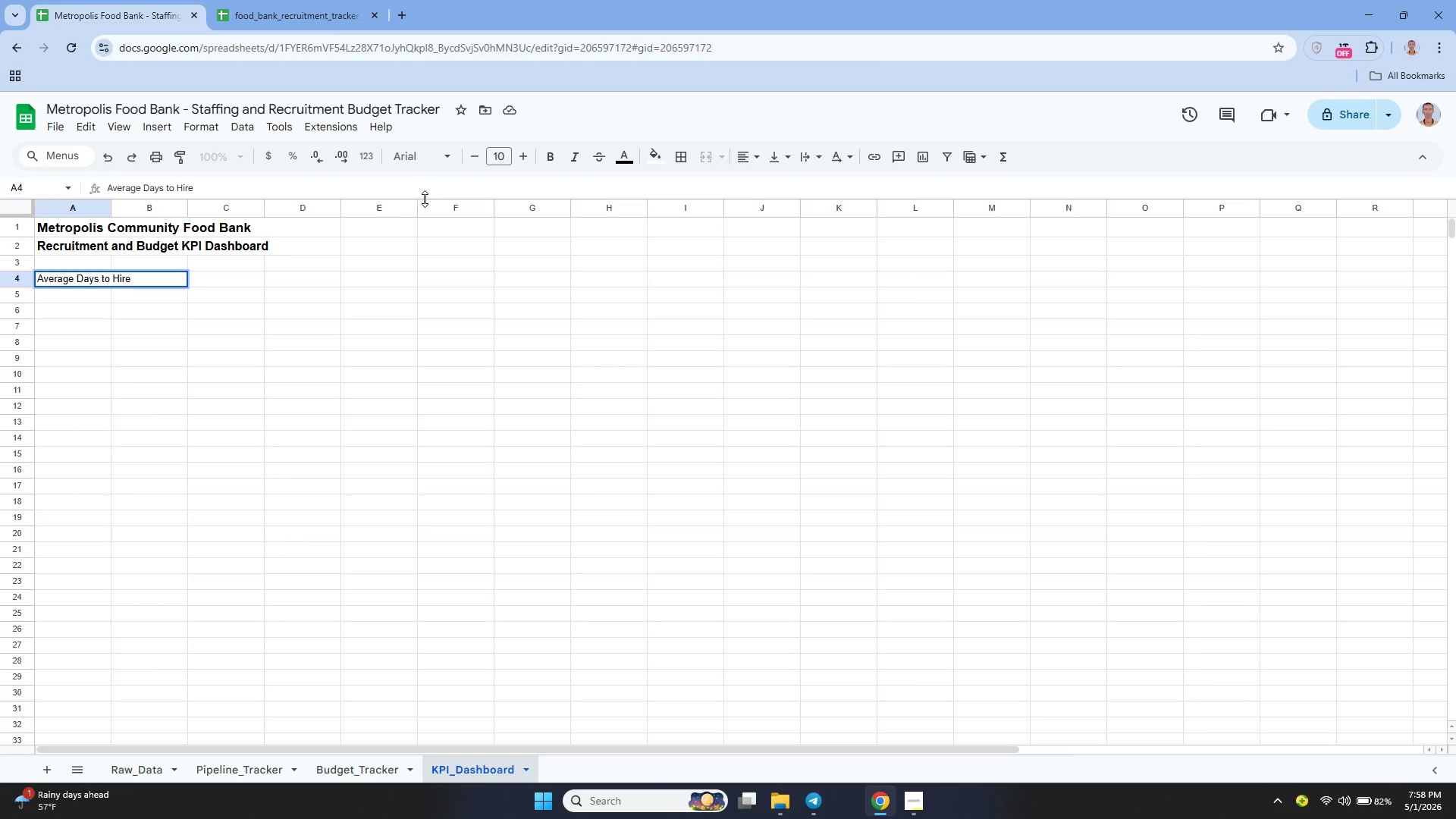 
key(Enter)
 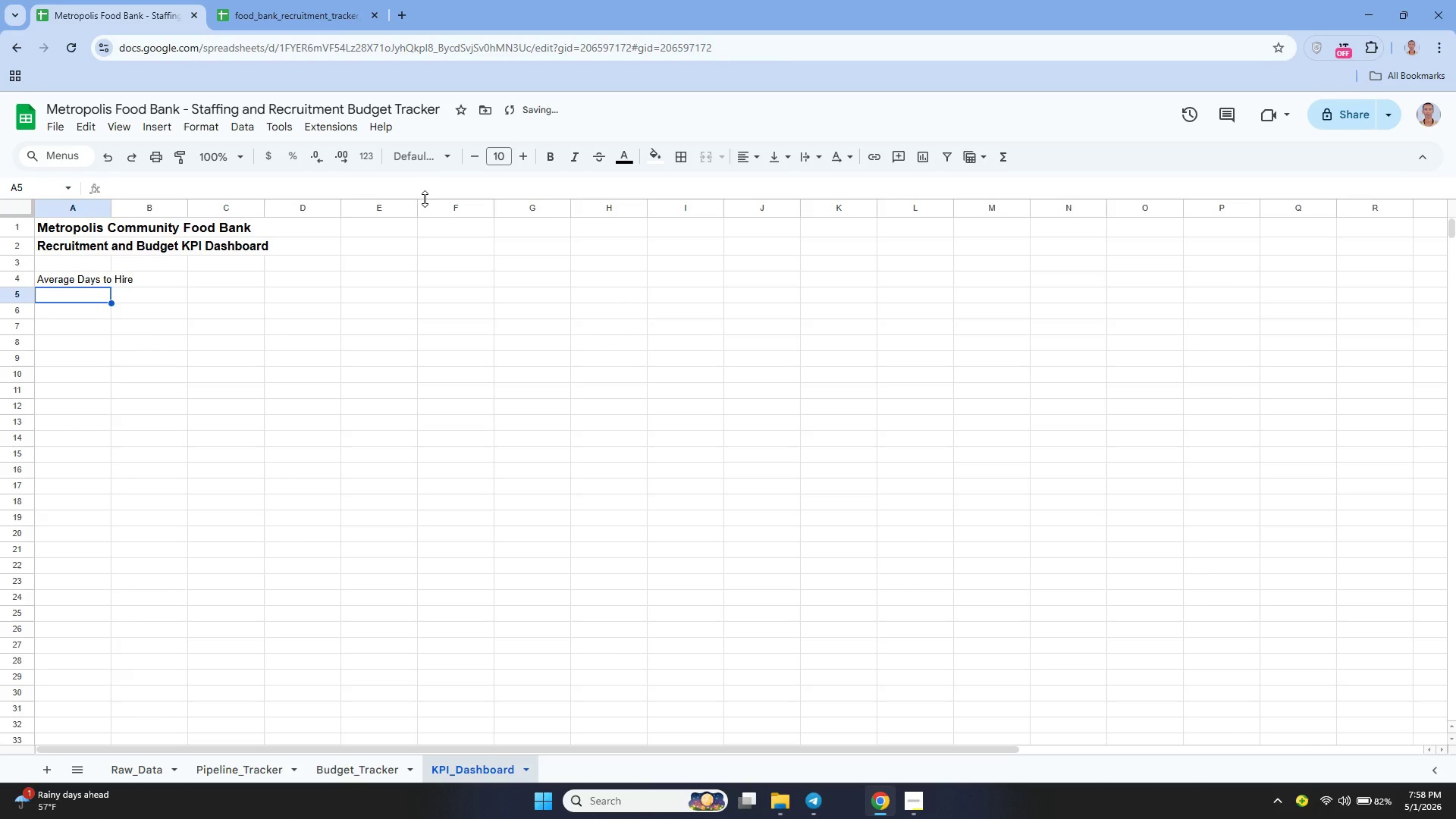 
key(Enter)
 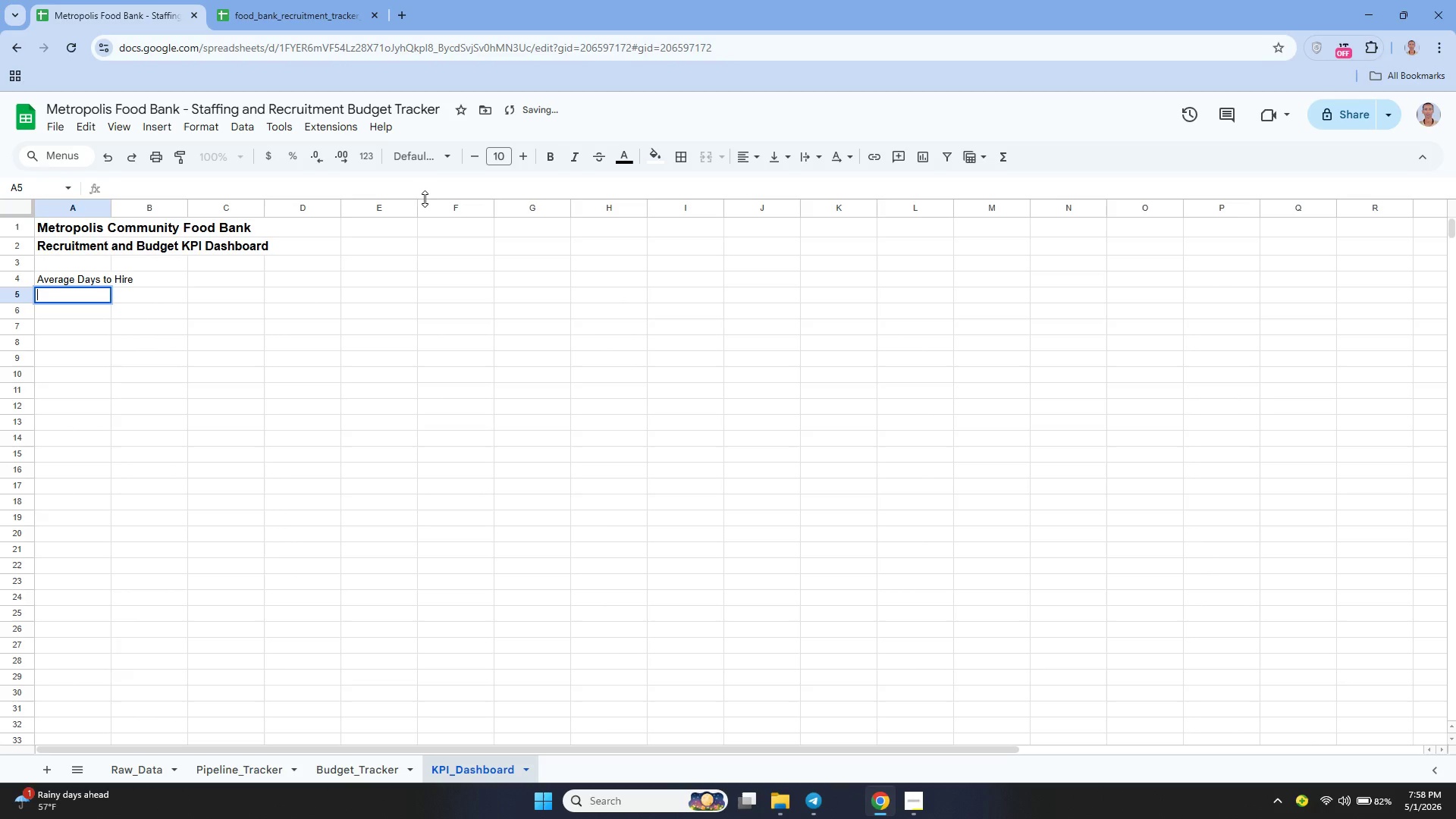 
type(Tota Recruitment Cost)
 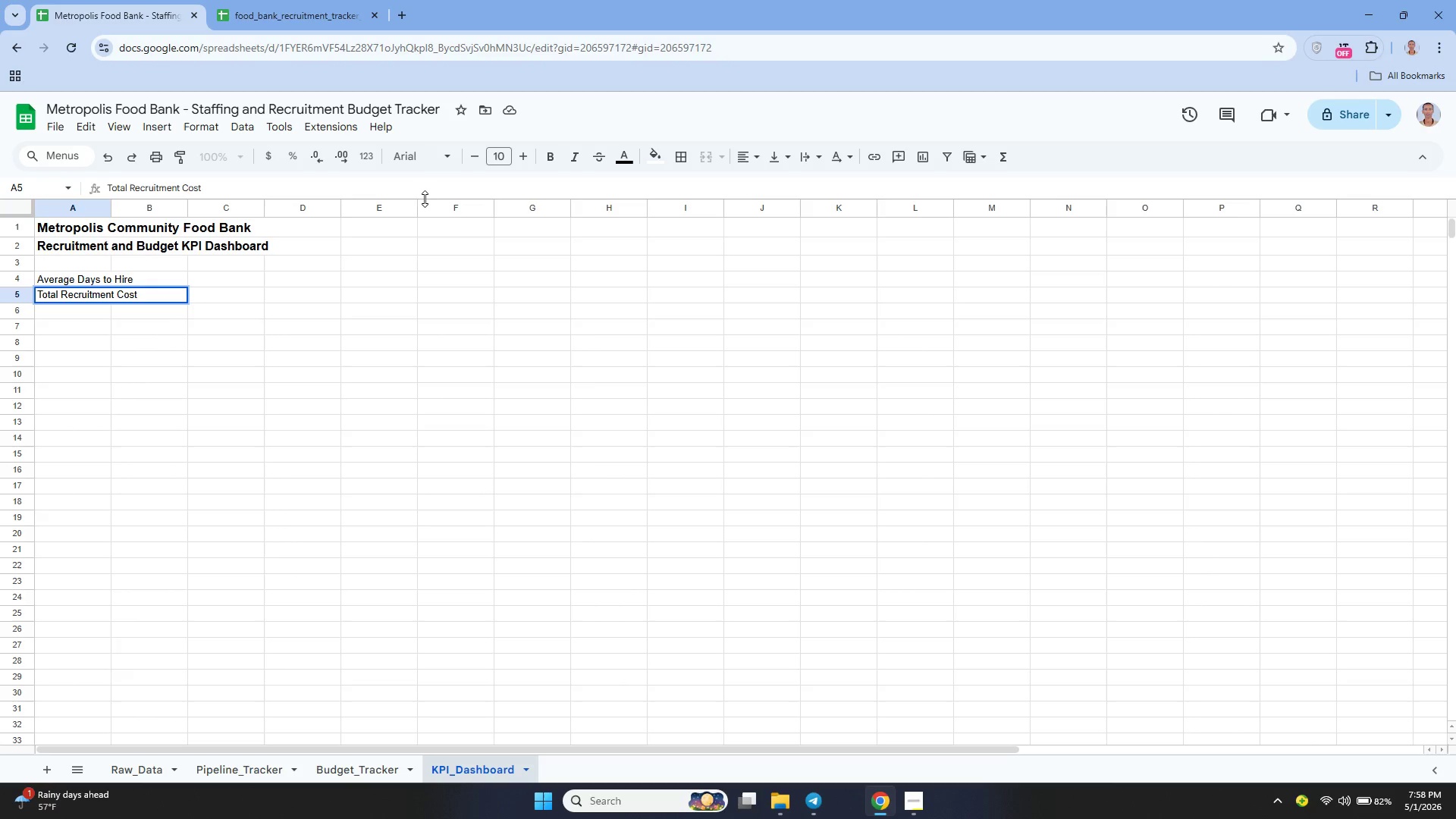 
hold_key(key=L, duration=0.31)
 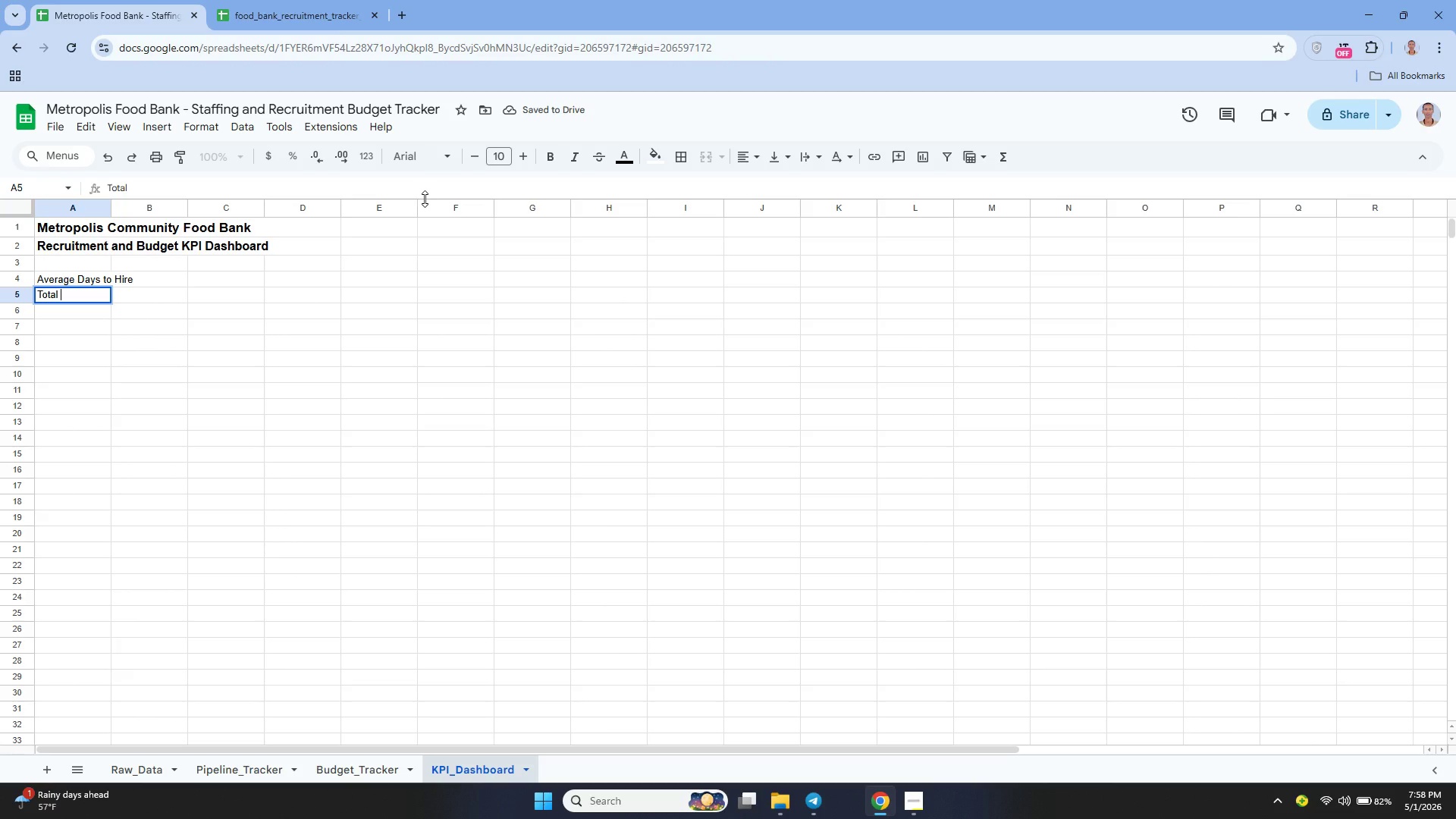 
key(Enter)
 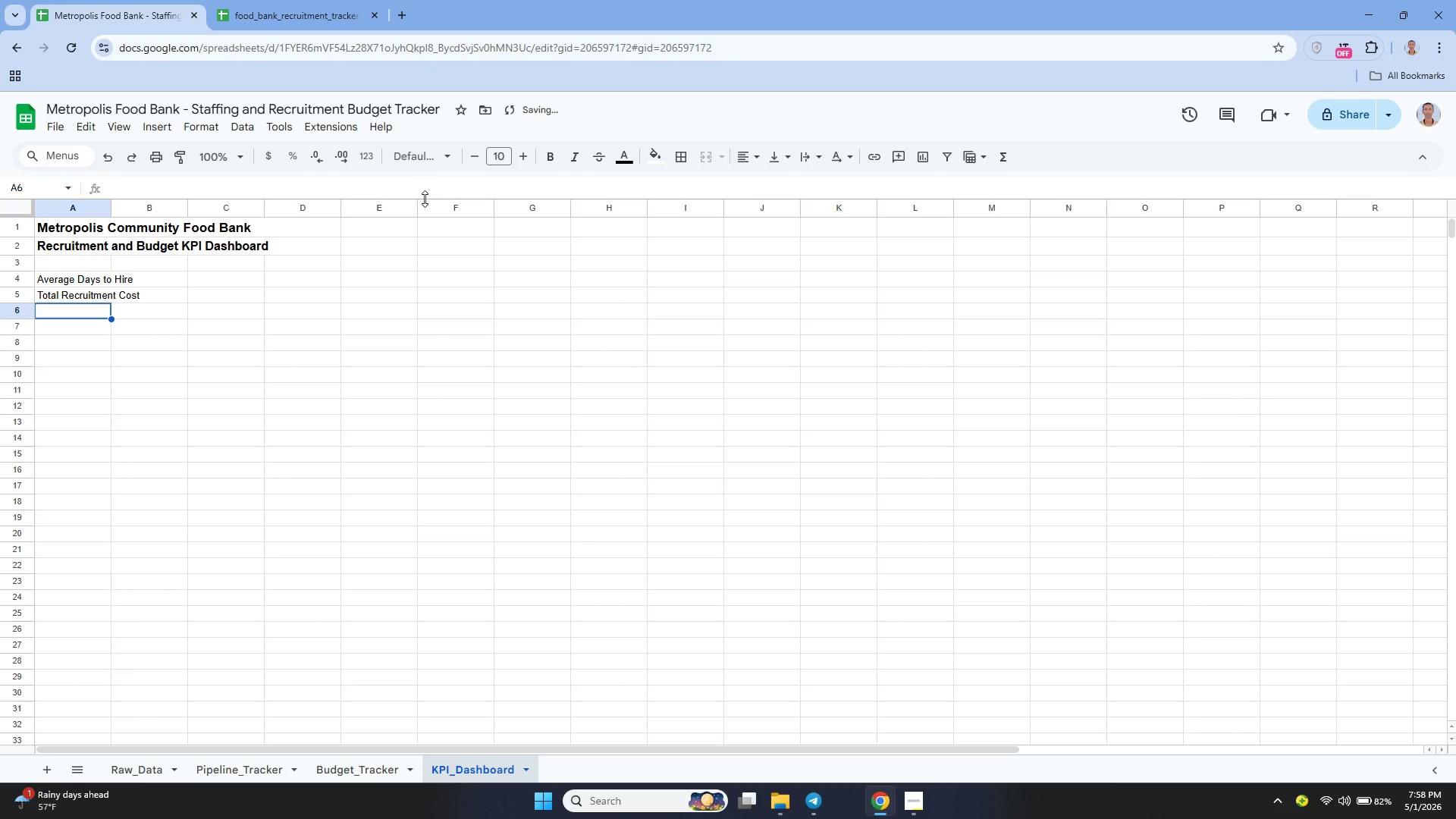 
type(Actie Candidates )
key(Backspace)
 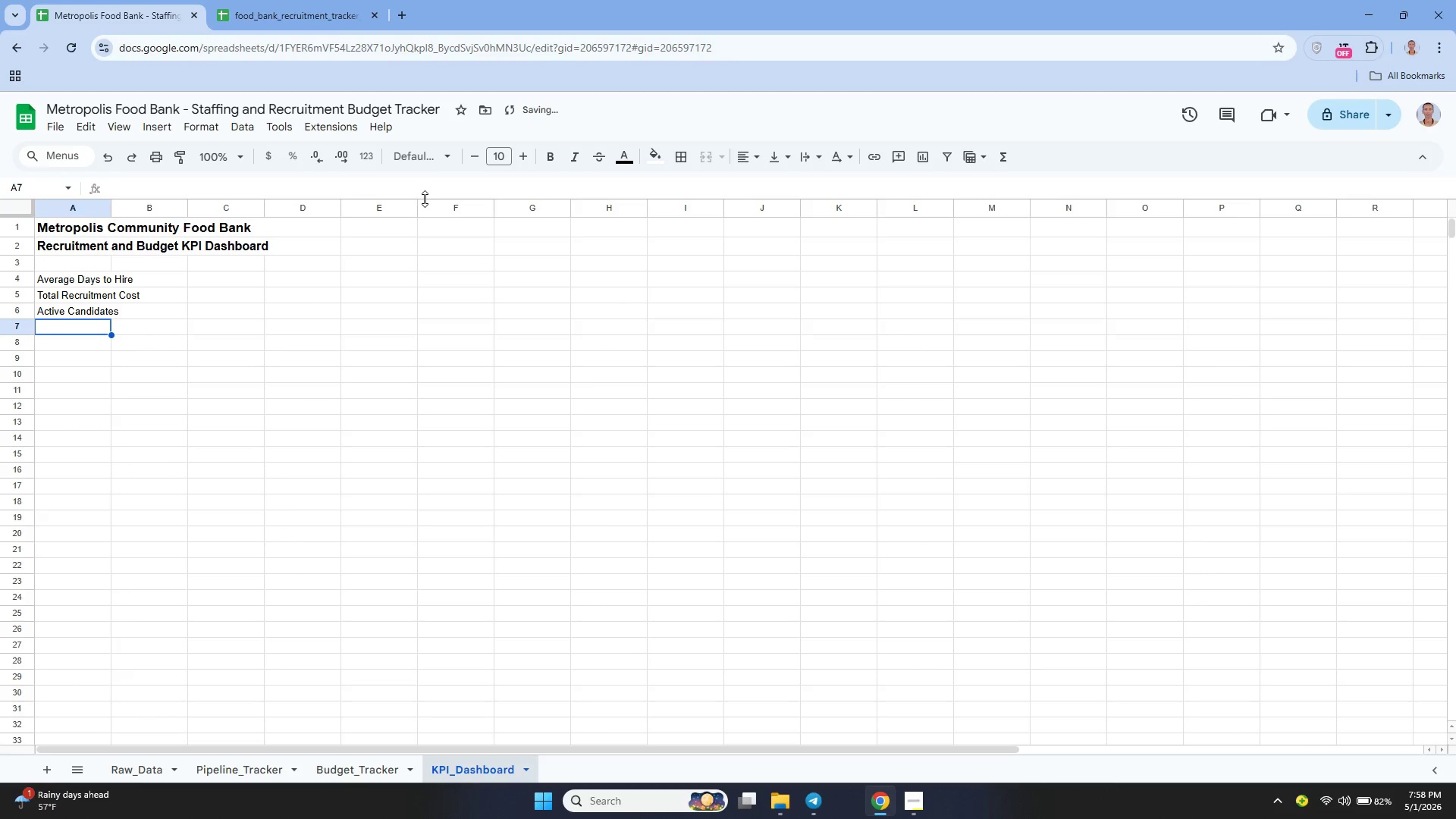 
hold_key(key=V, duration=0.34)
 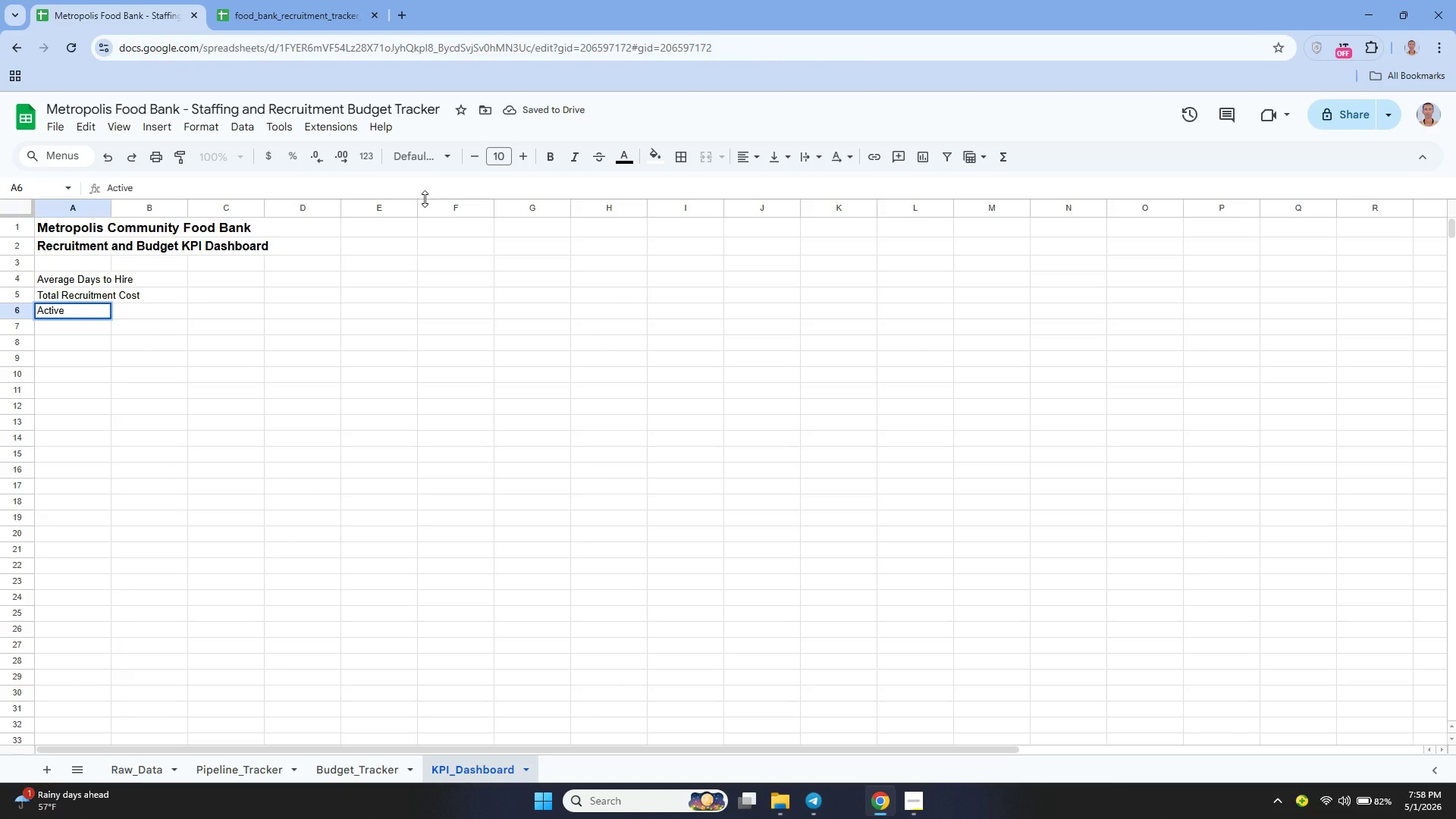 
key(Enter)
 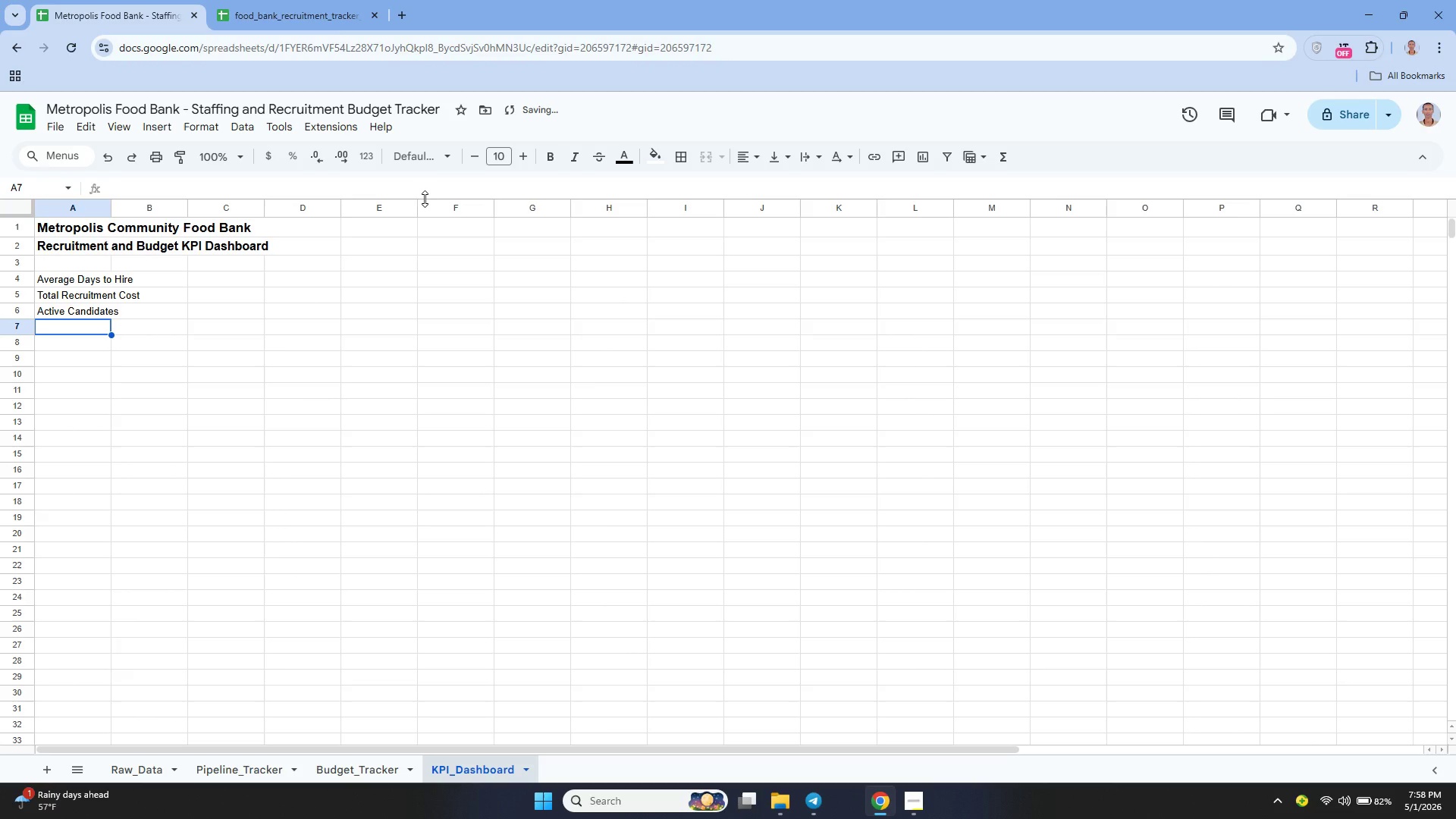 
key(Enter)
 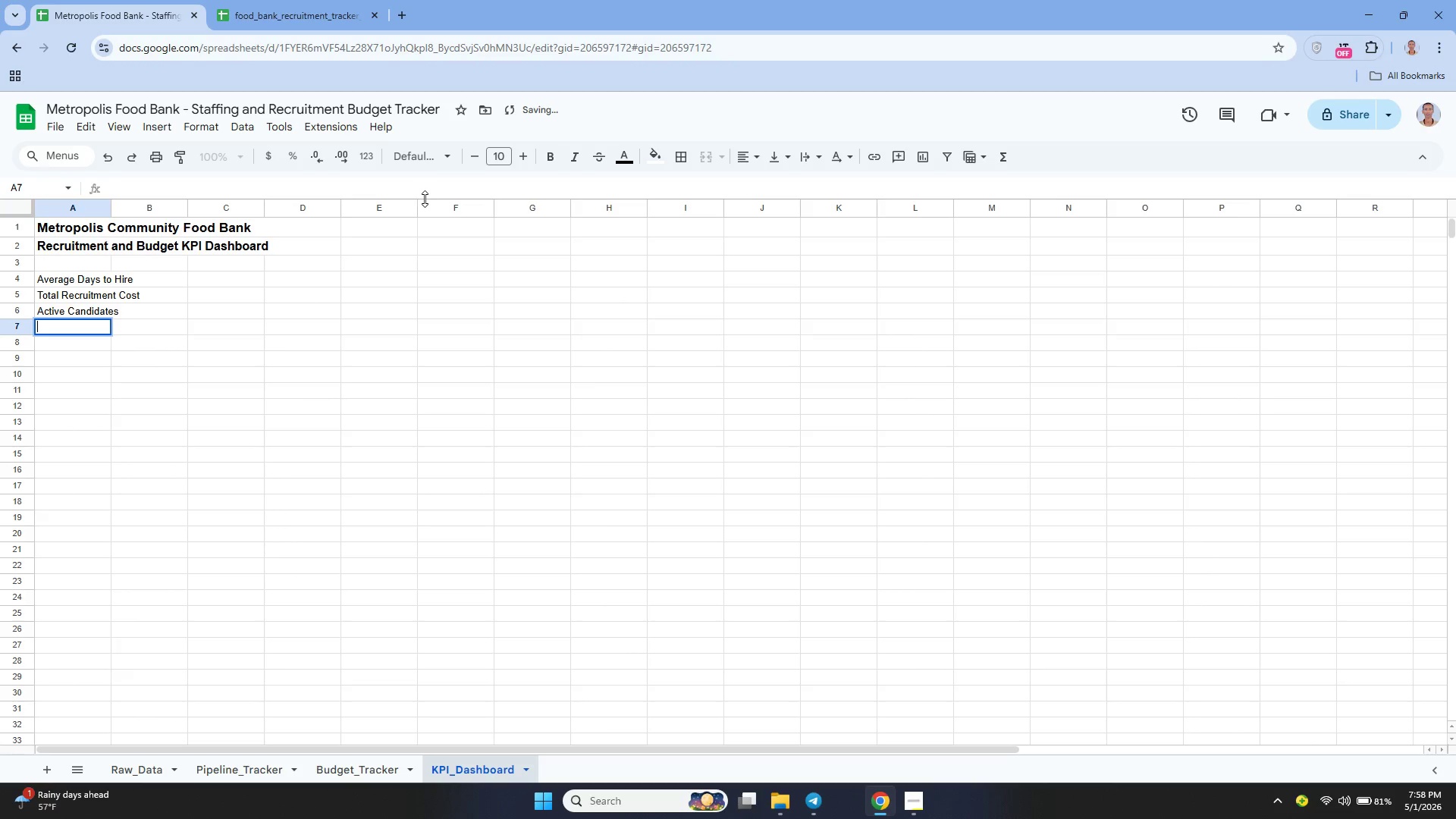 
type(Stagnant Candidate)
 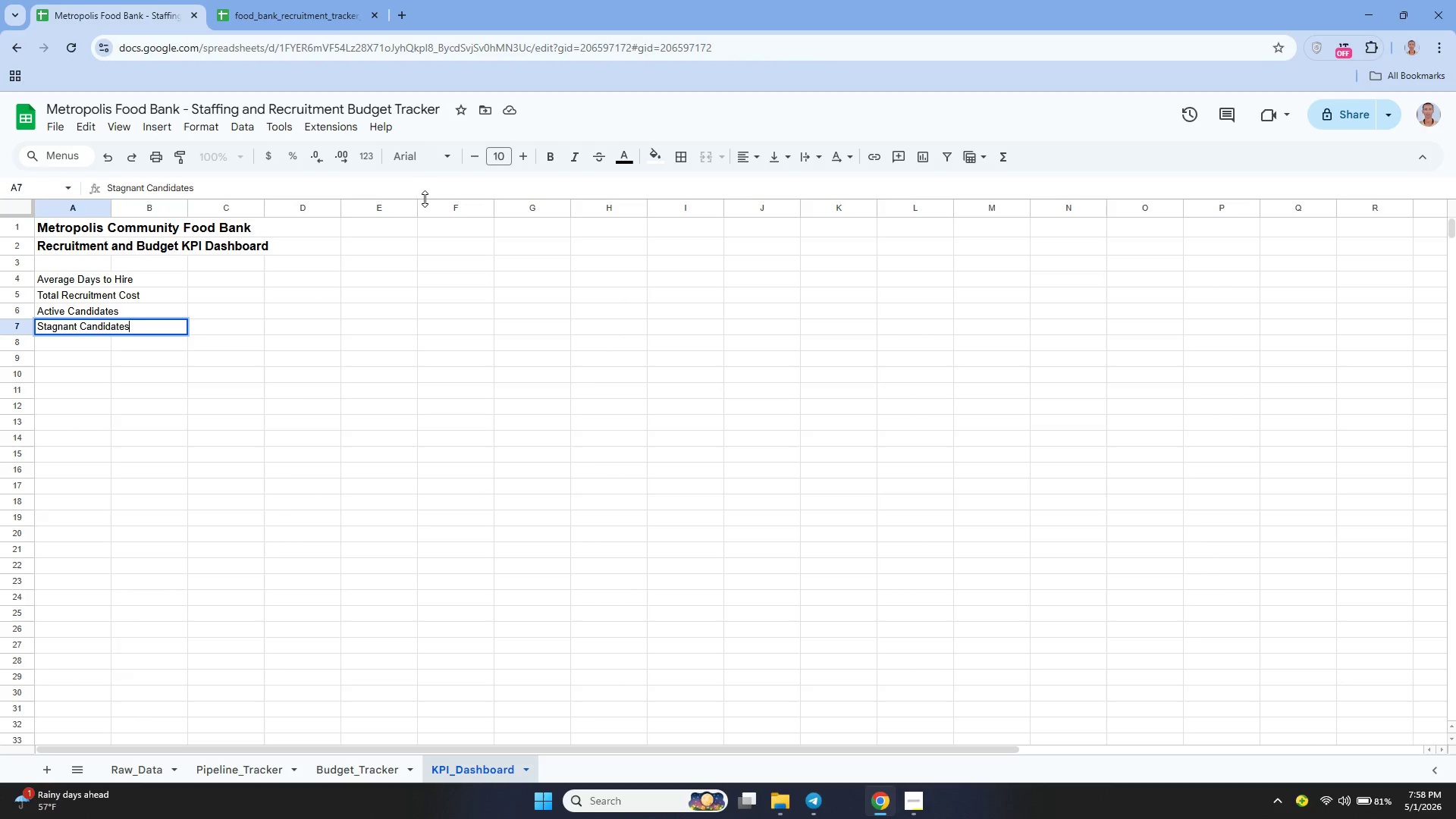 
 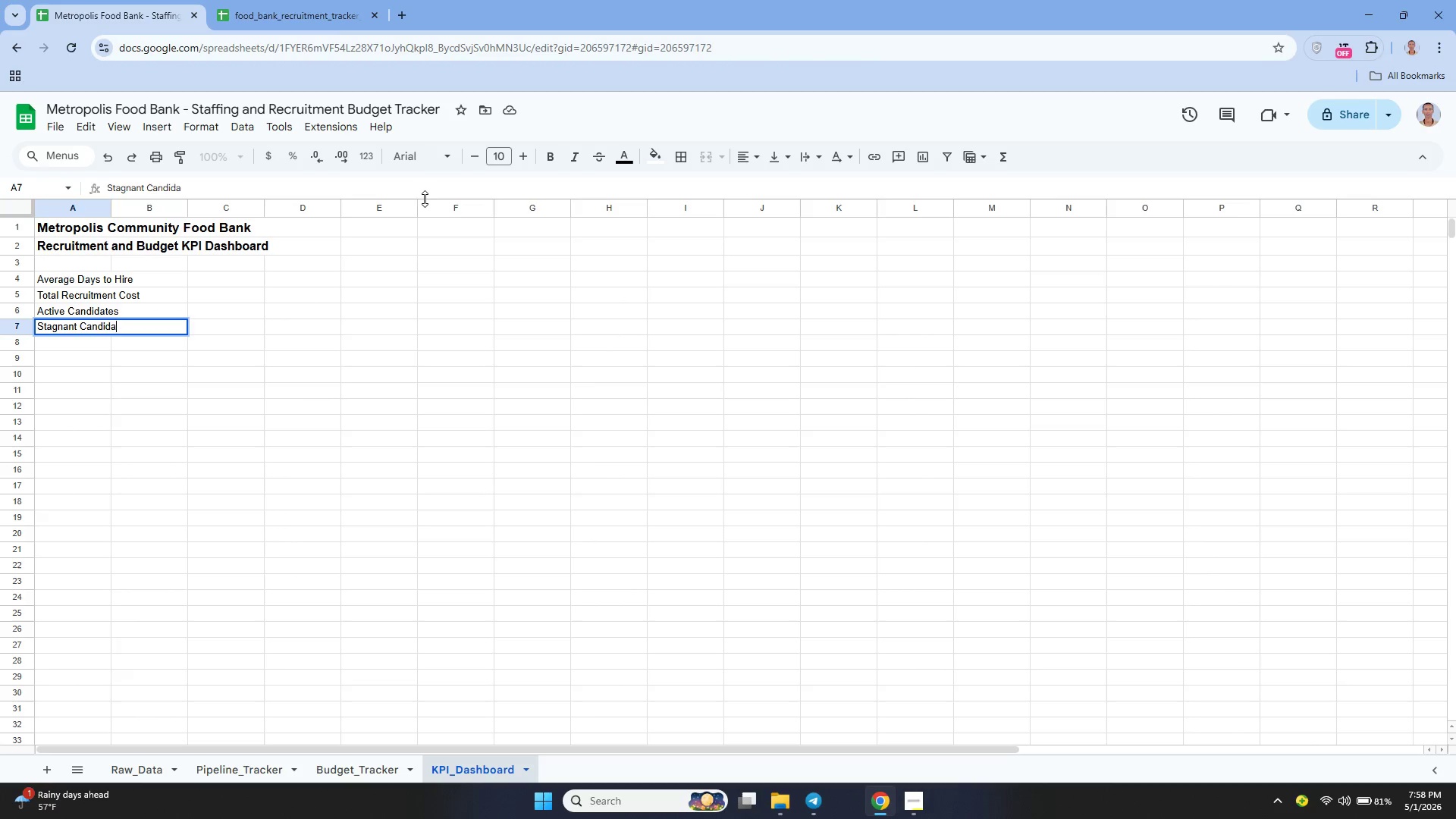 
hold_key(key=S, duration=0.34)
 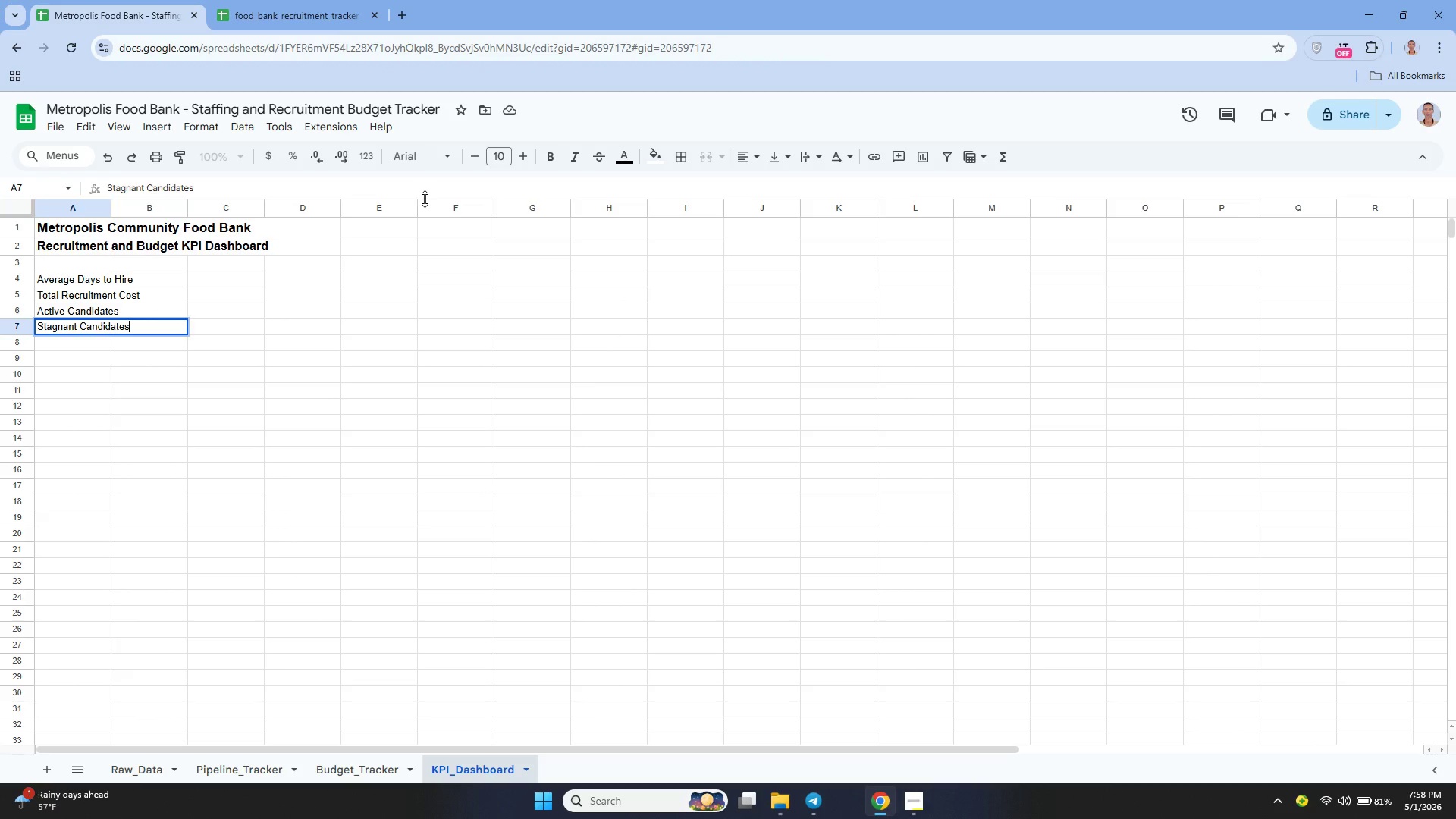 
key(Enter)
 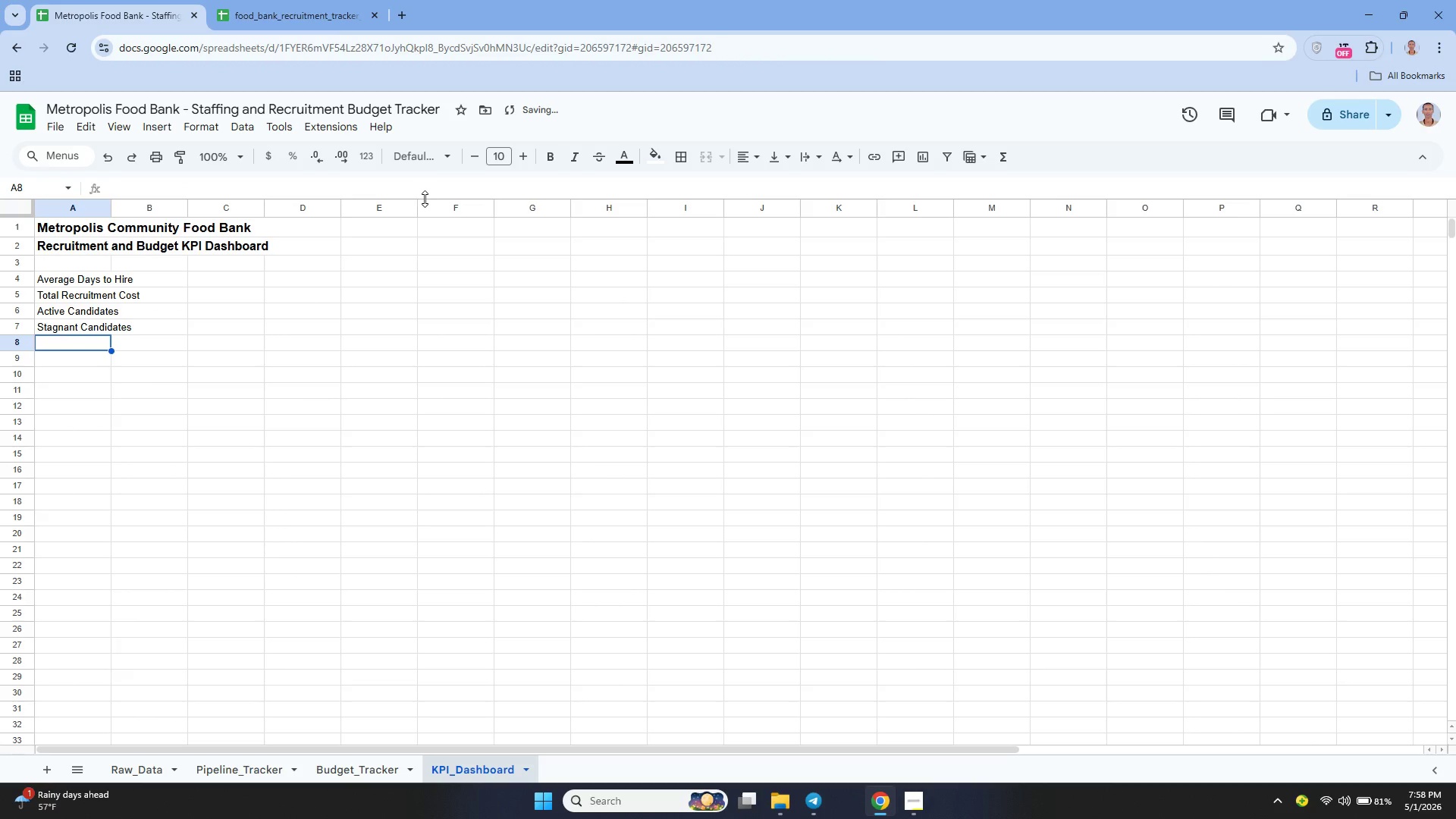 
type(Total Hired)
 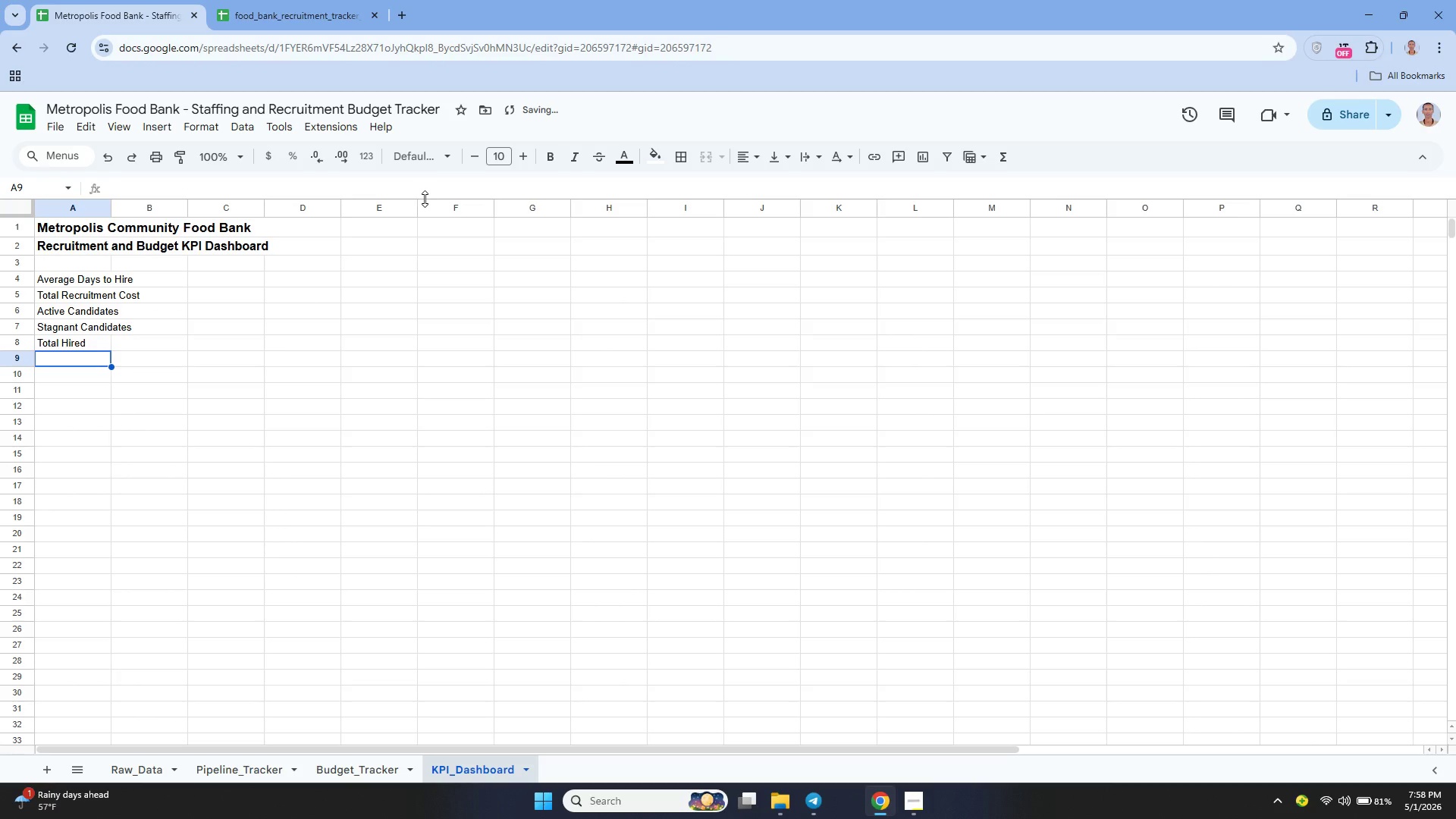 
 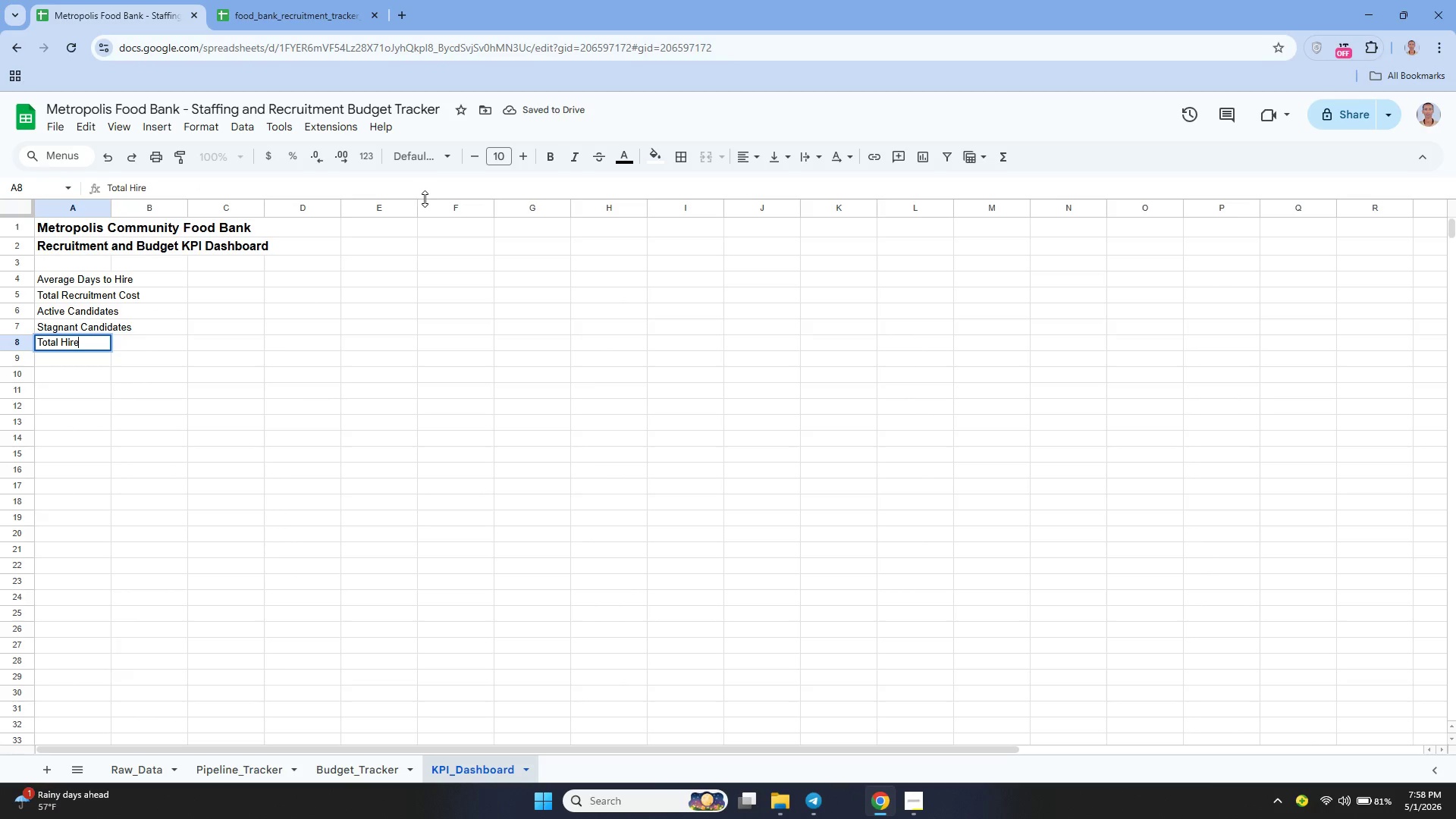 
key(Enter)
 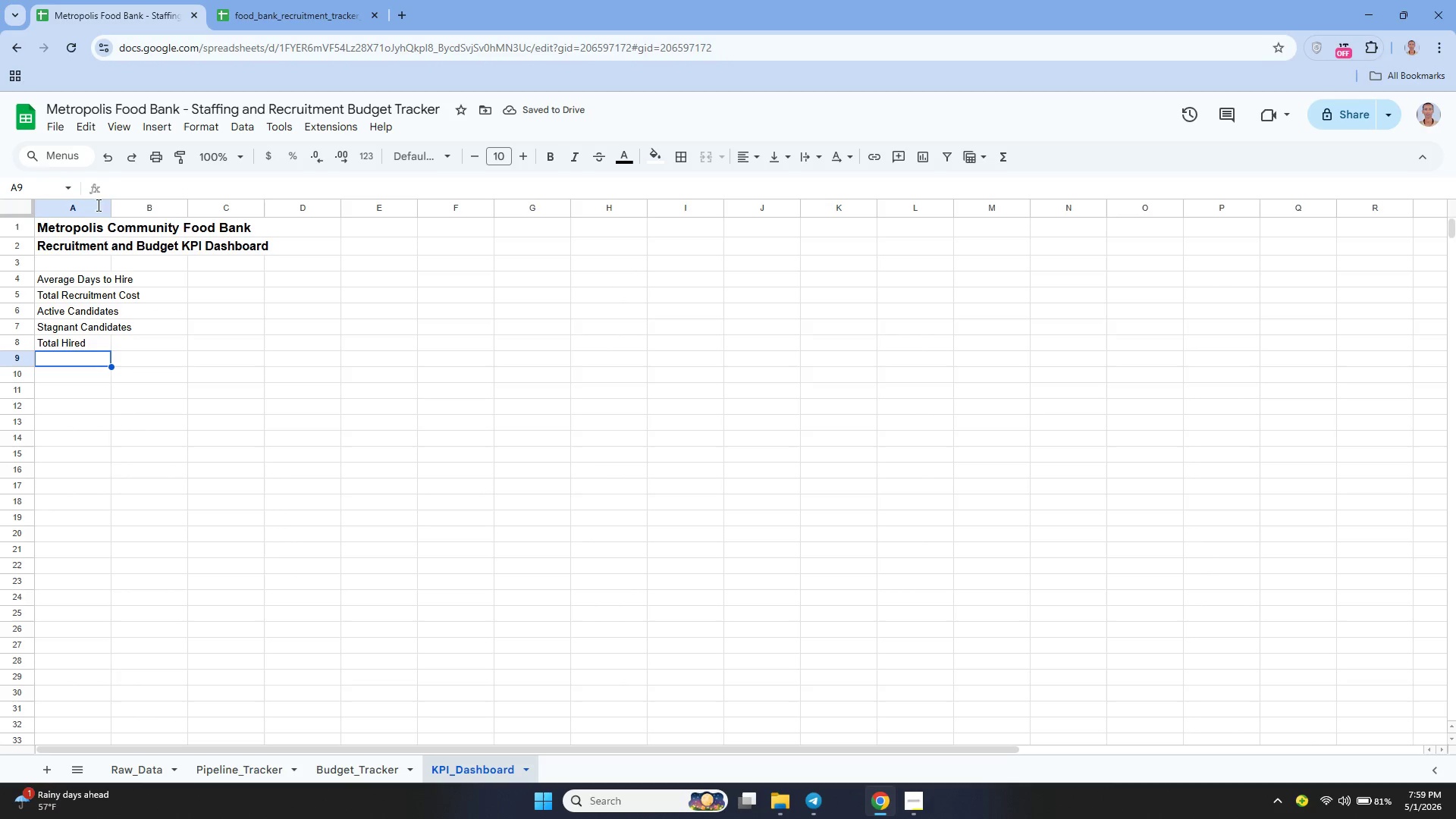 
left_click([152, 281])
 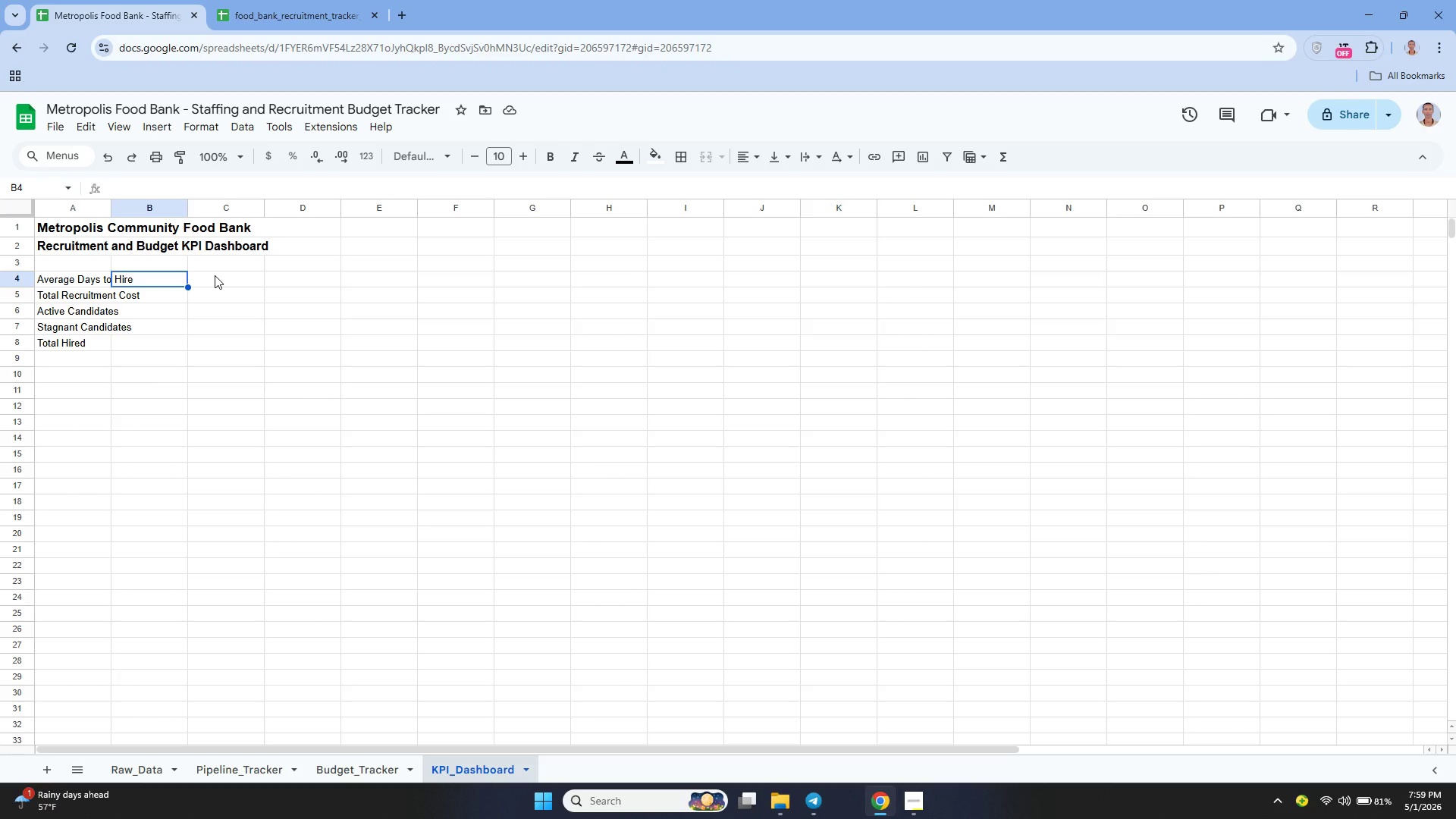 
type(=Av)
 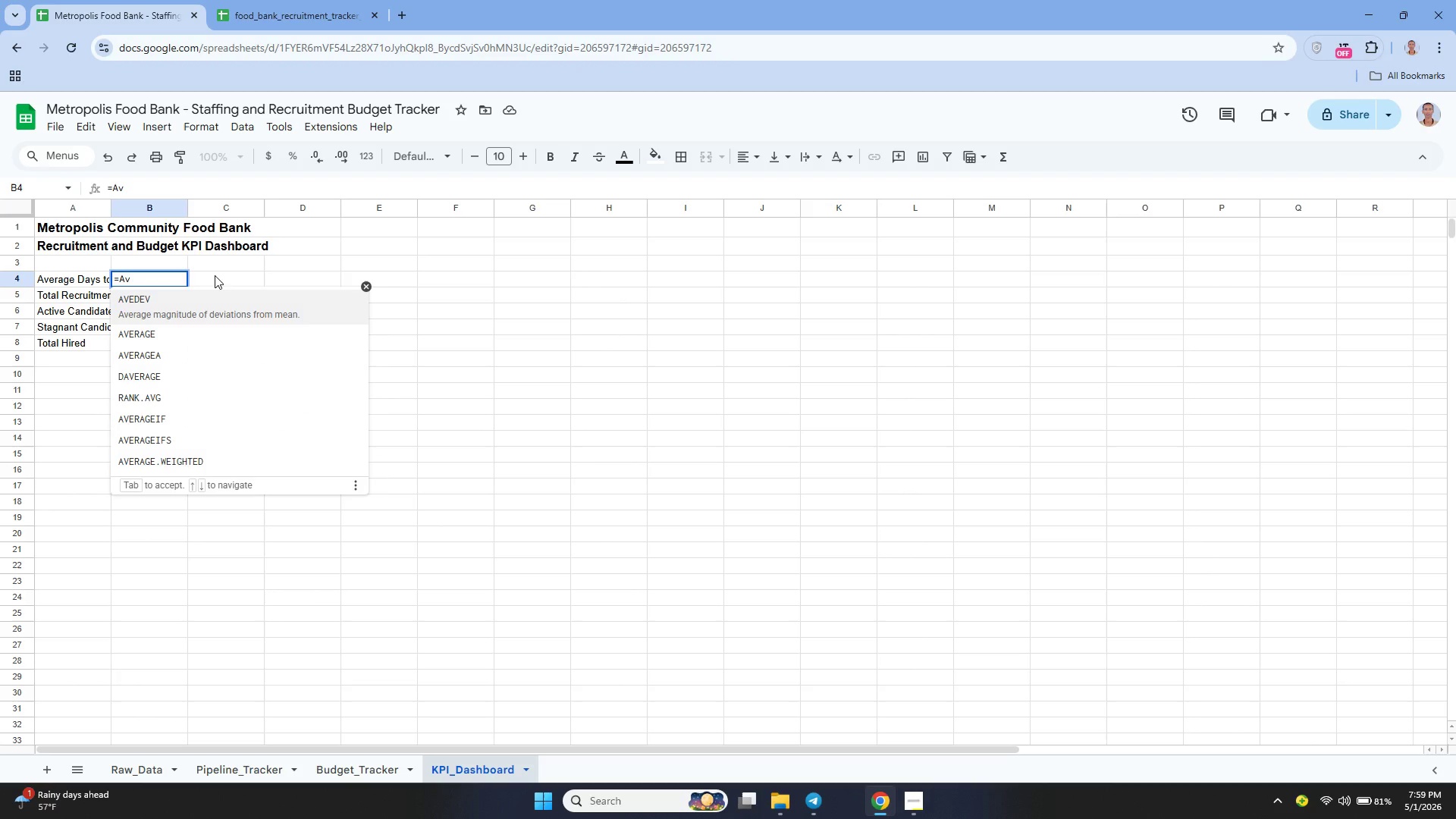 
key(ArrowDown)
 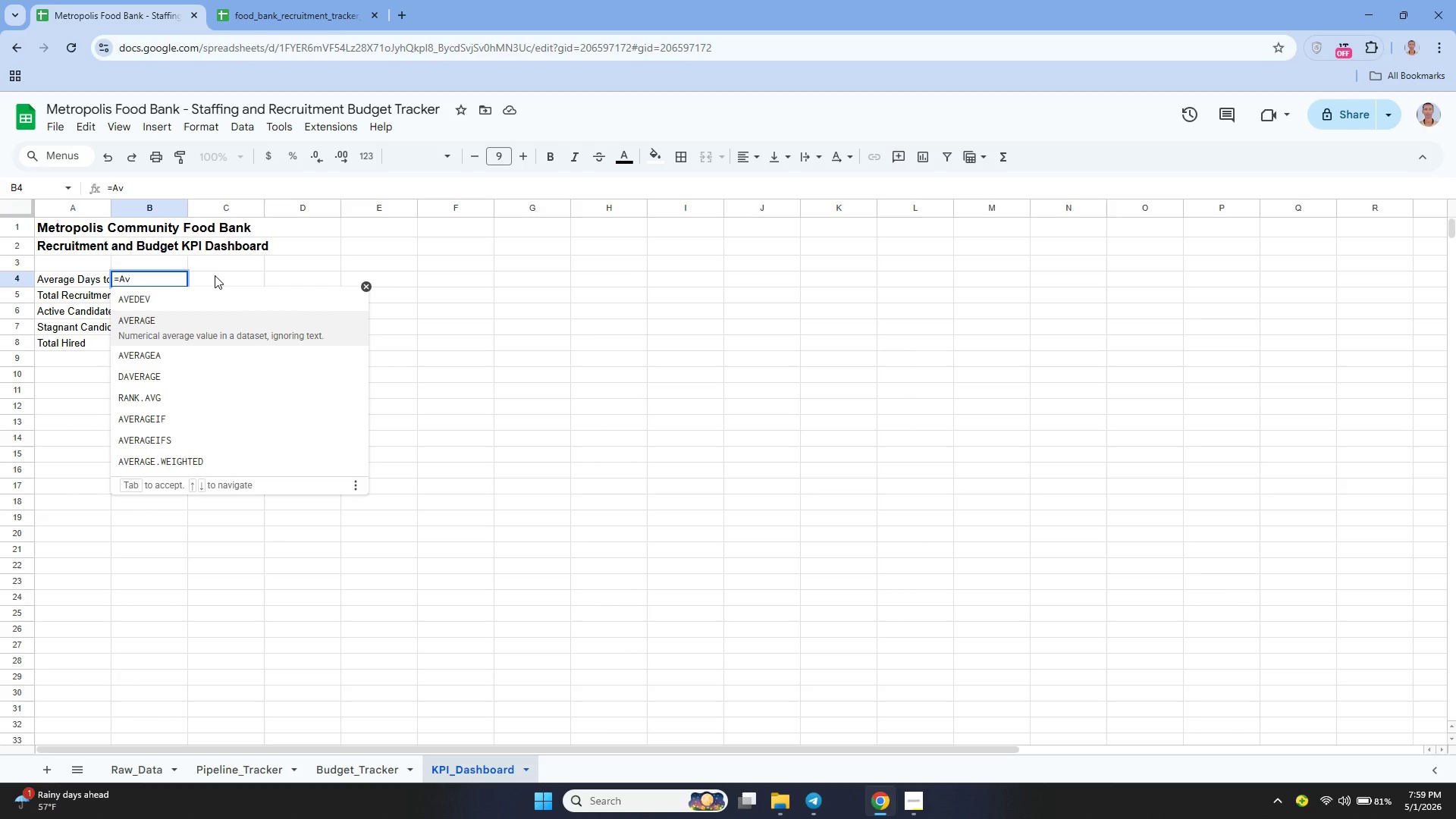 
key(Enter)
 